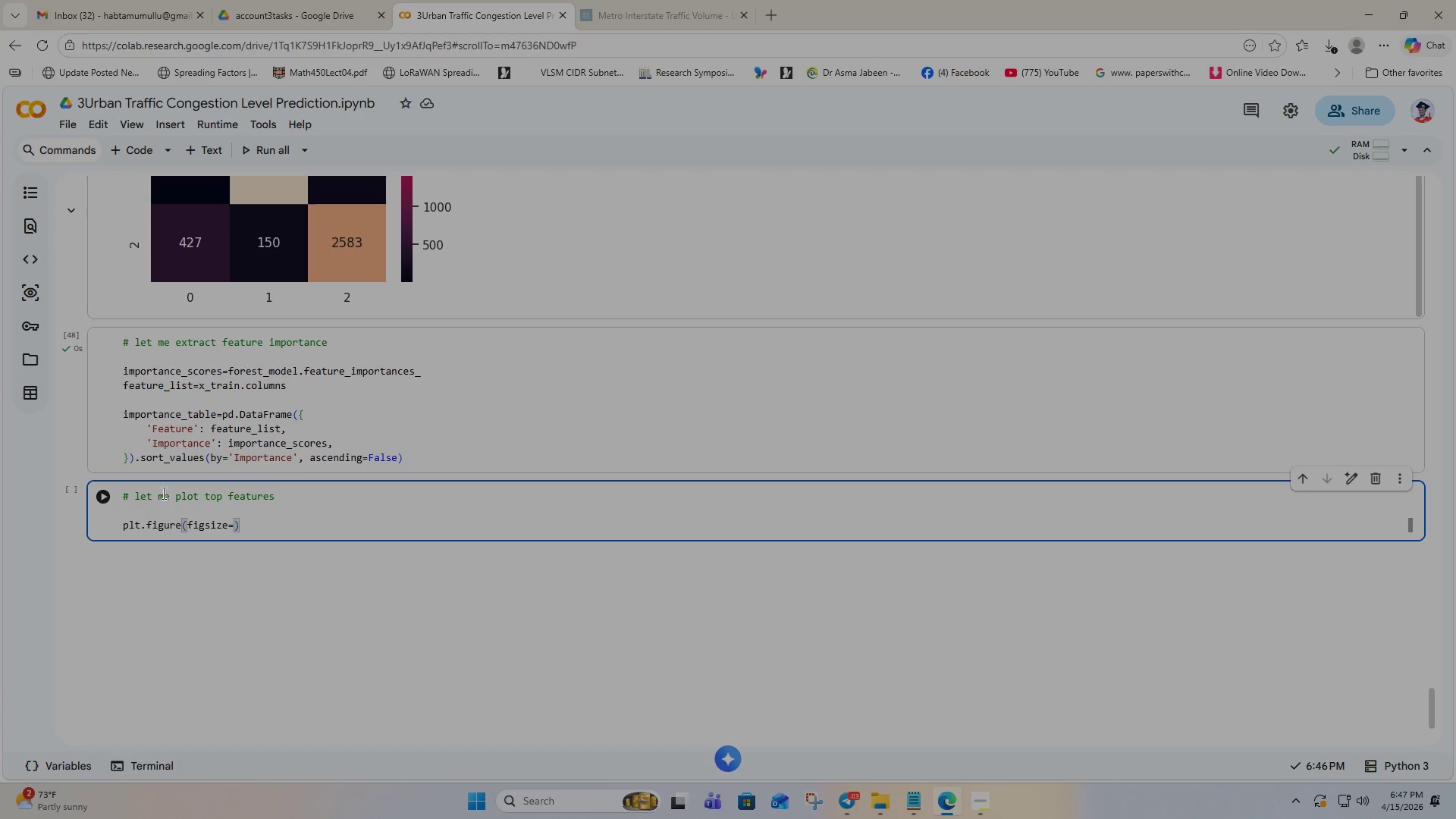 
type((10,6)
 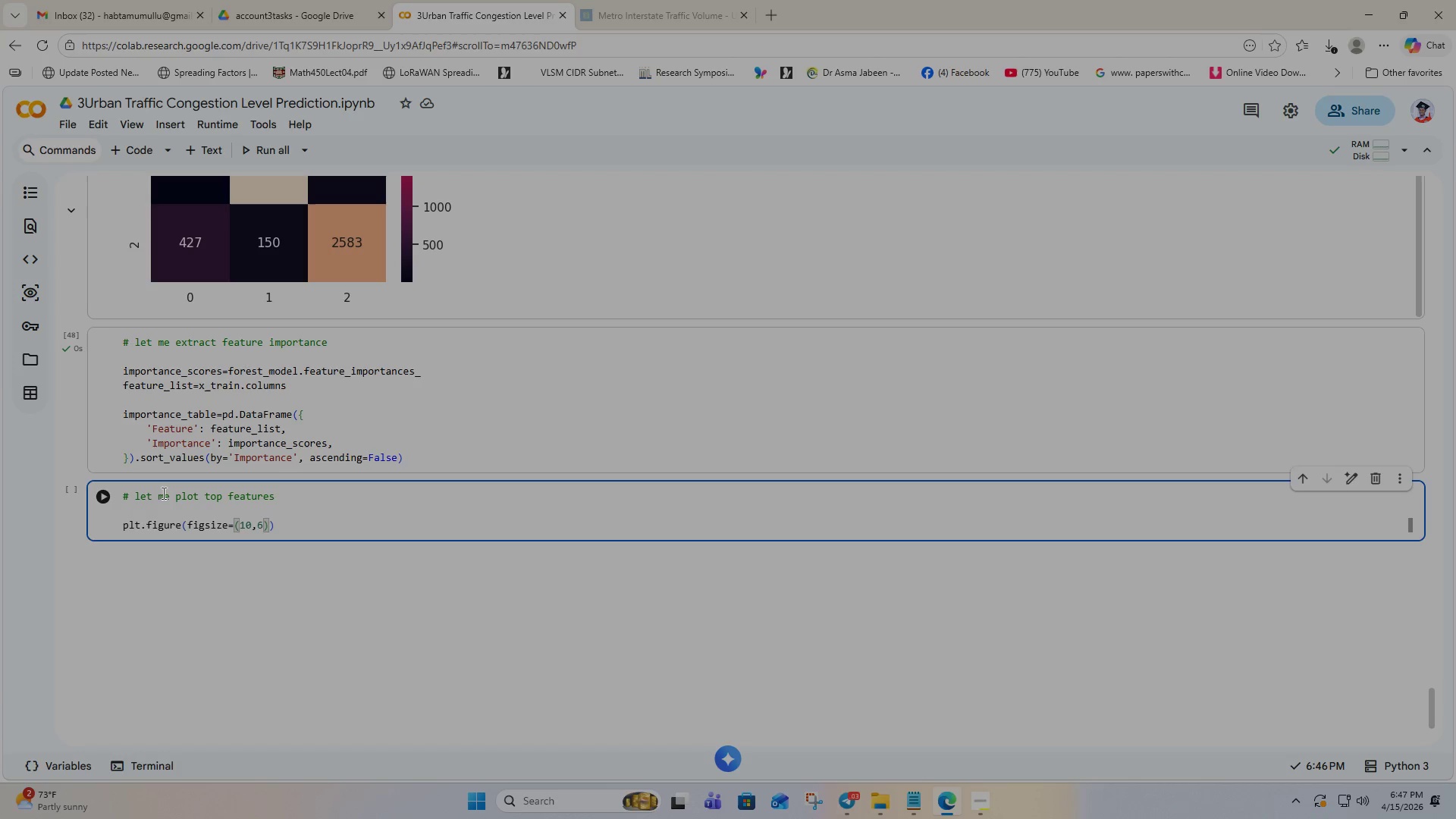 
key(ArrowRight)
 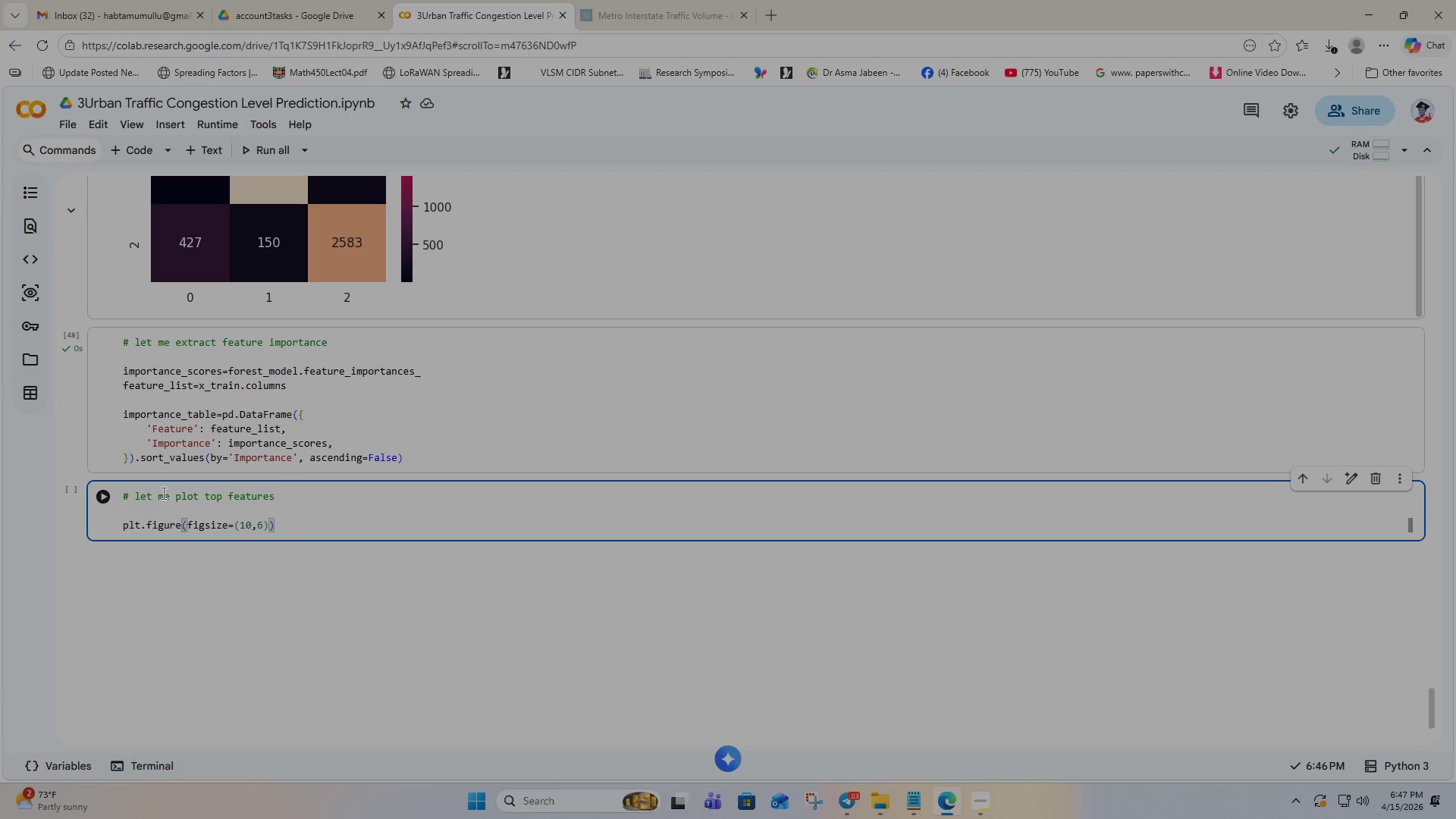 
key(ArrowRight)
 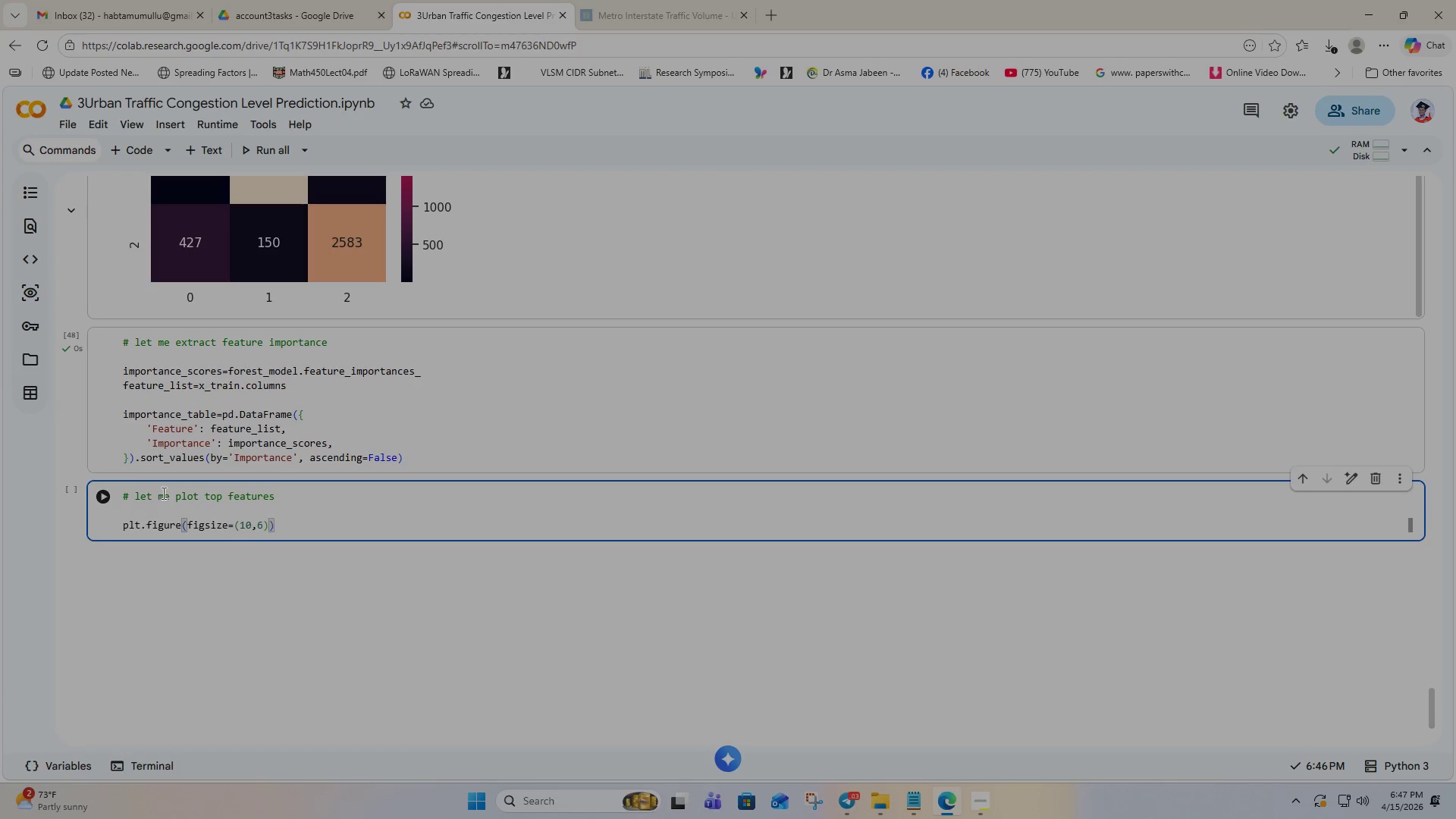 
key(Enter)
 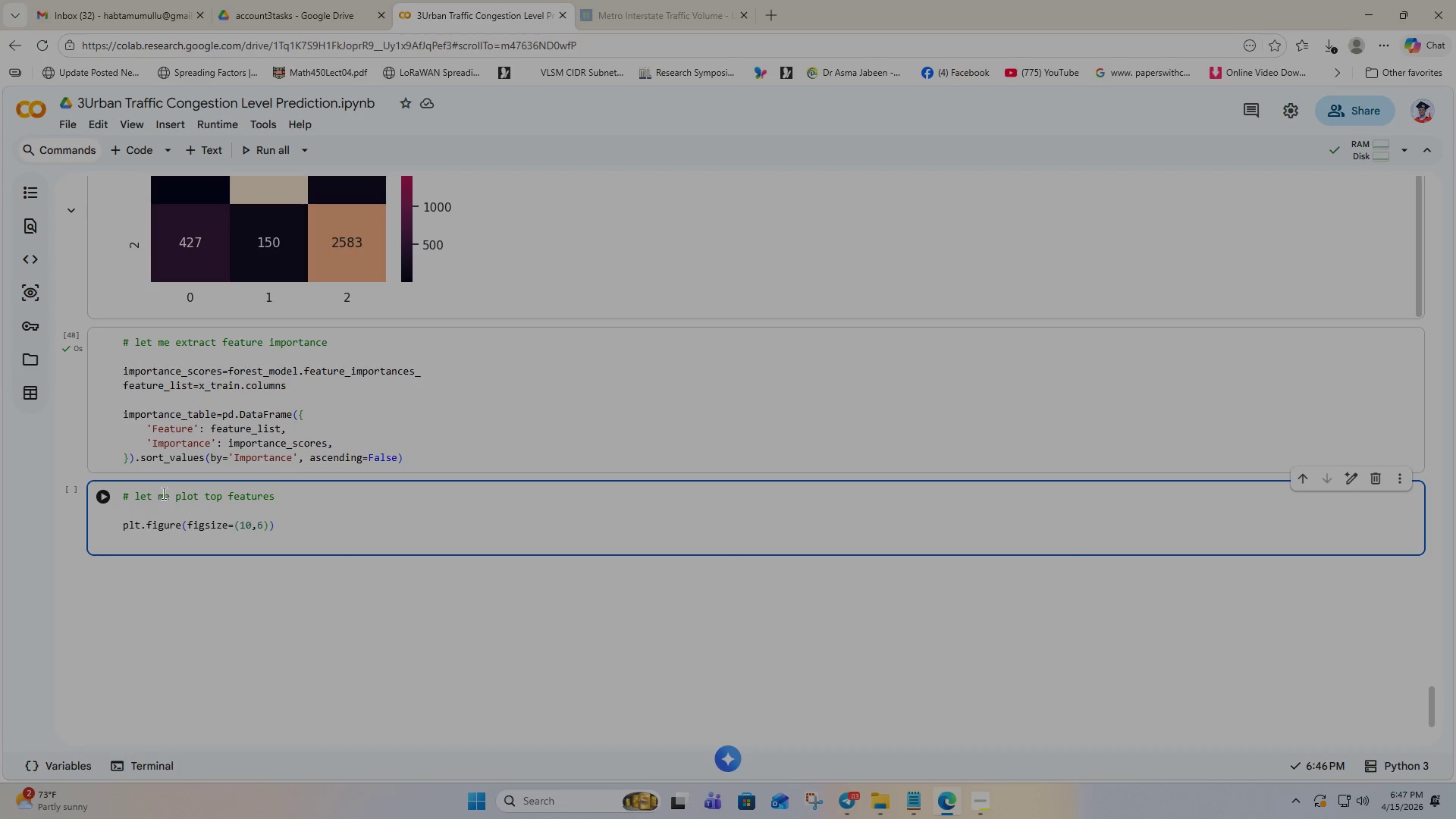 
type(sns.p)
key(Backspace)
type(barp)
 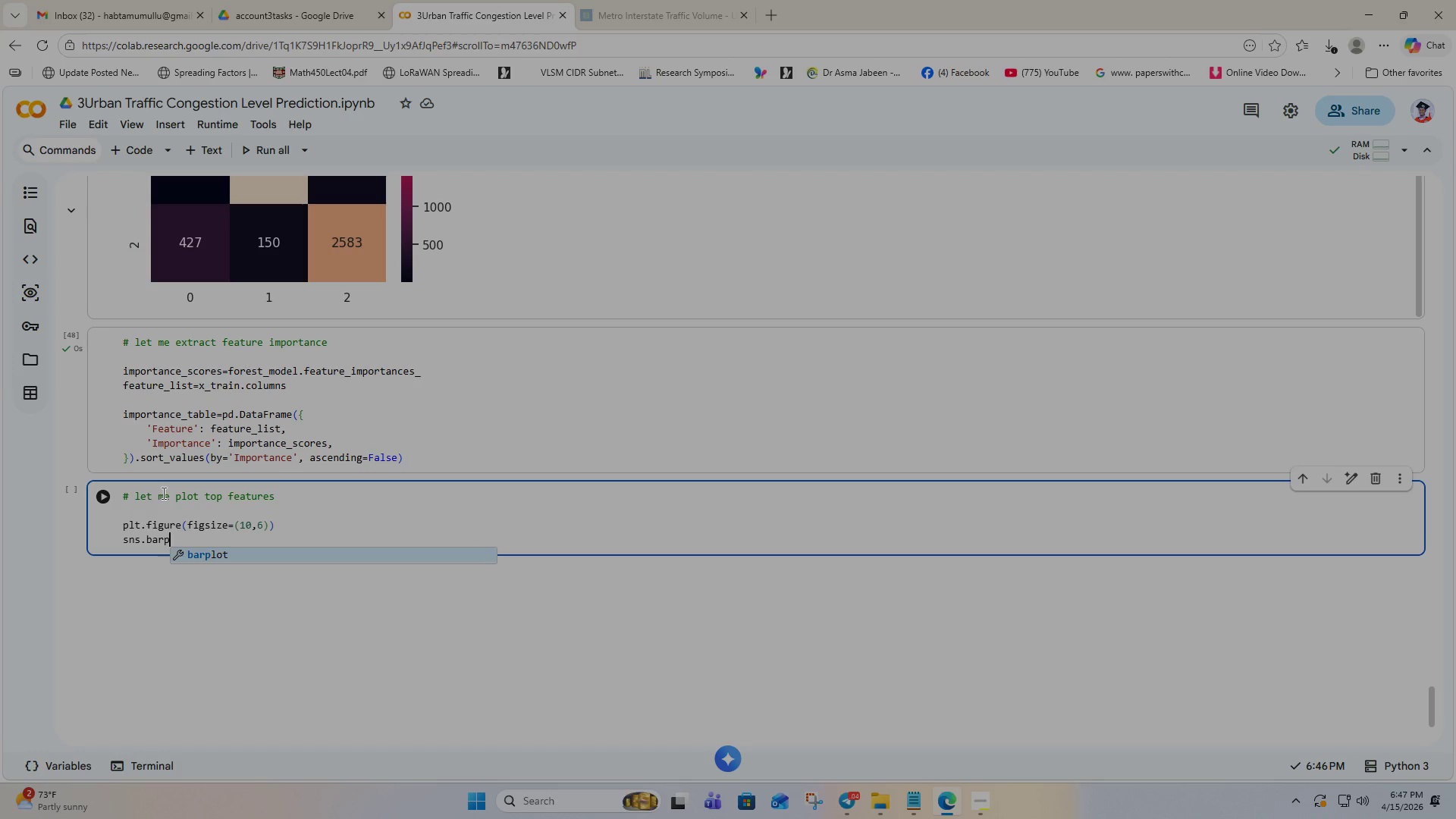 
key(Enter)
 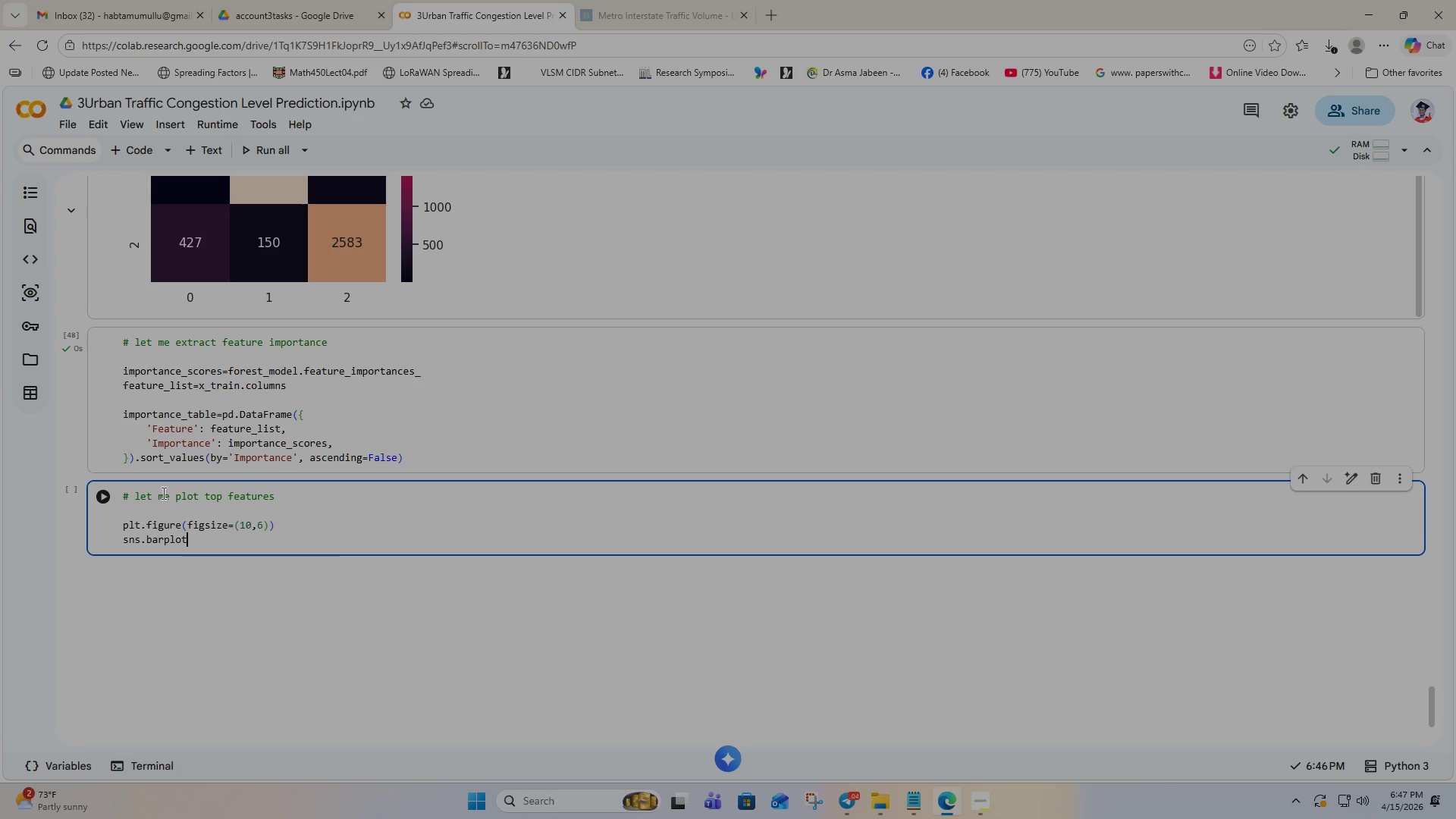 
type((x=')
 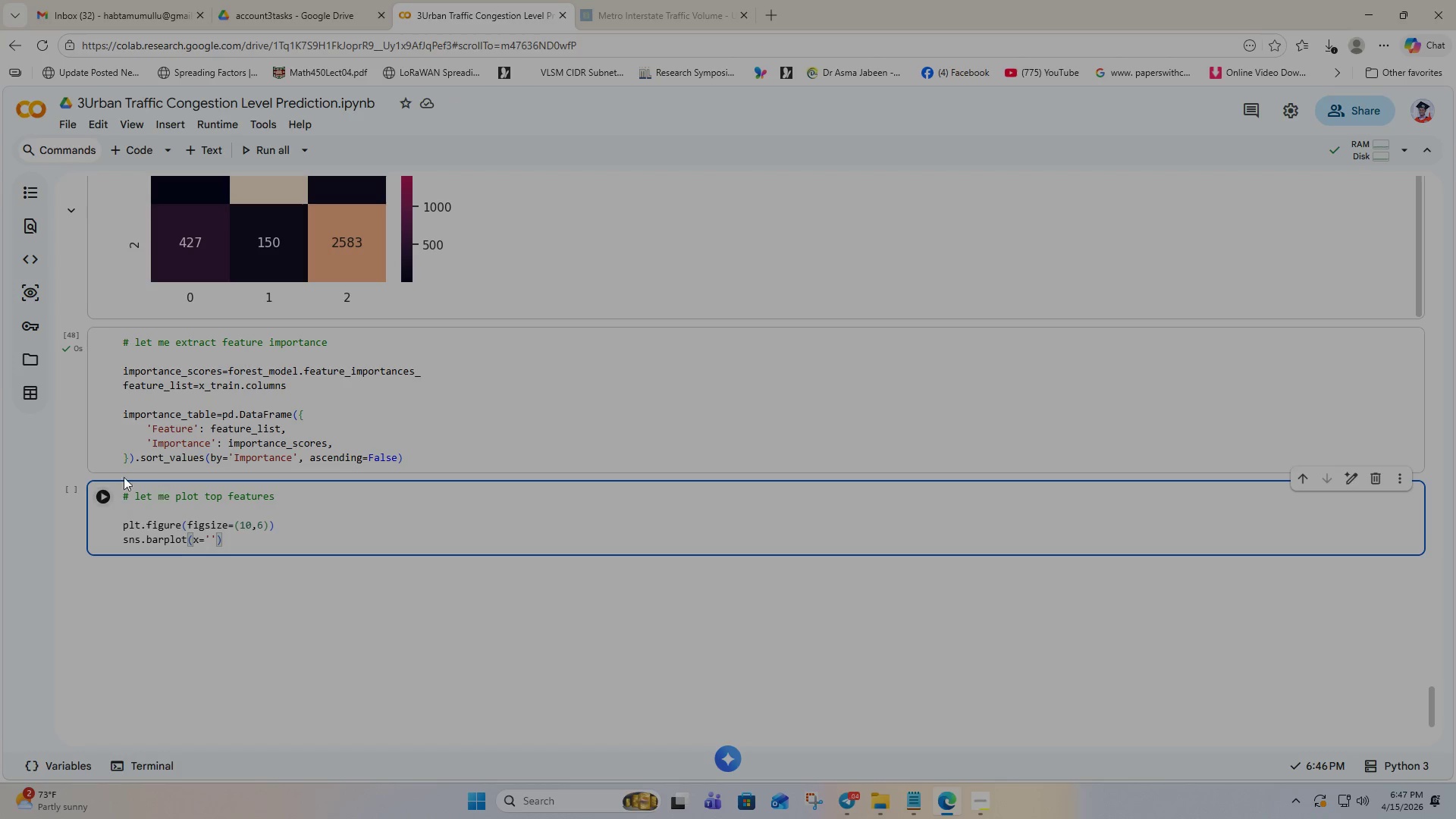 
double_click([251, 457])
 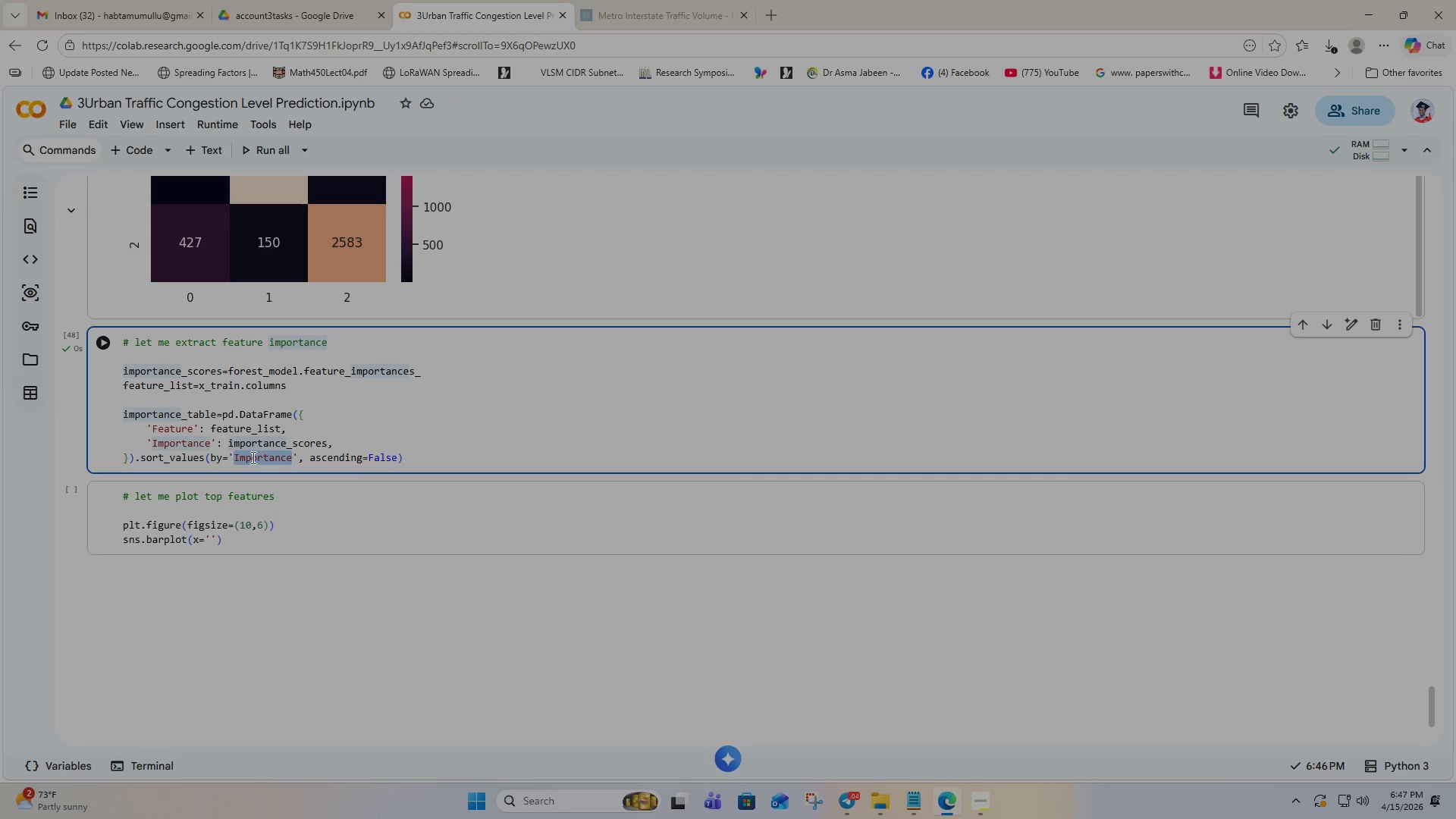 
key(Control+C)
 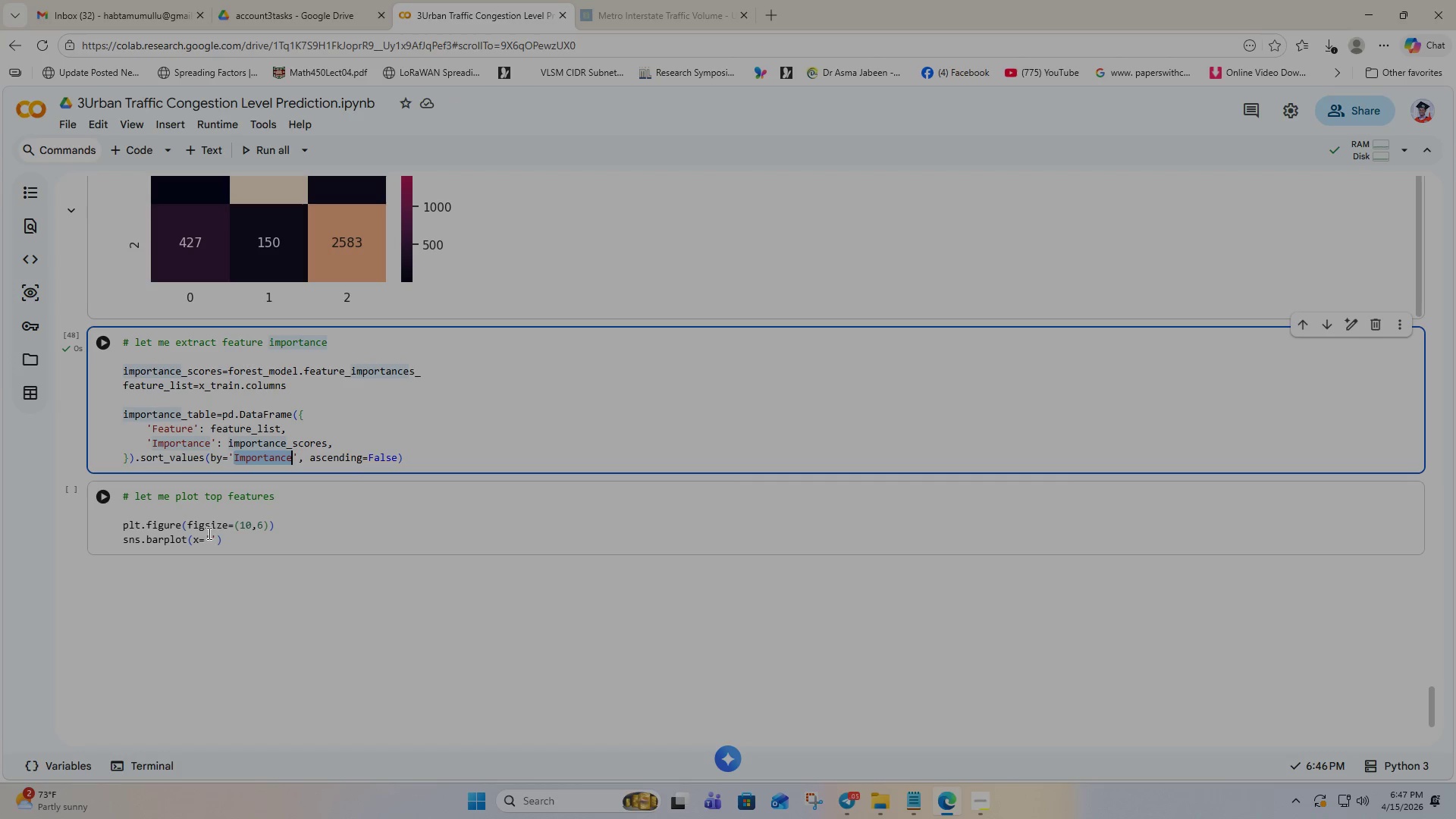 
left_click([209, 535])
 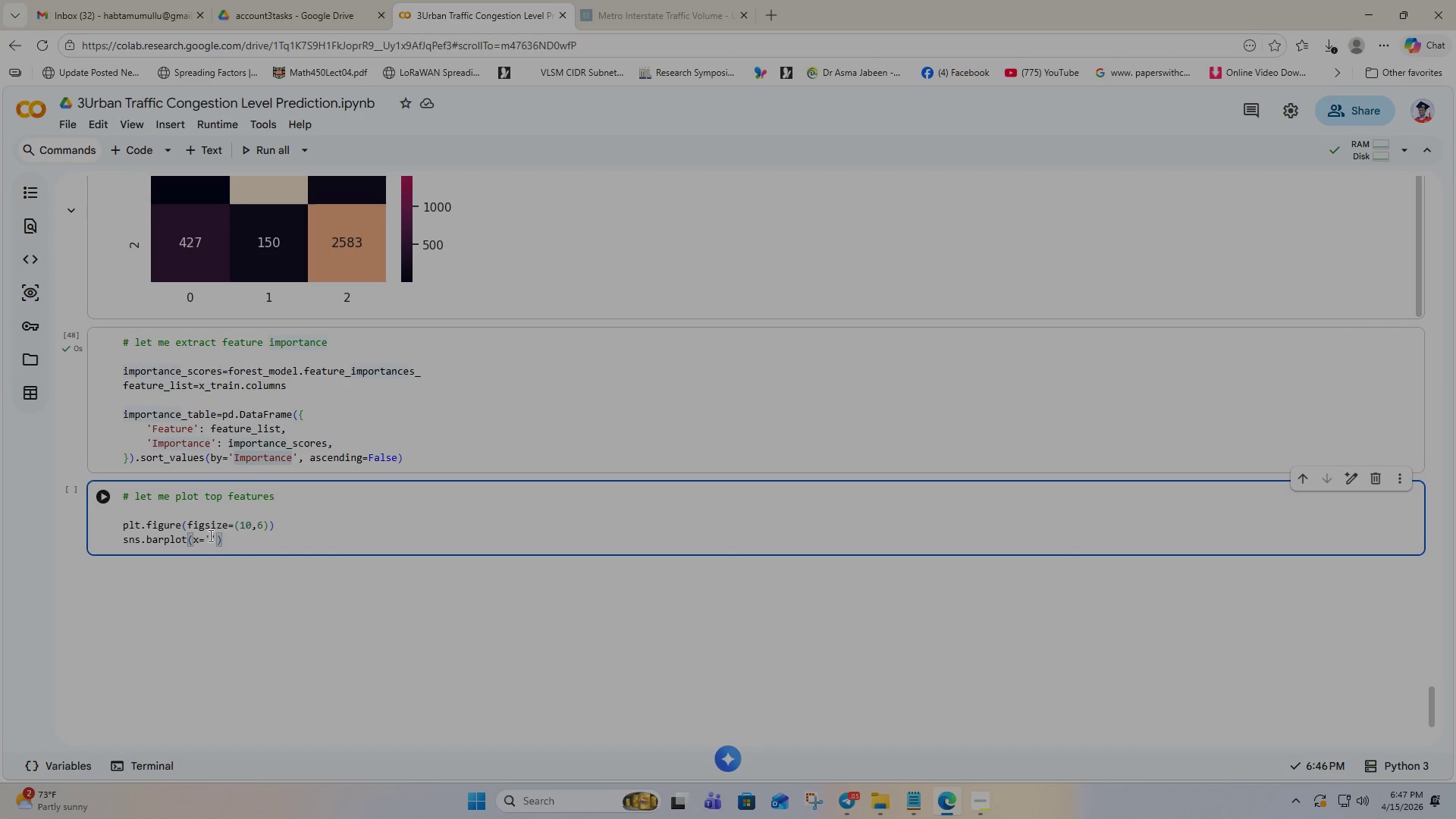 
key(Control+V)
 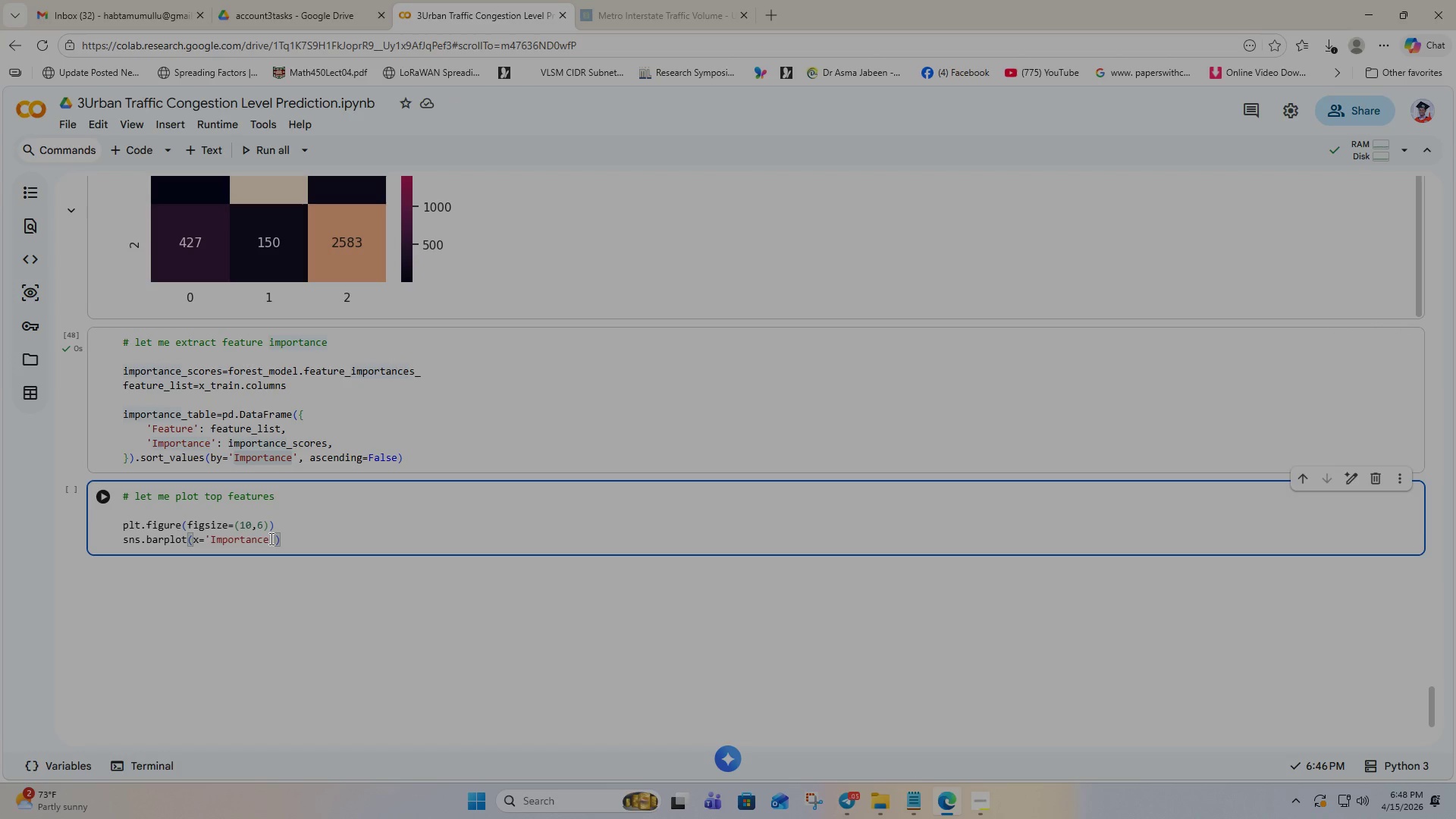 
left_click([270, 538])
 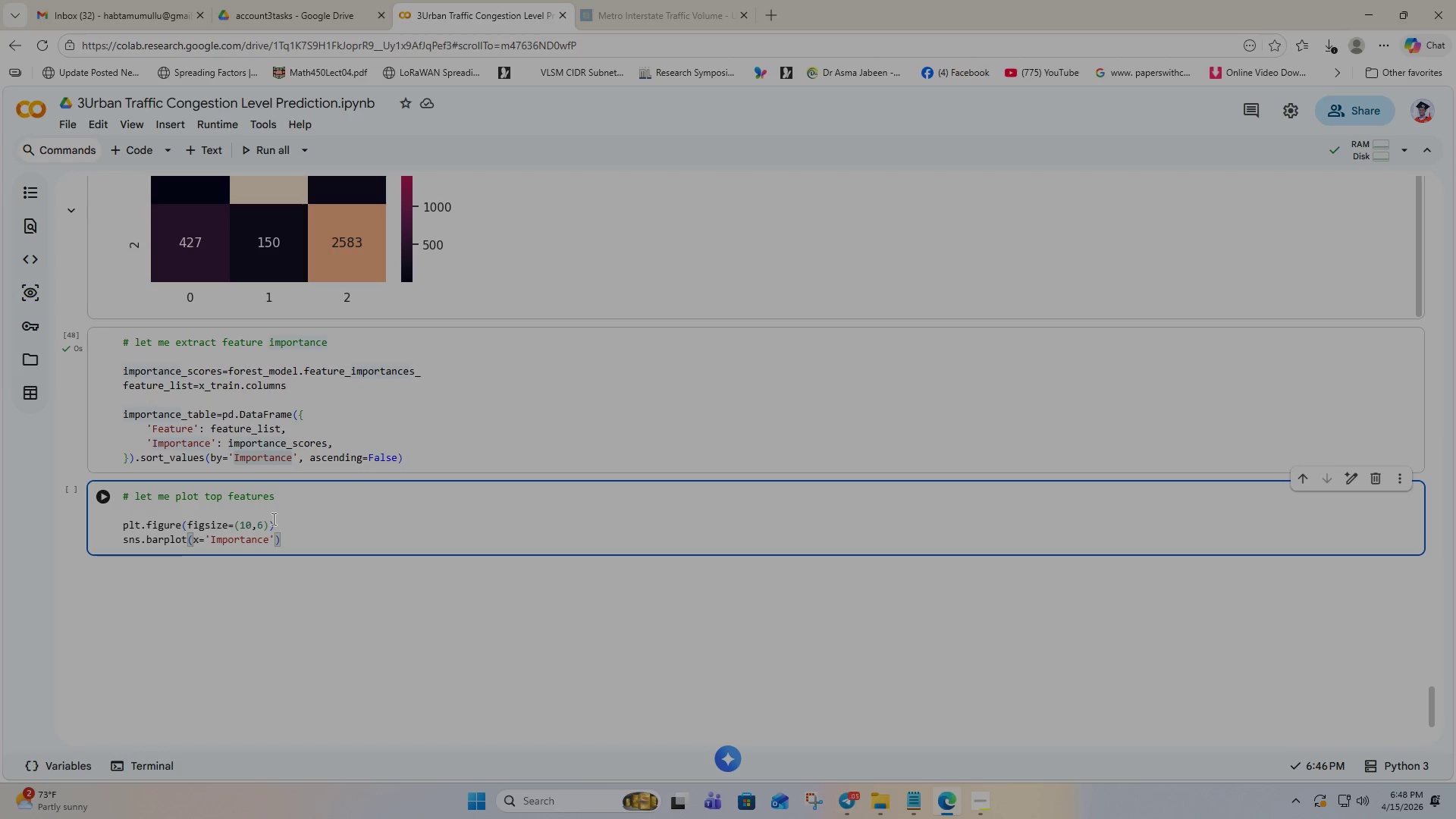 
key(ArrowRight)
 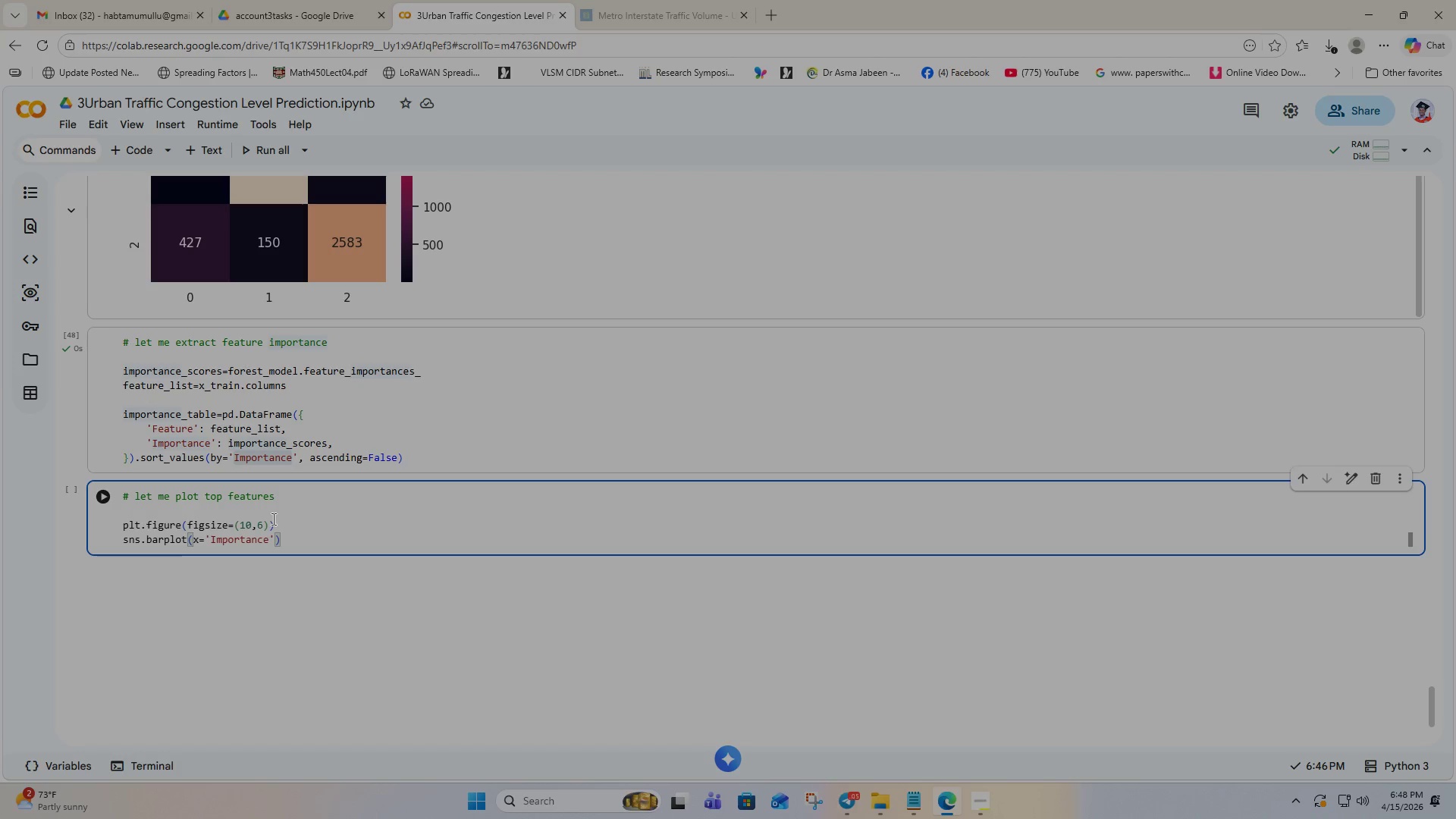 
key(Comma)
 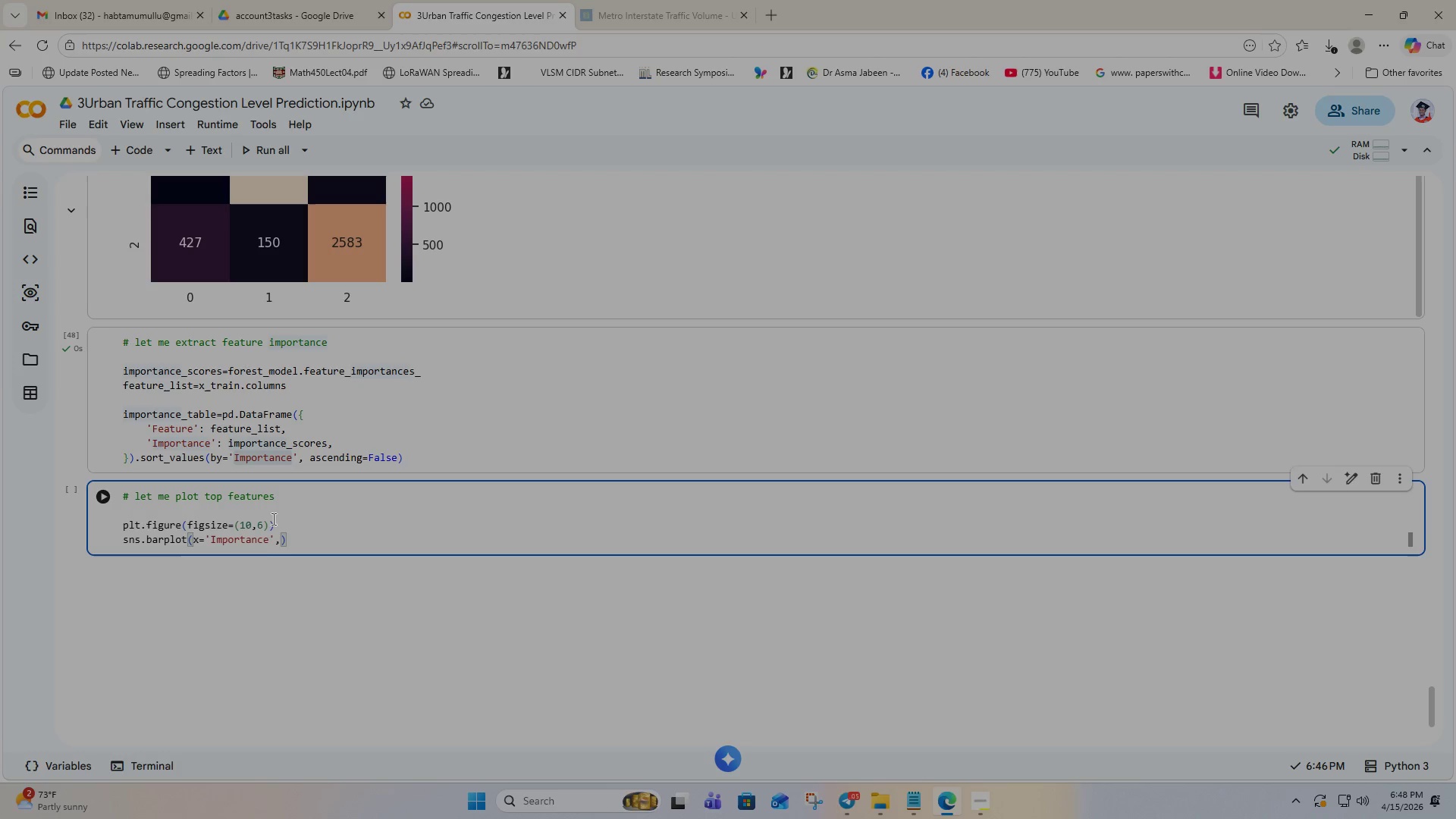 
key(Y)
 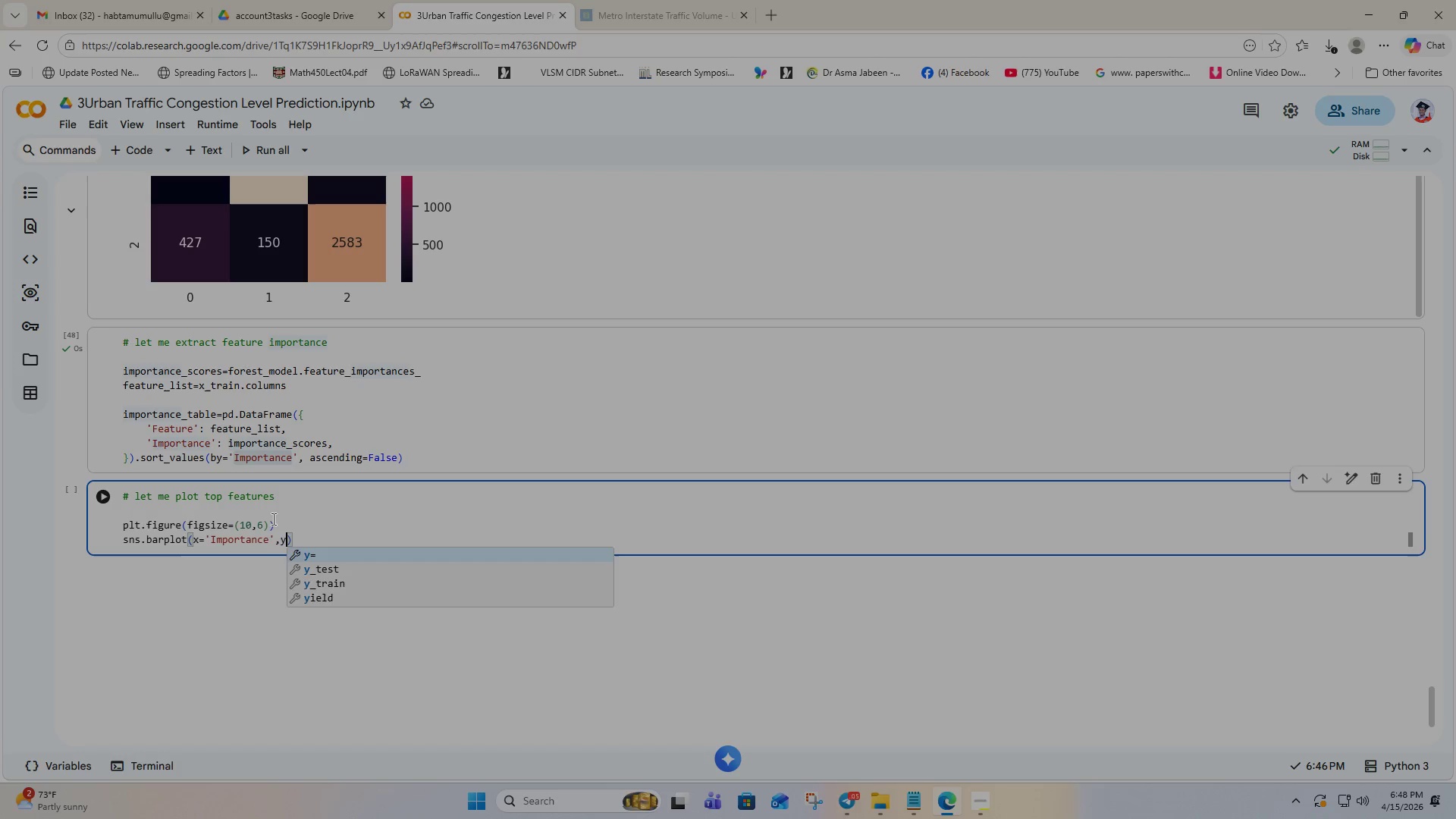 
key(Equal)
 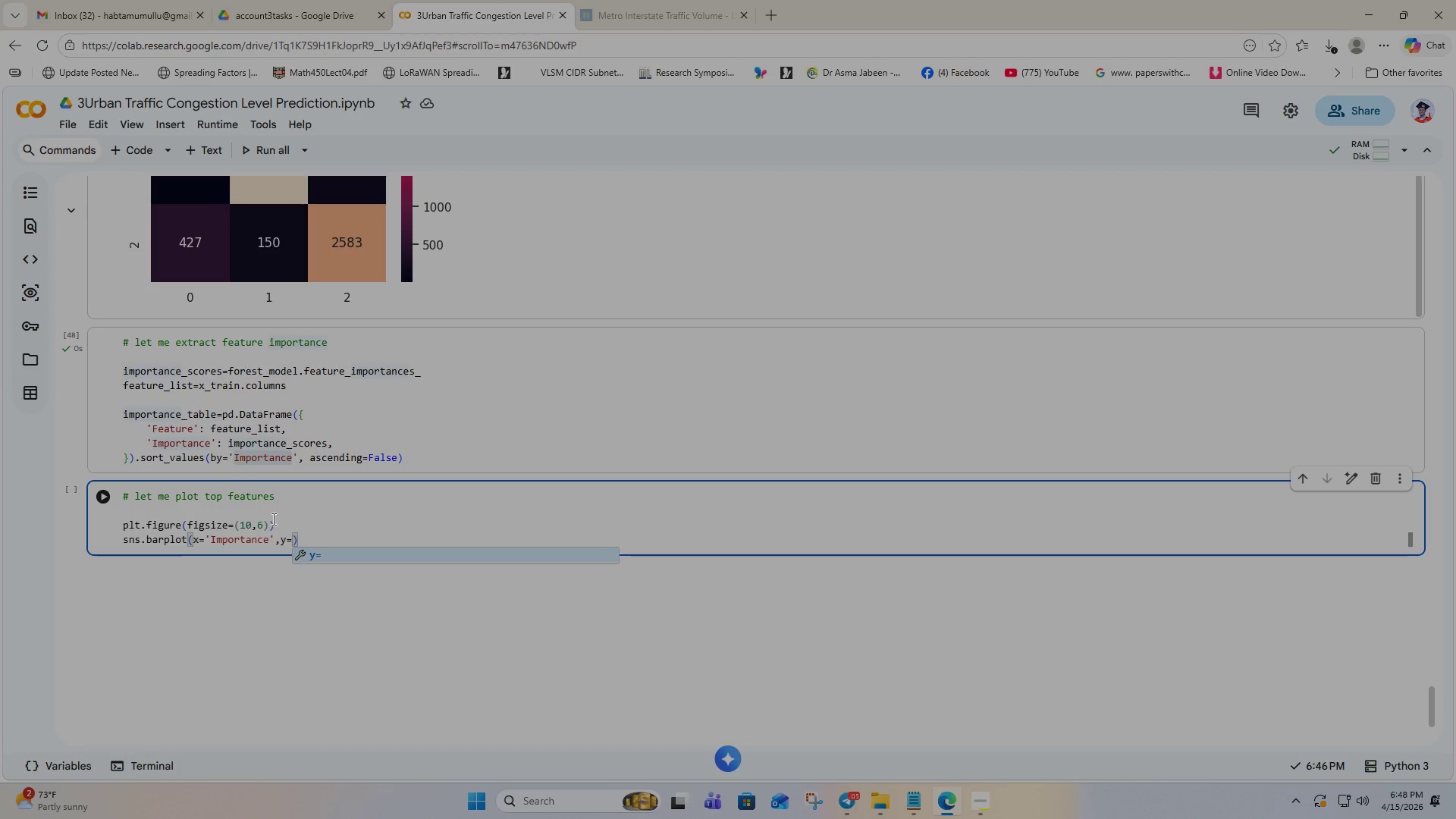 
key(Quote)
 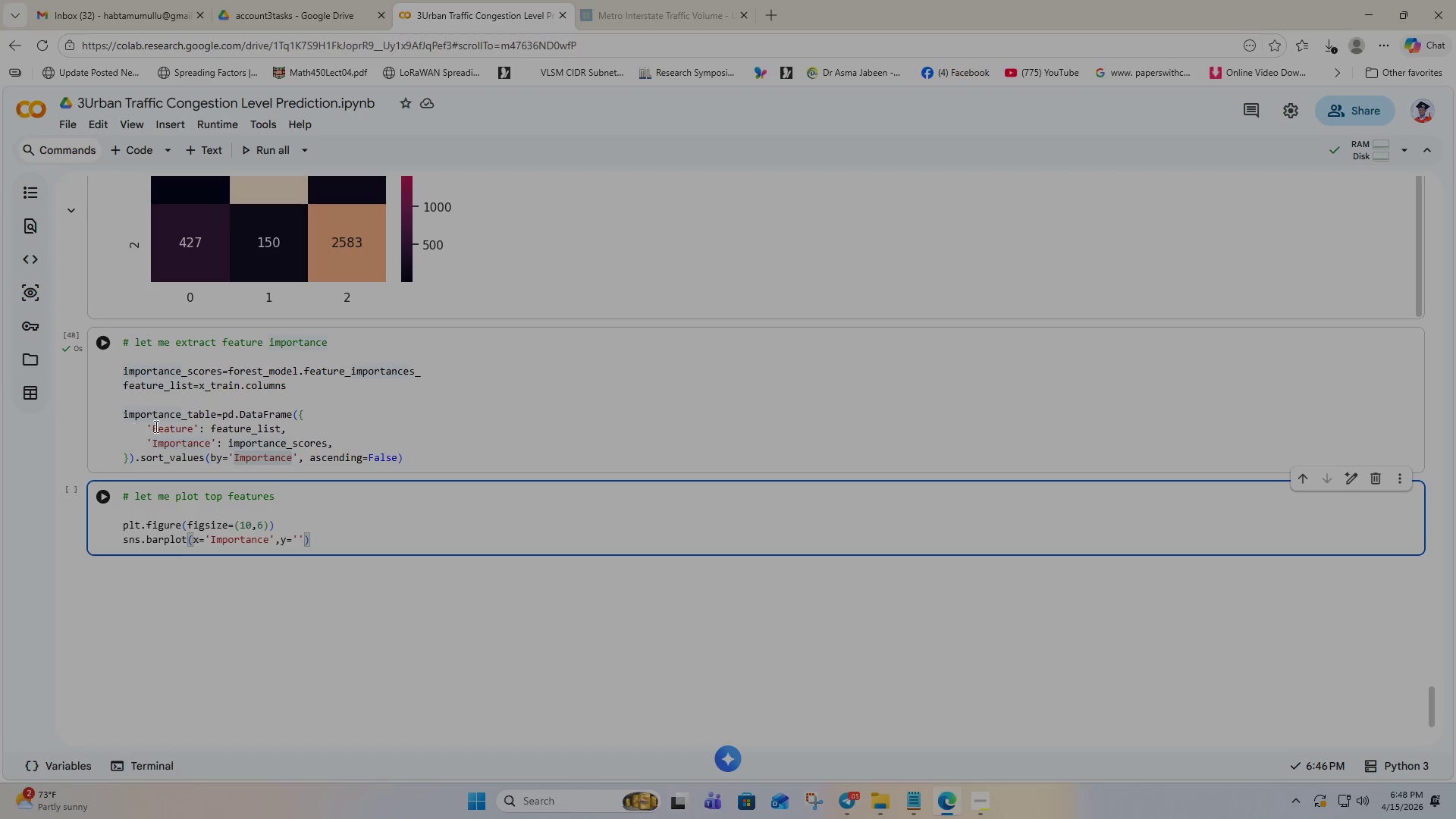 
double_click([158, 426])
 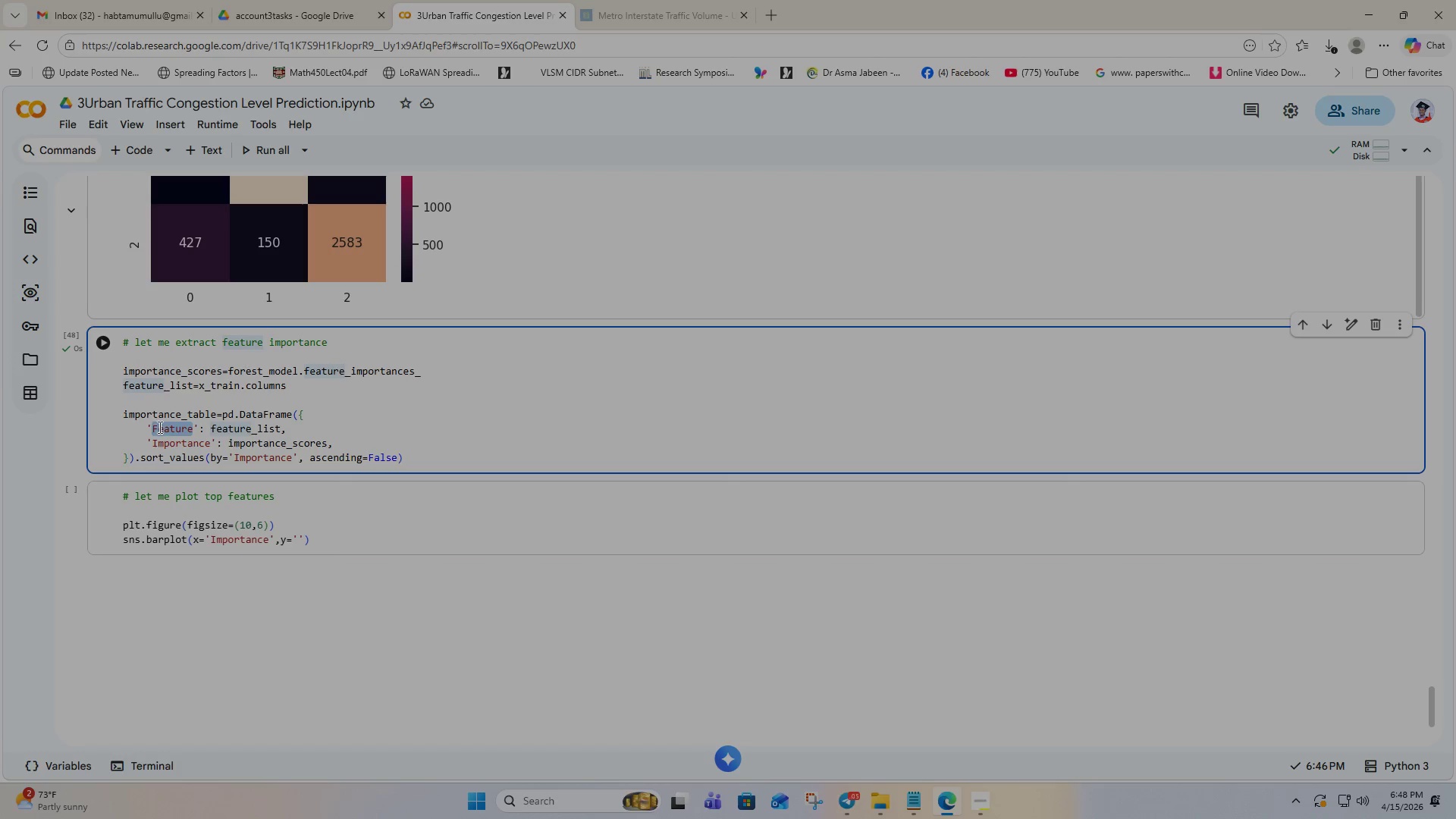 
key(Control+ControlLeft)
 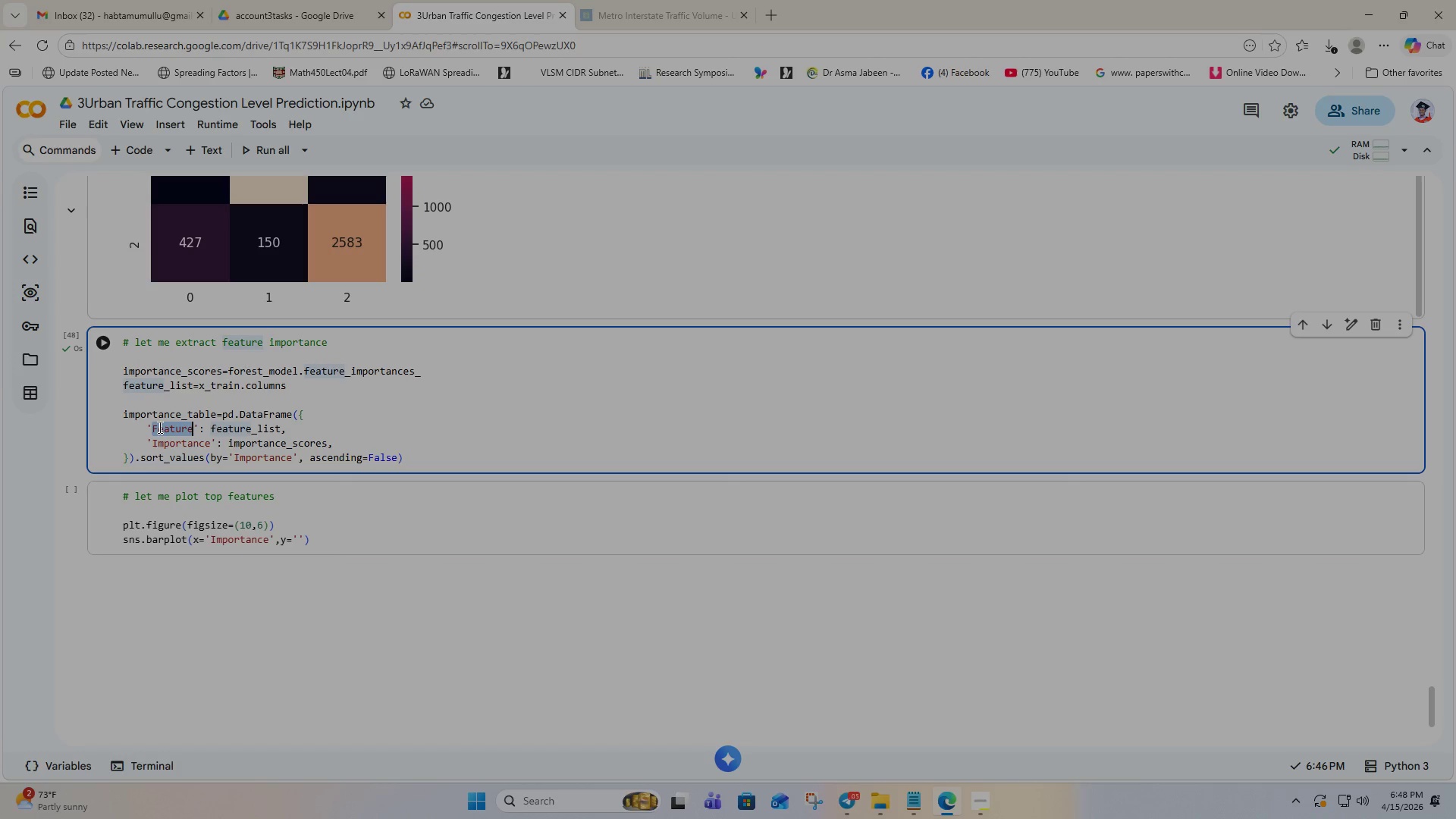 
key(Control+C)
 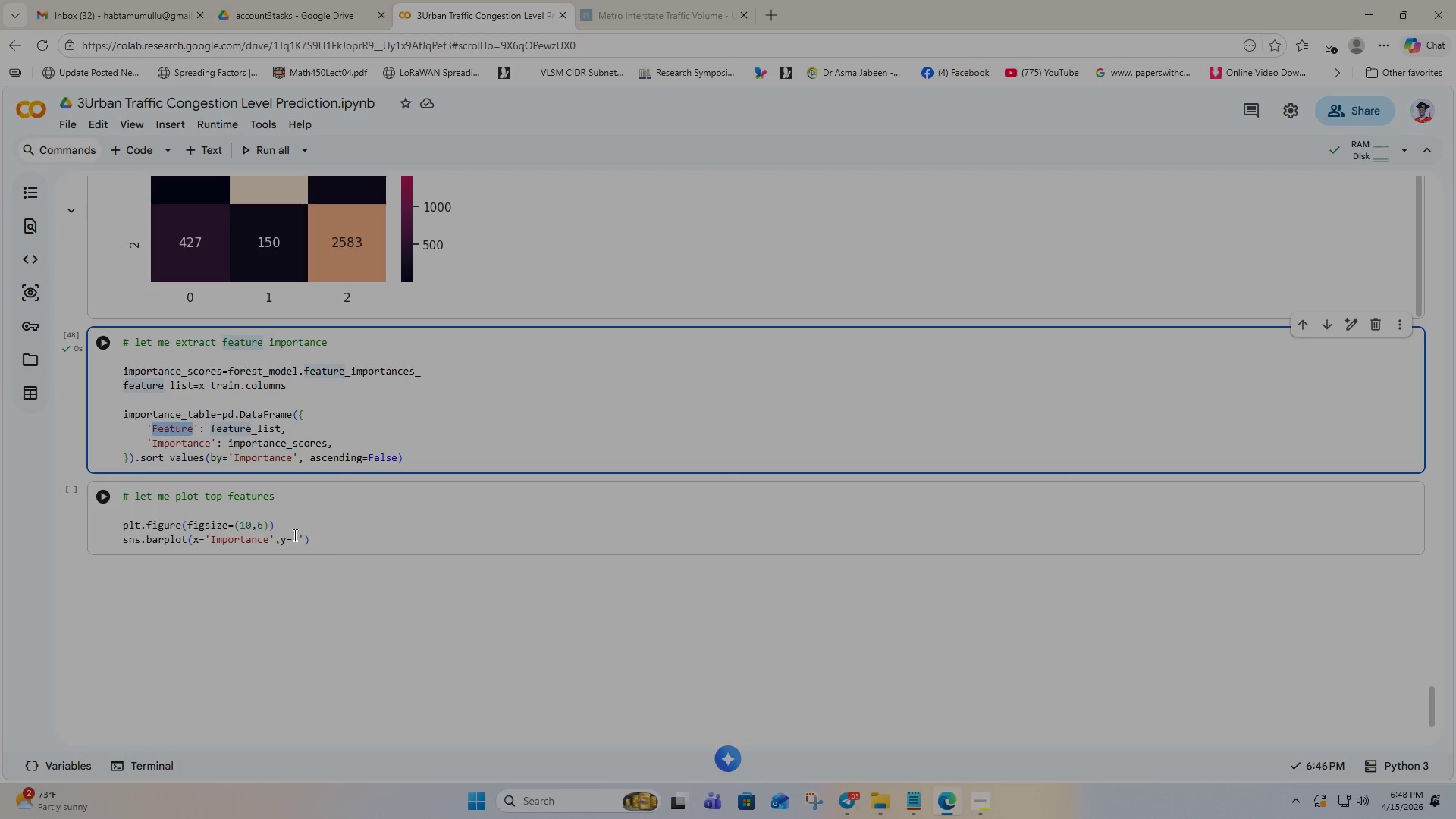 
left_click([295, 535])
 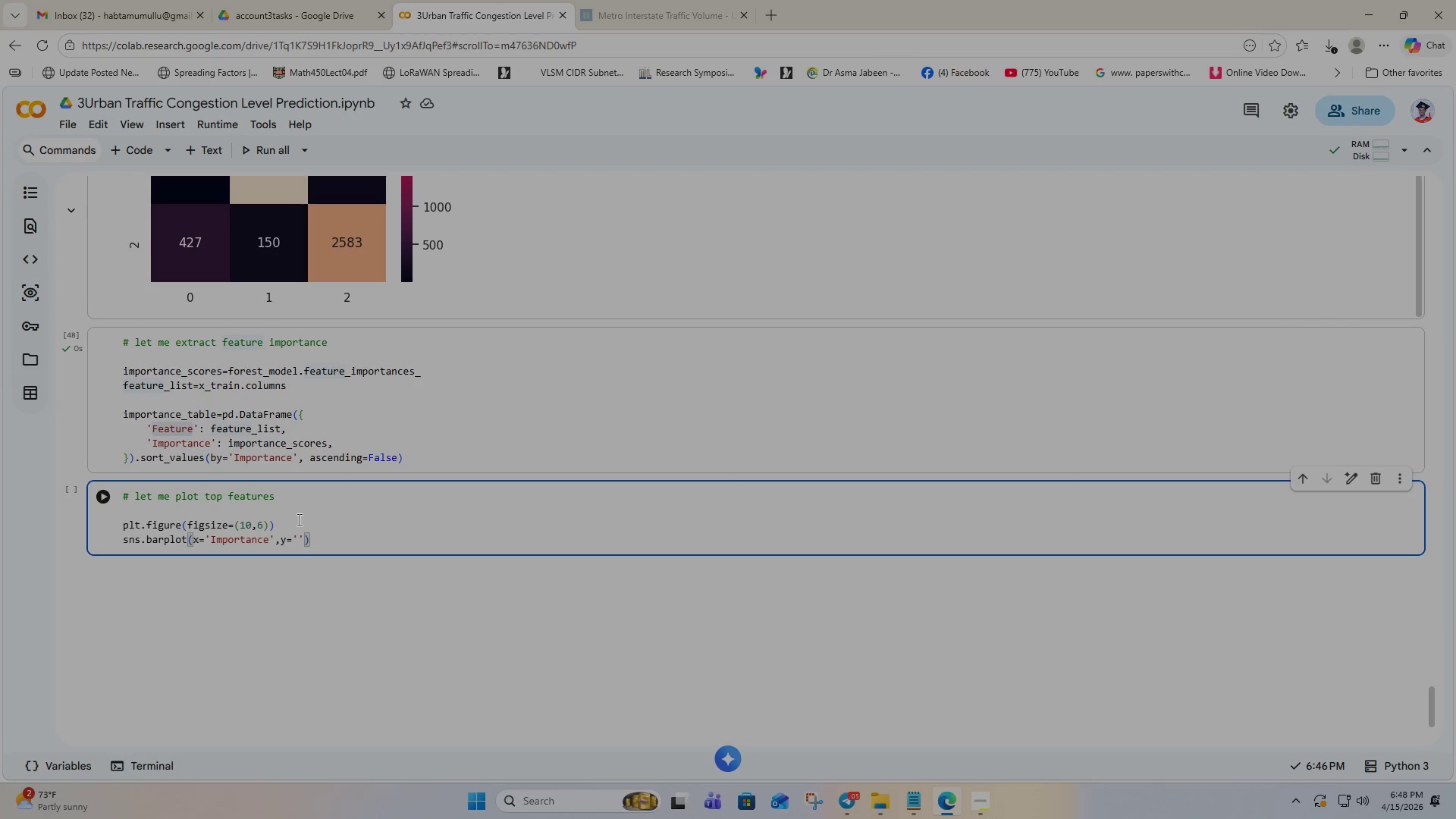 
key(Control+V)
 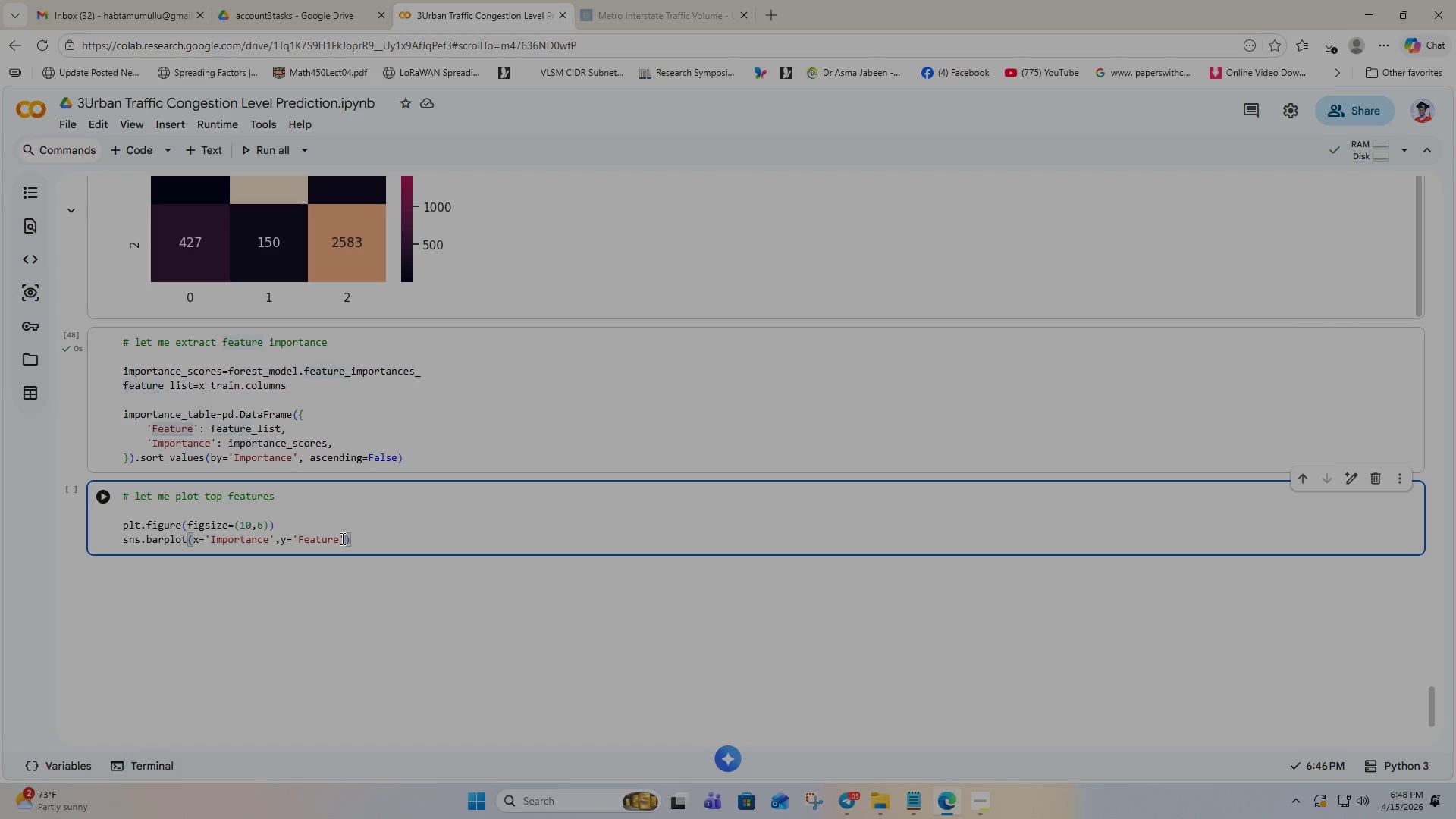 
left_click([341, 538])
 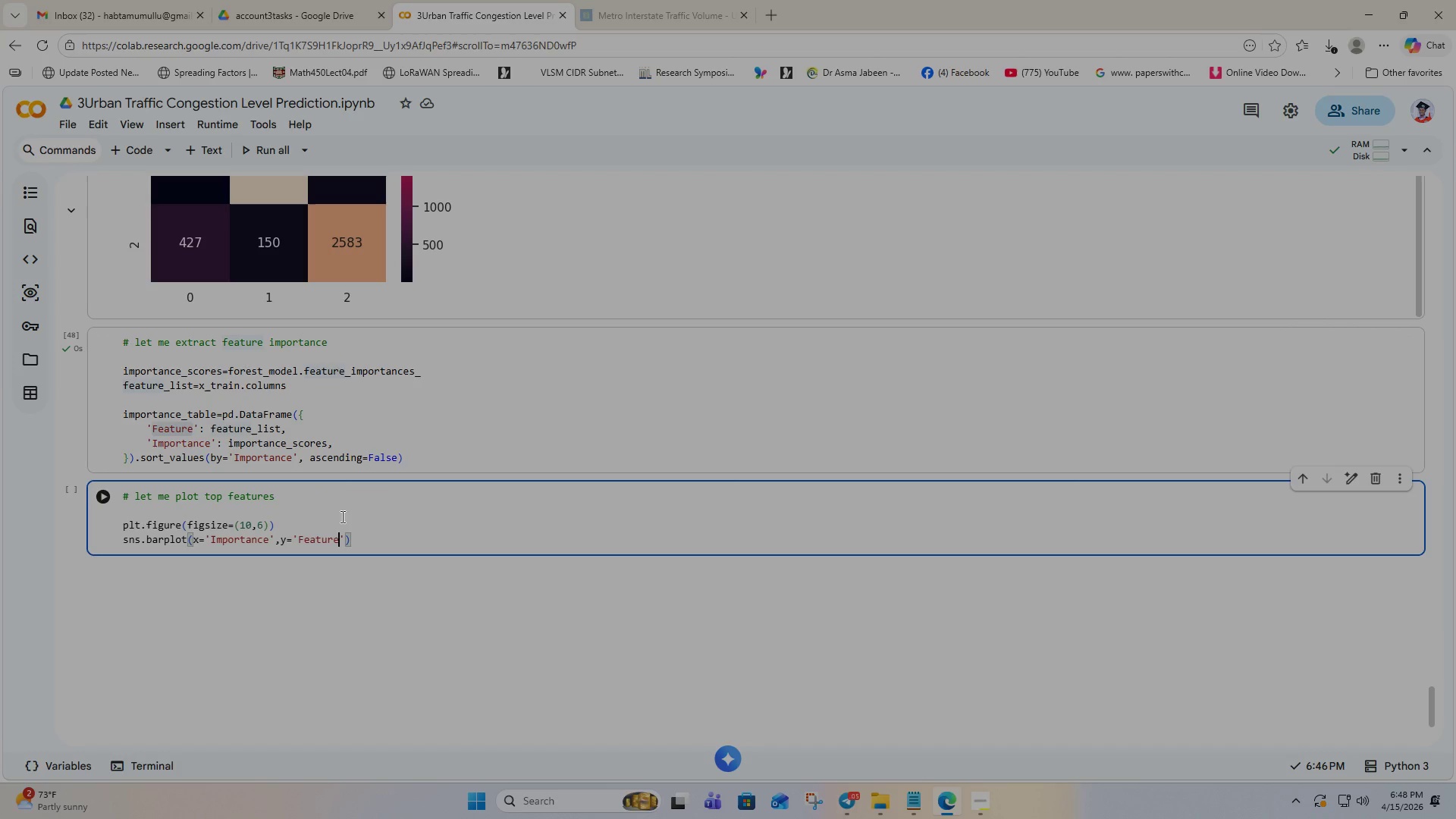 
key(ArrowRight)
 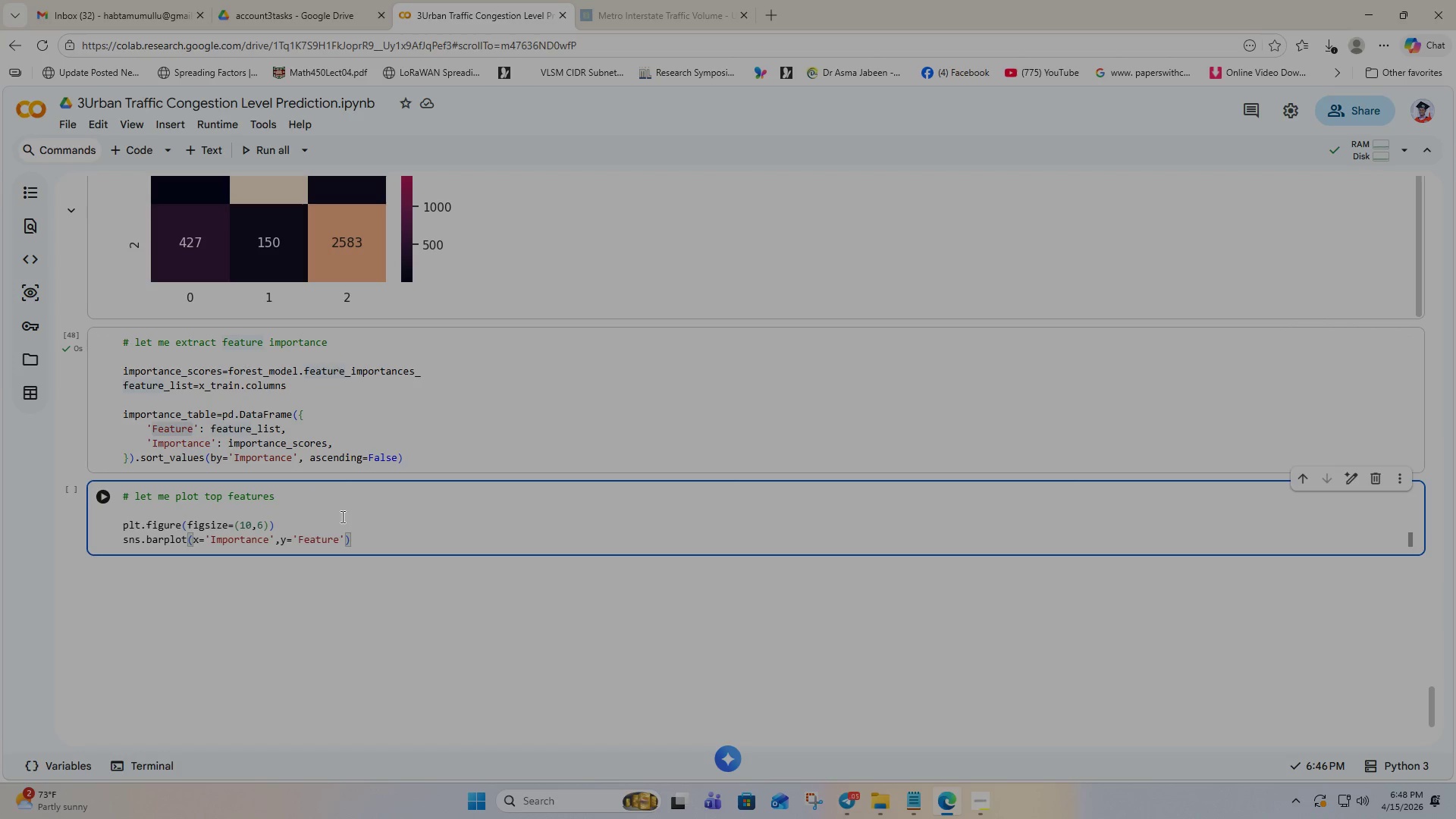 
type(, data=)
 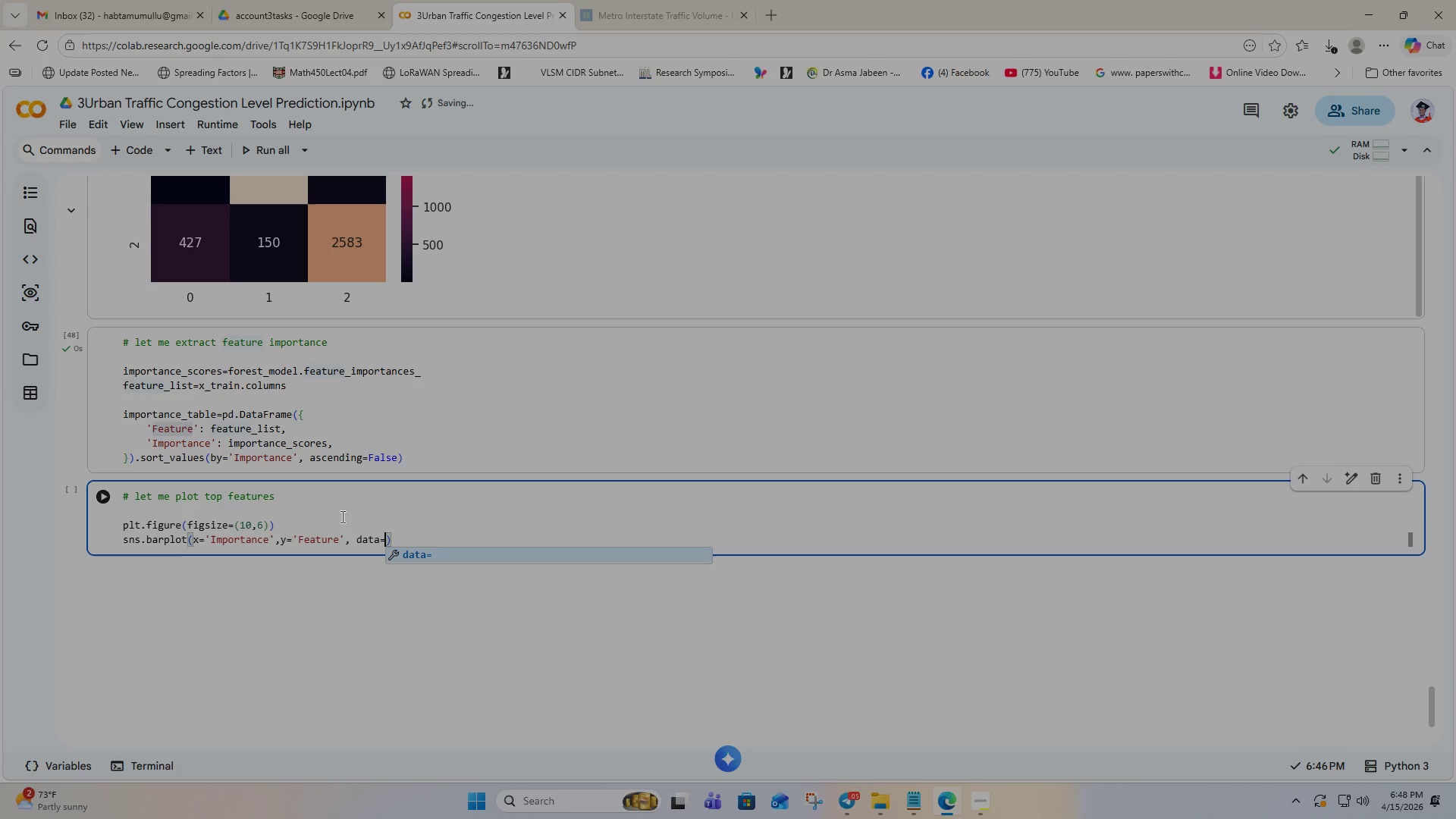 
wait(5.61)
 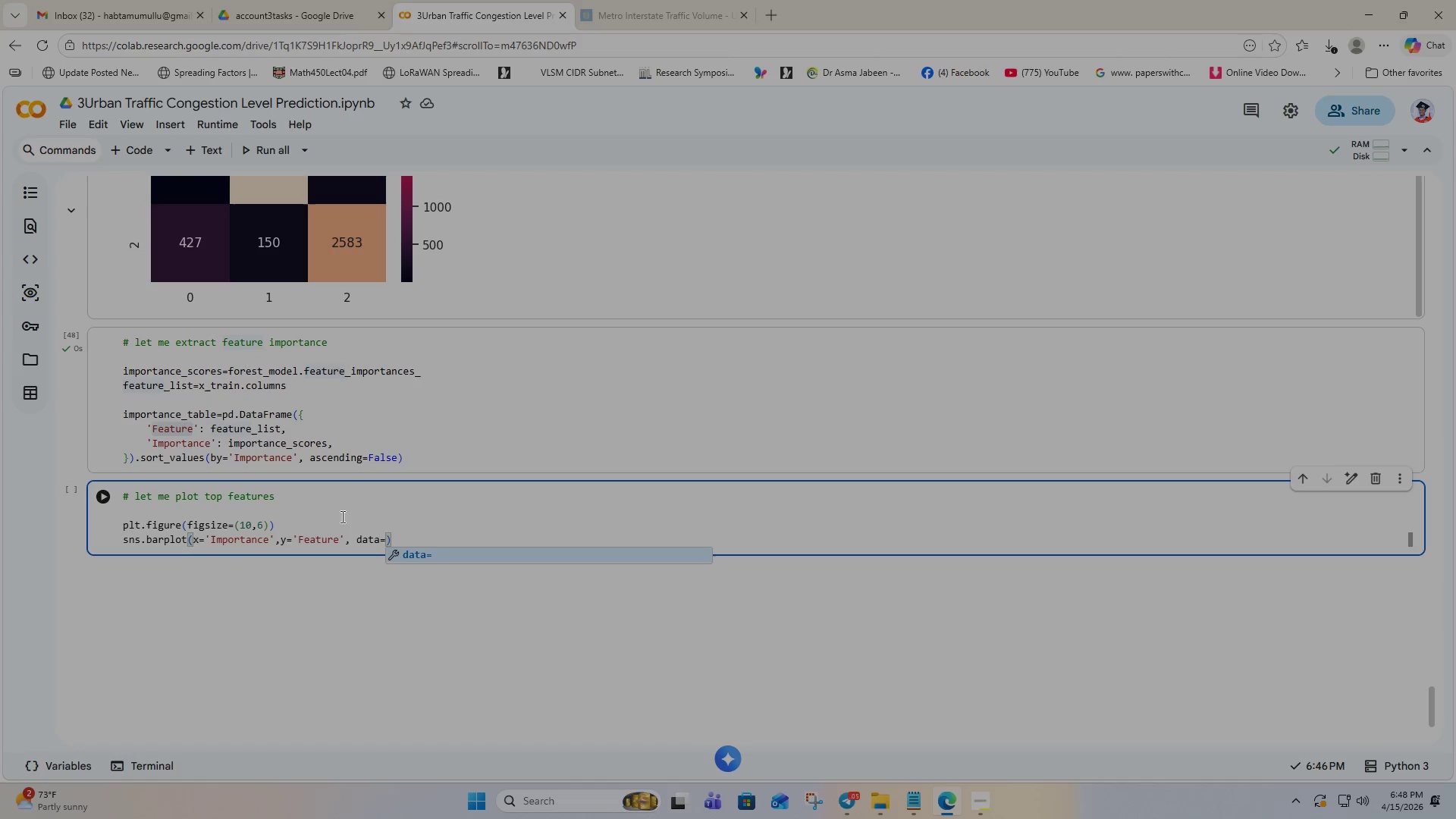 
double_click([140, 412])
 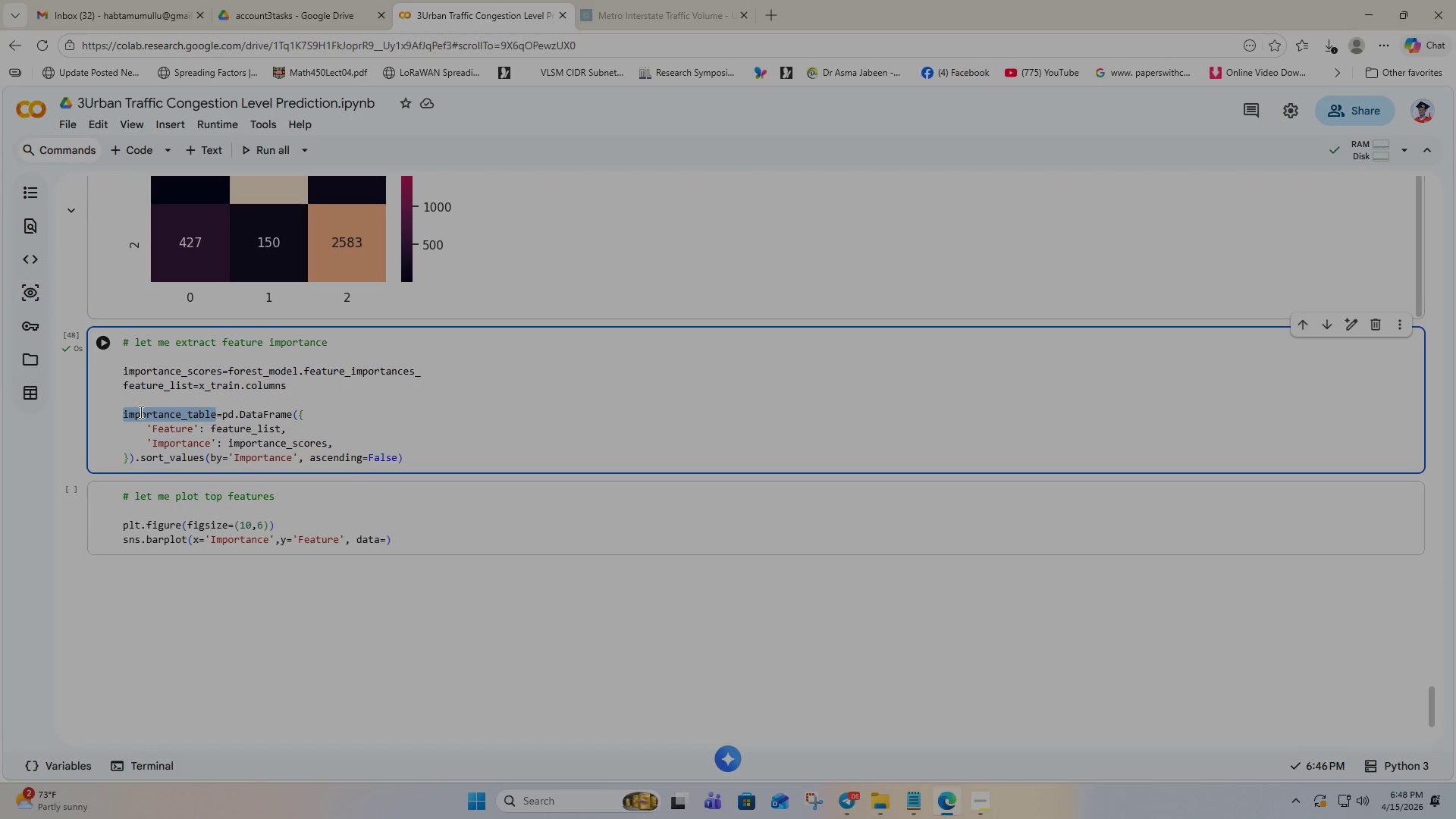 
key(Control+C)
 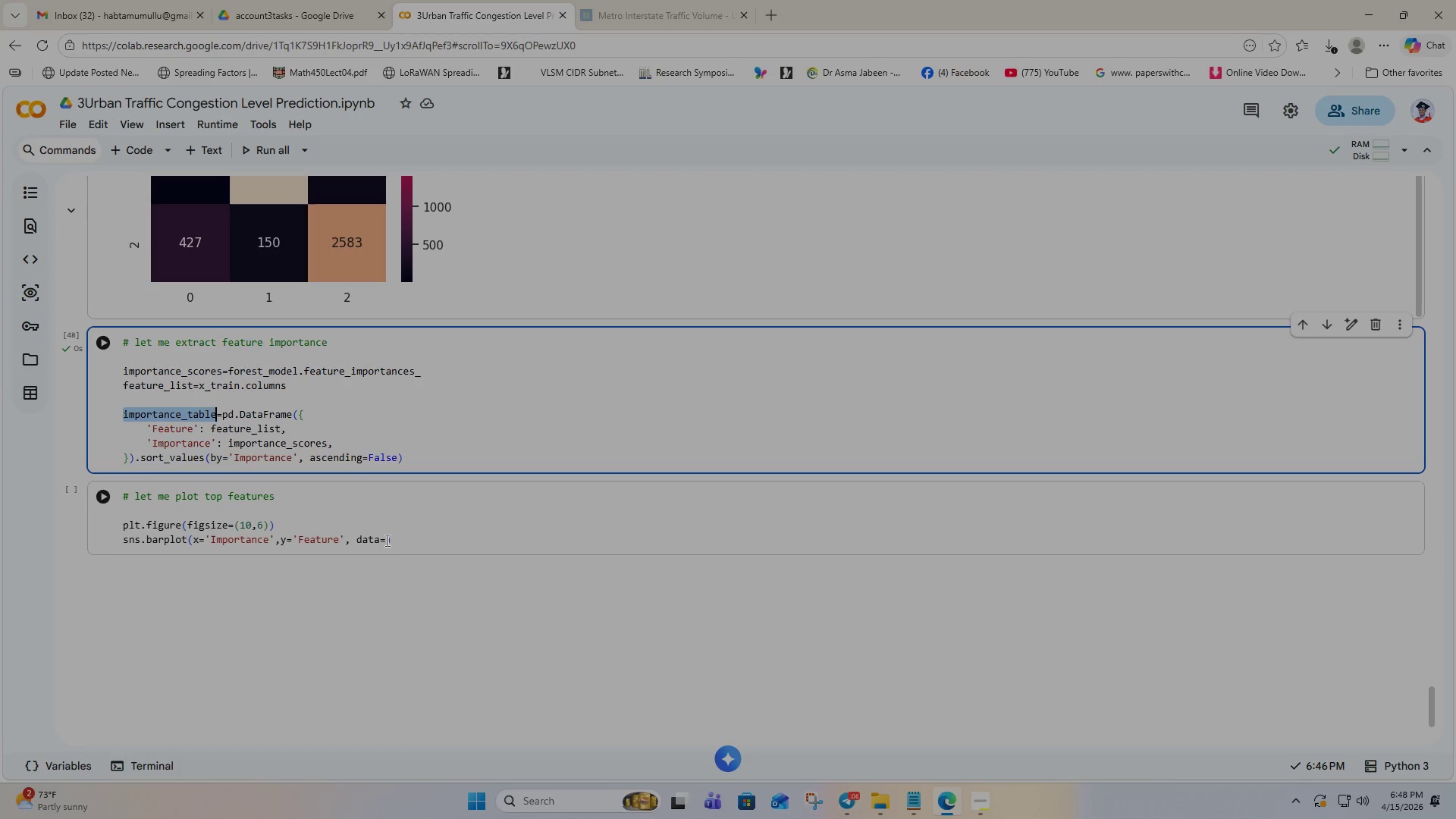 
left_click([382, 541])
 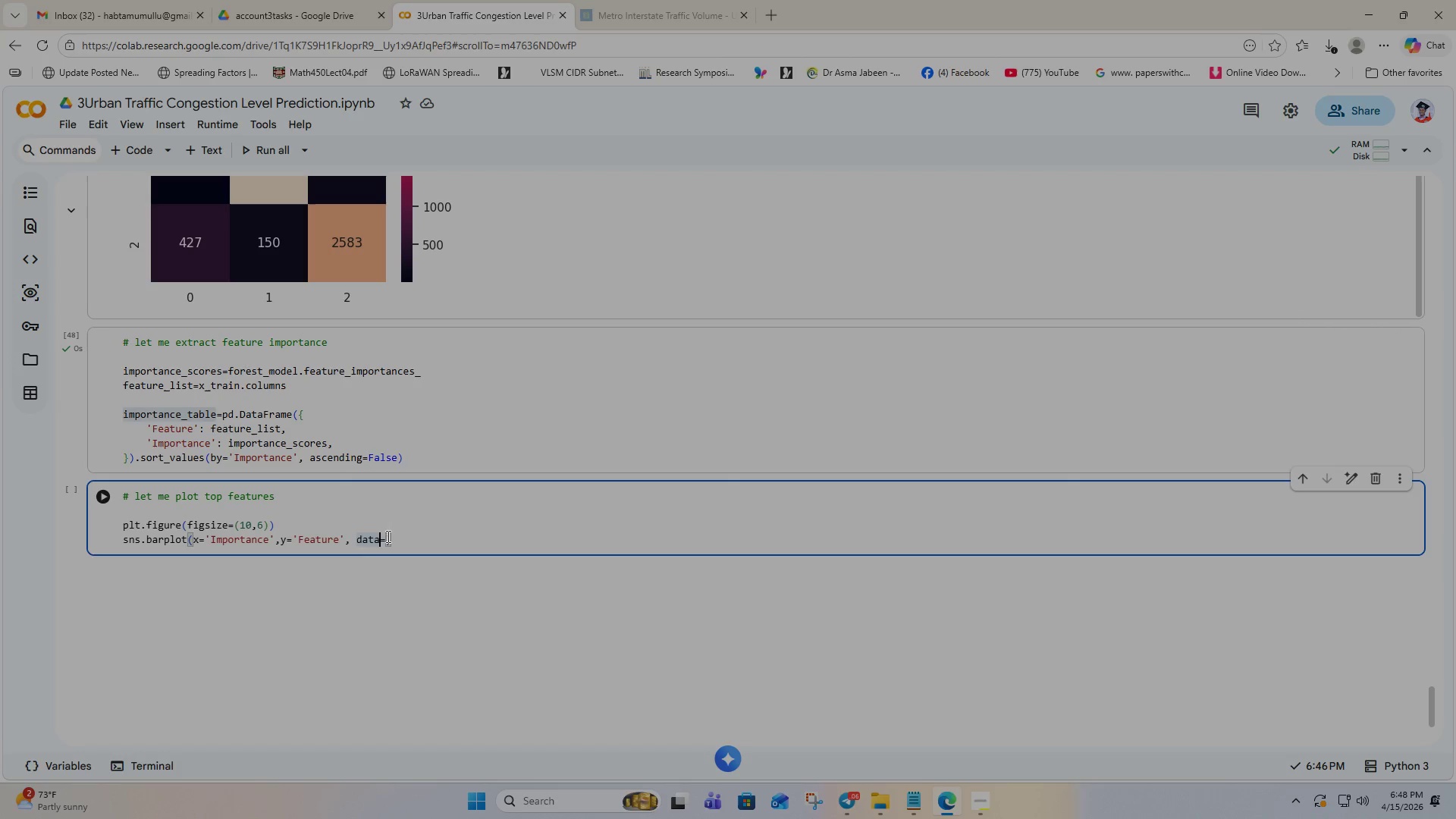 
left_click([387, 536])
 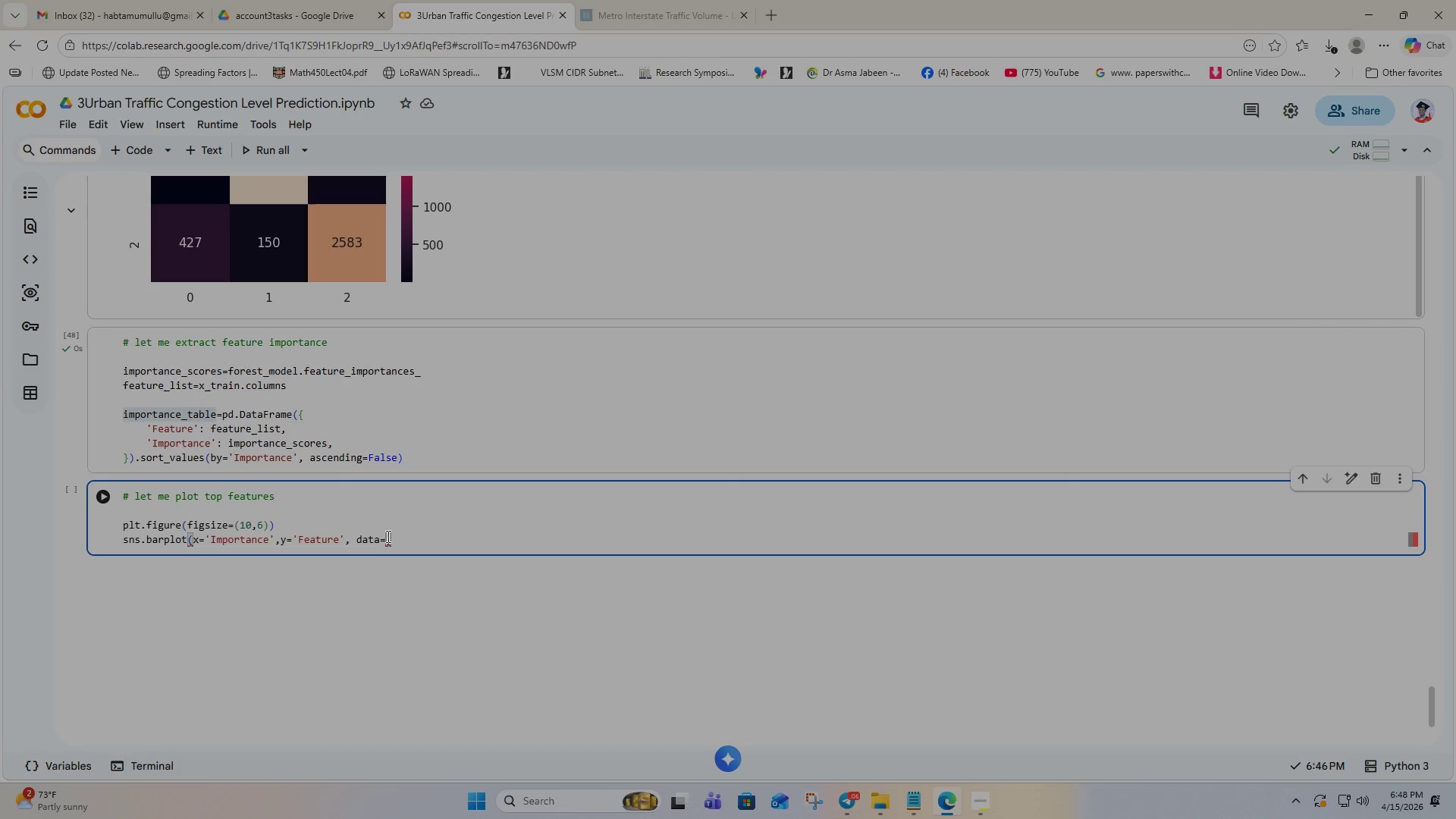 
key(Control+V)
 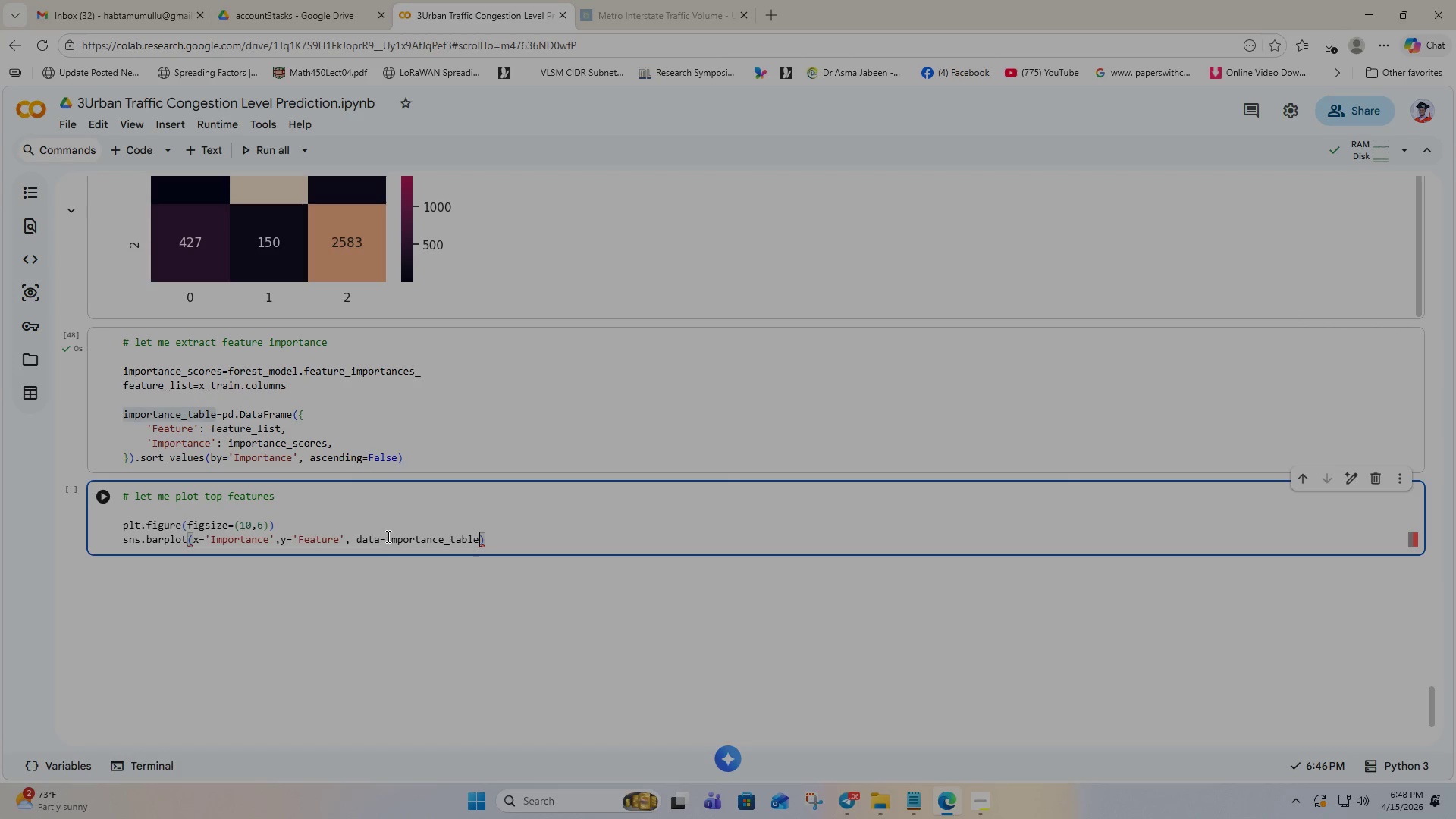 
type(.head96)
 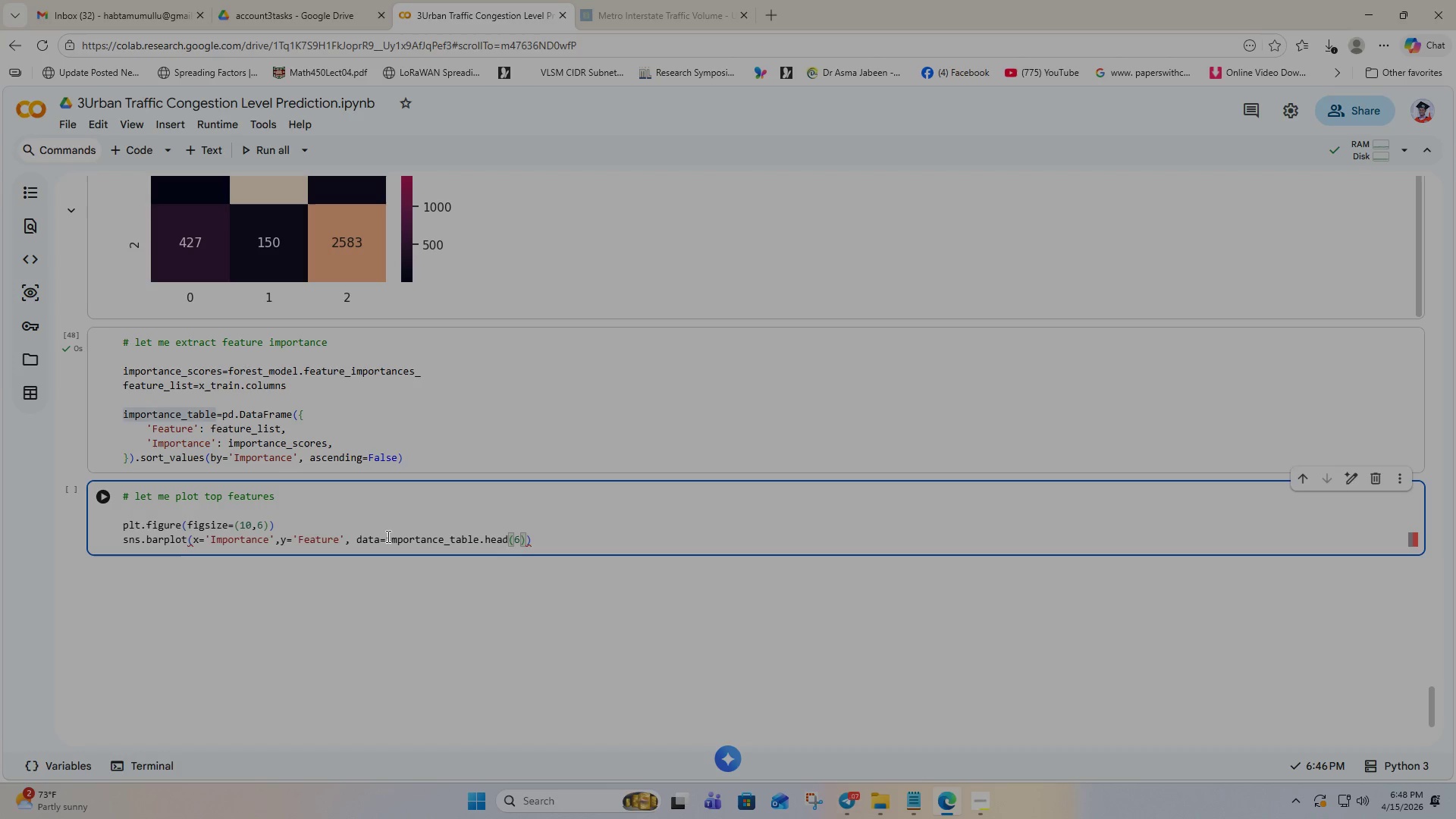 
left_click([539, 540])
 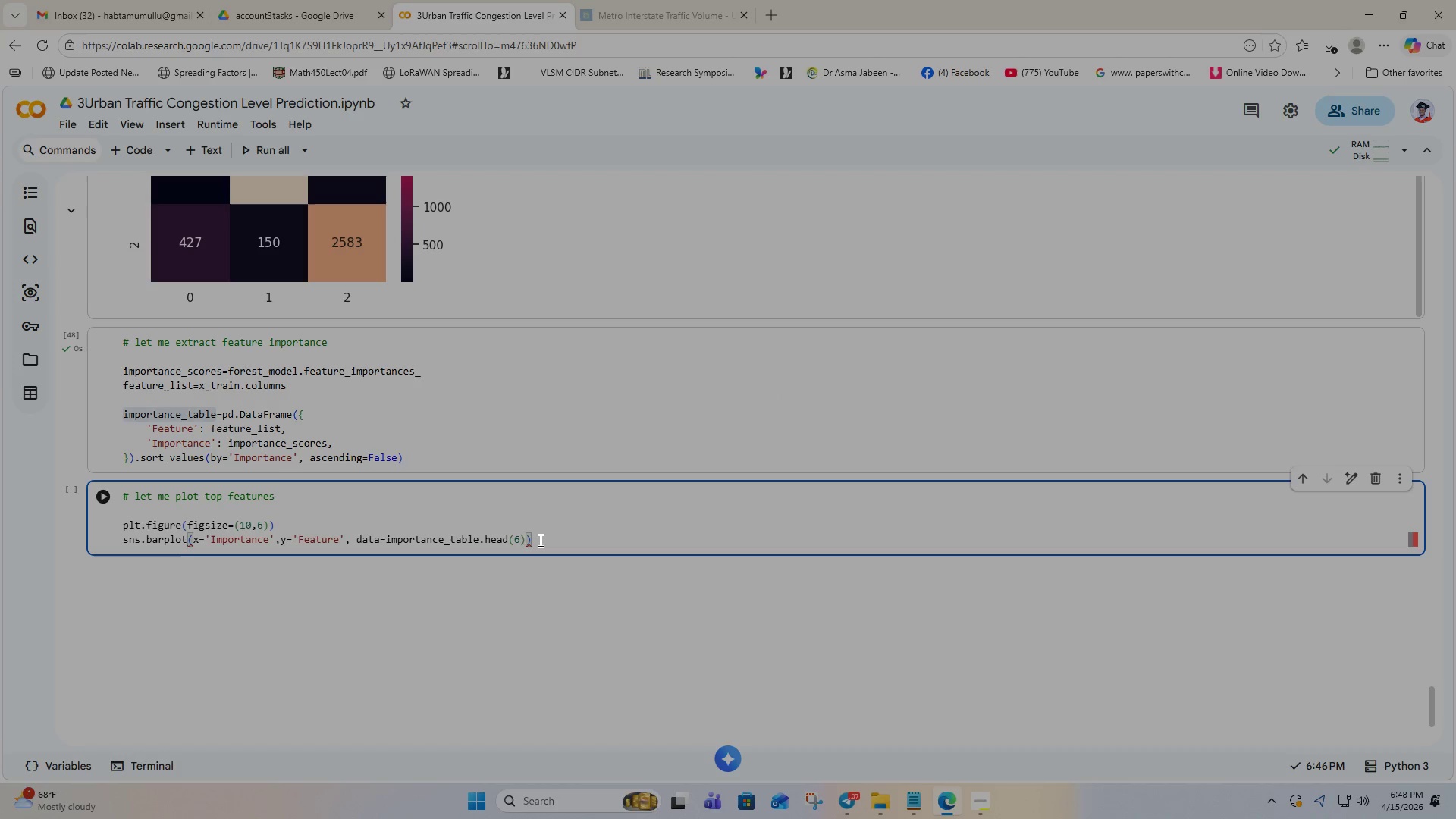 
key(Enter)
 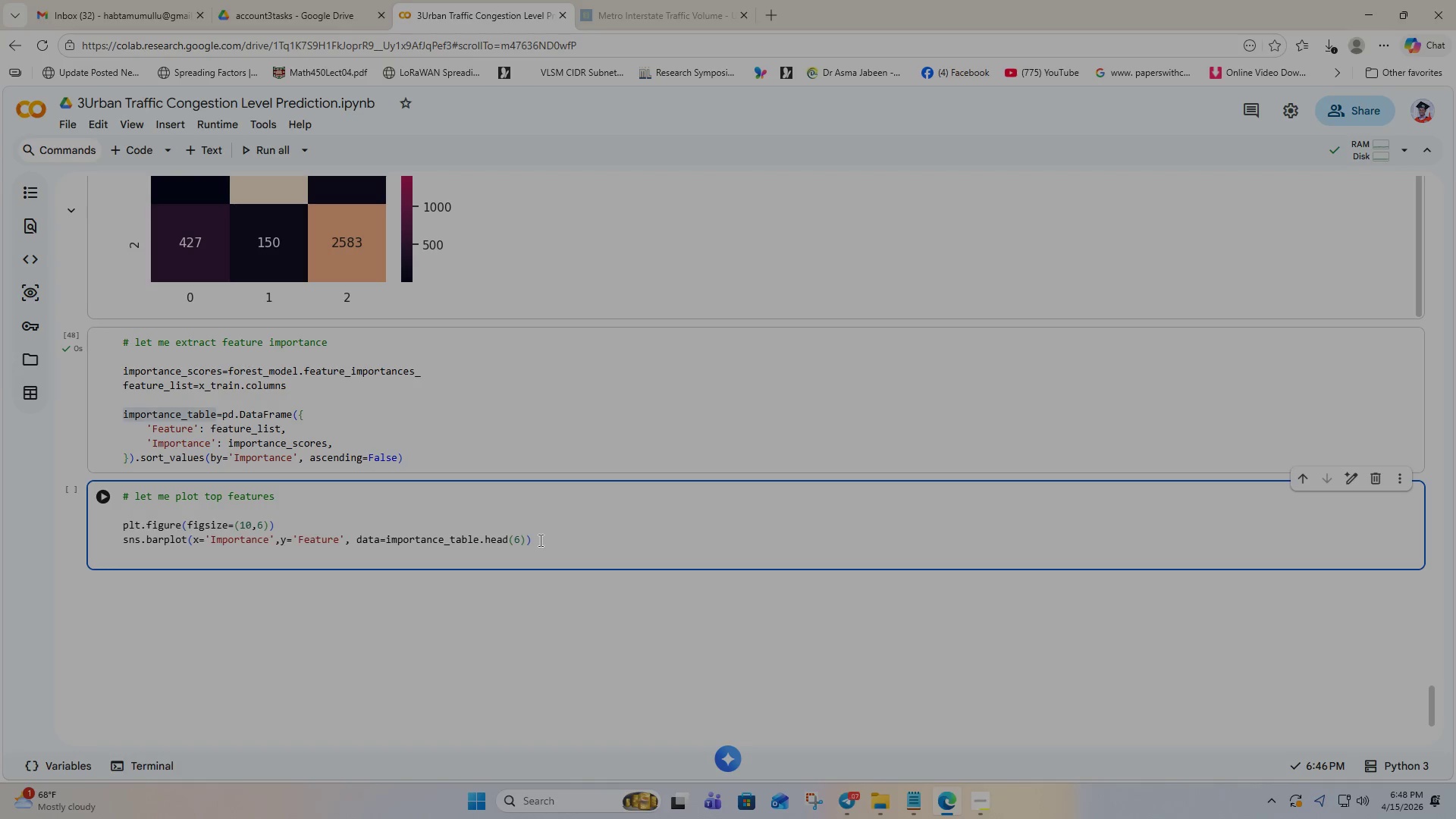 
type(plt.title(")
 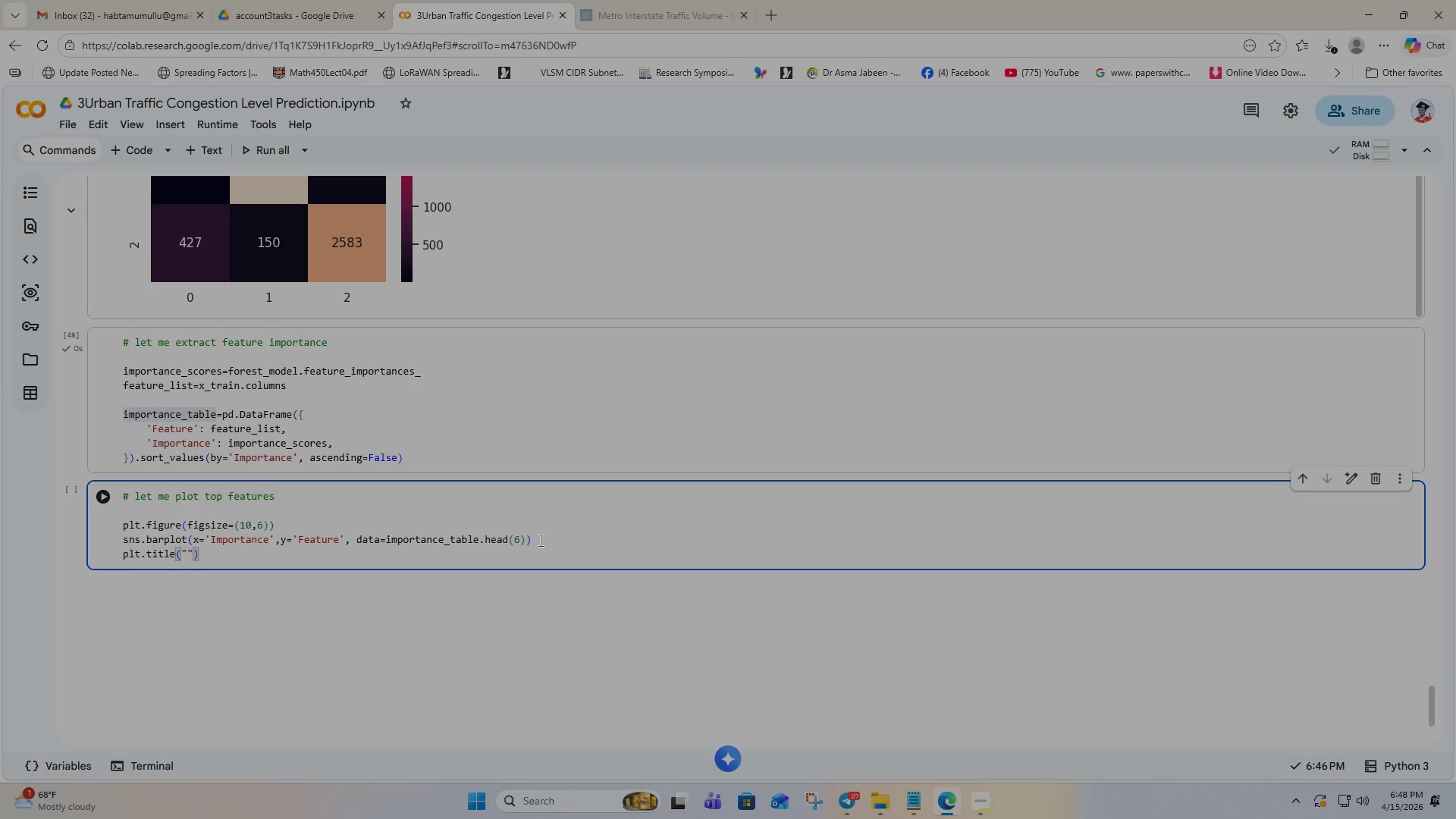 
type(Mo)
key(Backspace)
key(Backspace)
type(The Most Influential Feature for traffic Congestion)
 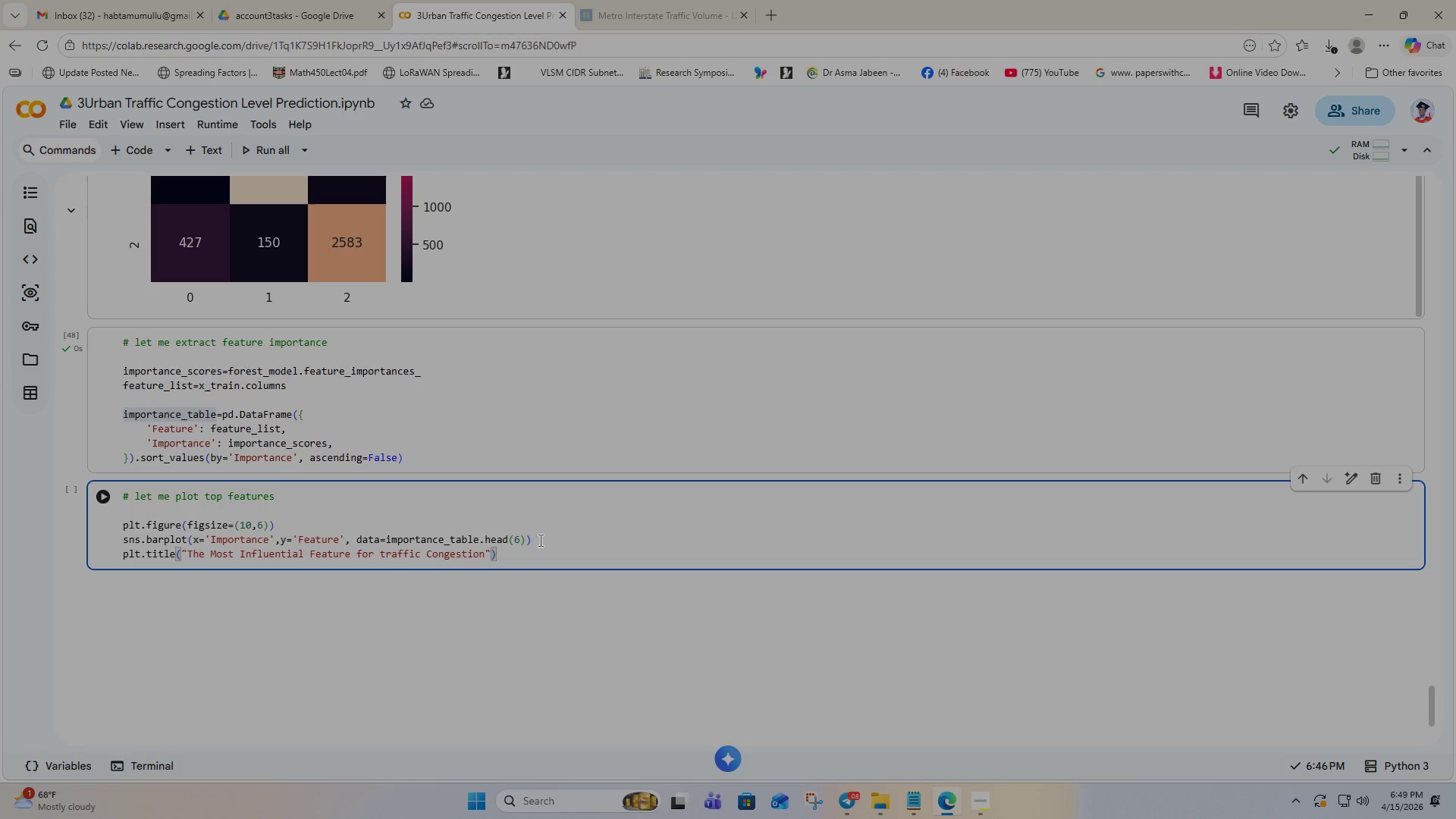 
key(ArrowRight)
 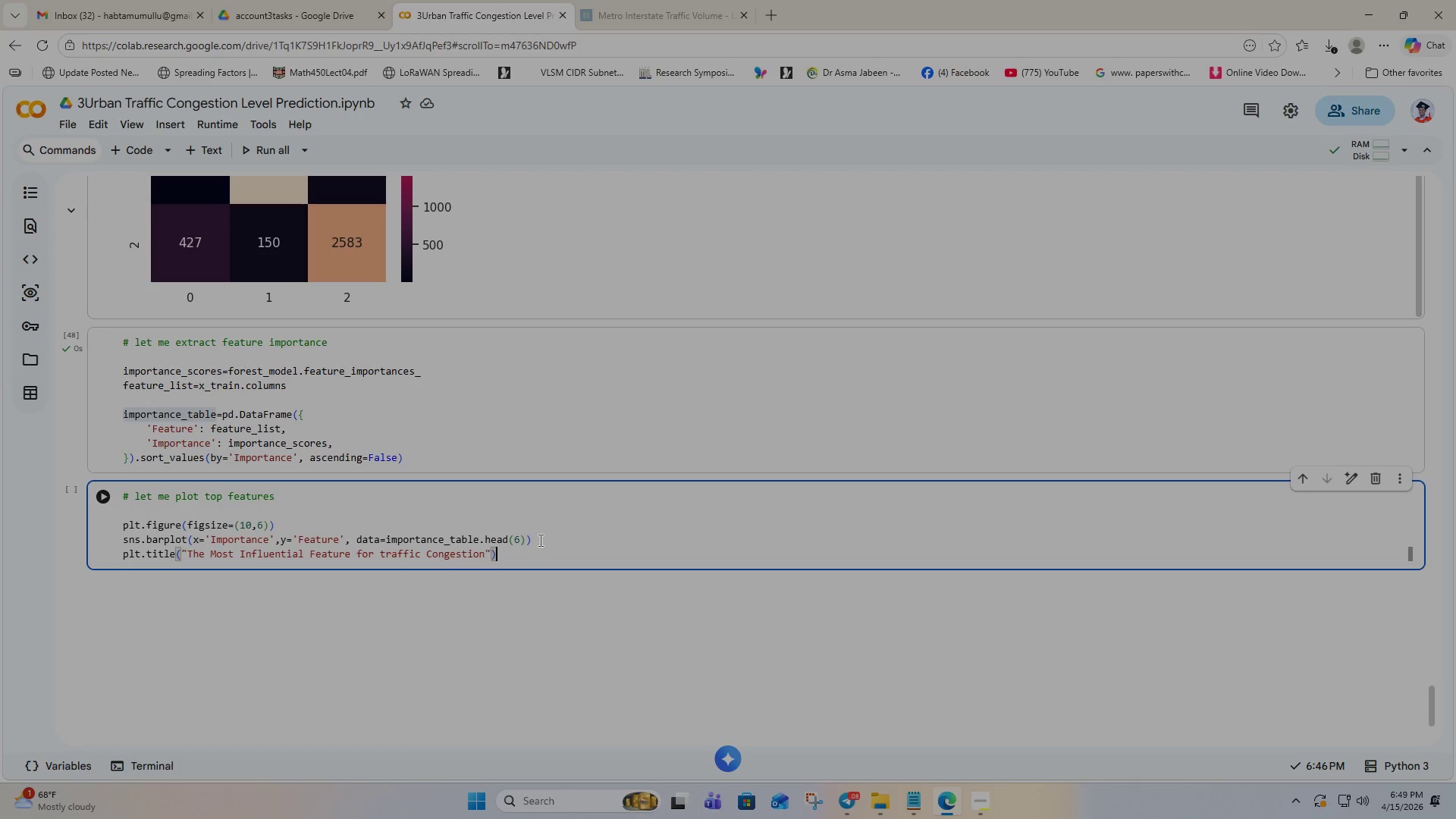 
key(ArrowRight)
 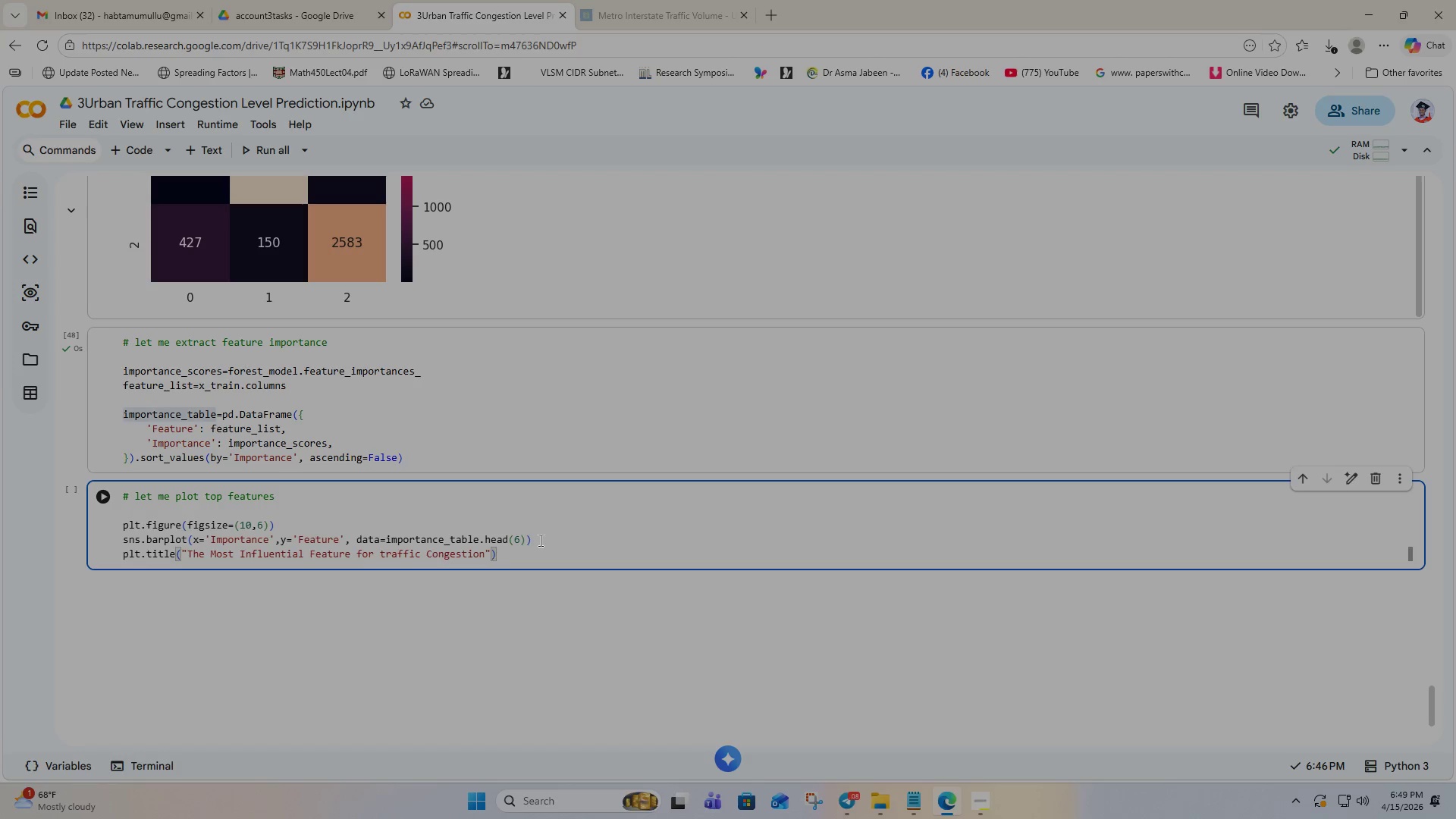 
key(Enter)
 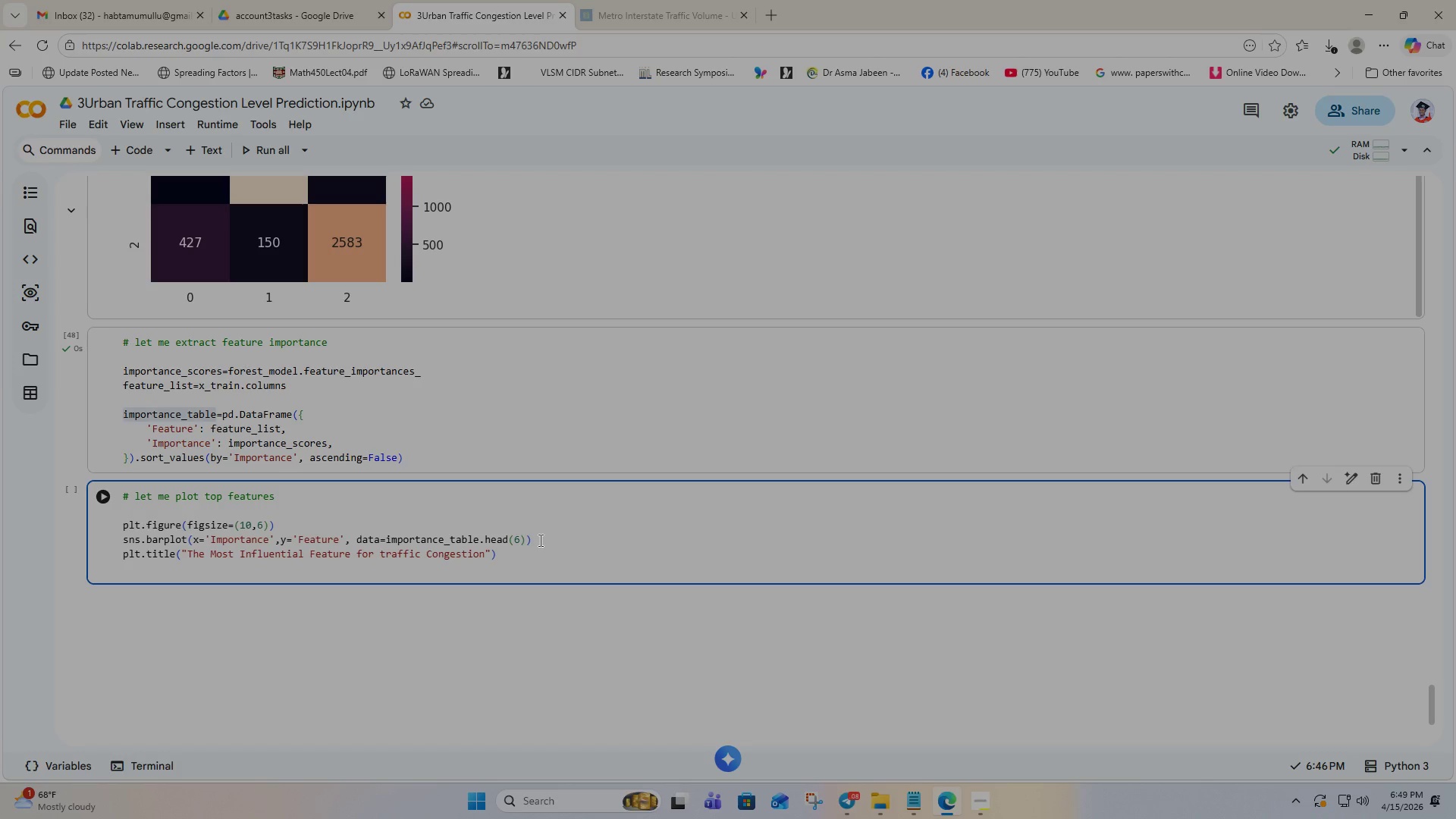 
type(plt.show()
 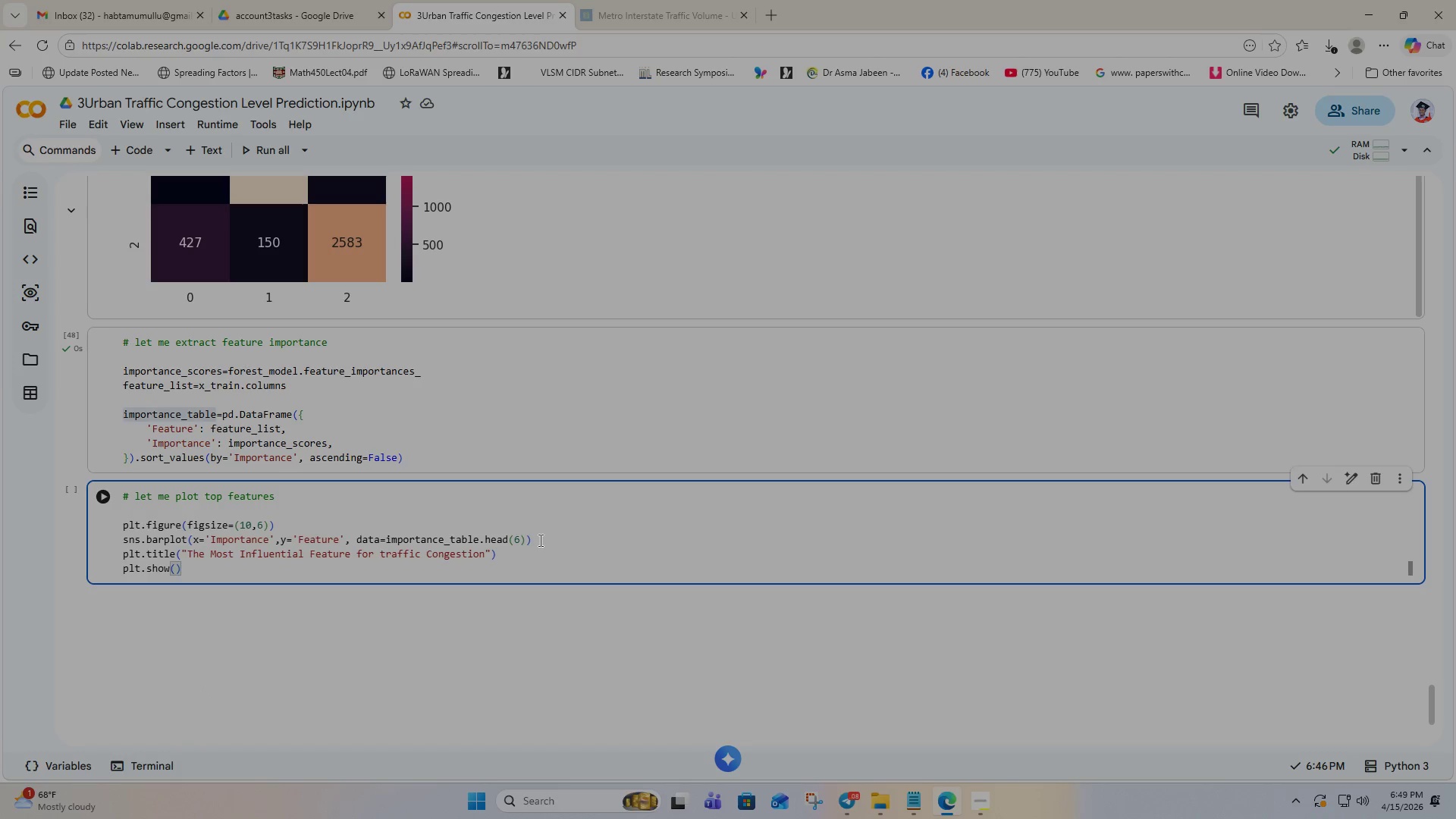 
key(ArrowRight)
 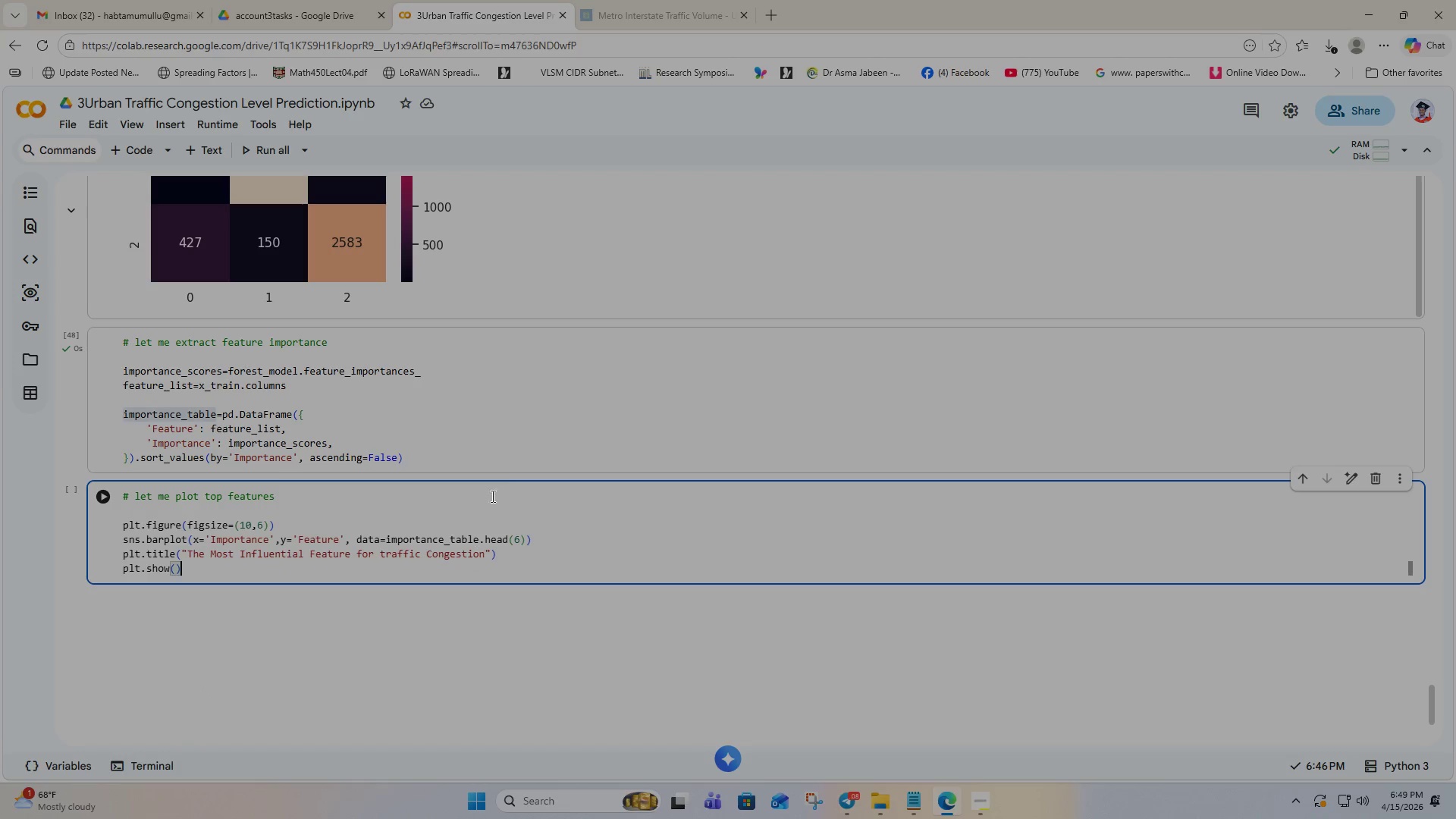 
scroll: coordinate [356, 554], scroll_direction: down, amount: 1.0
 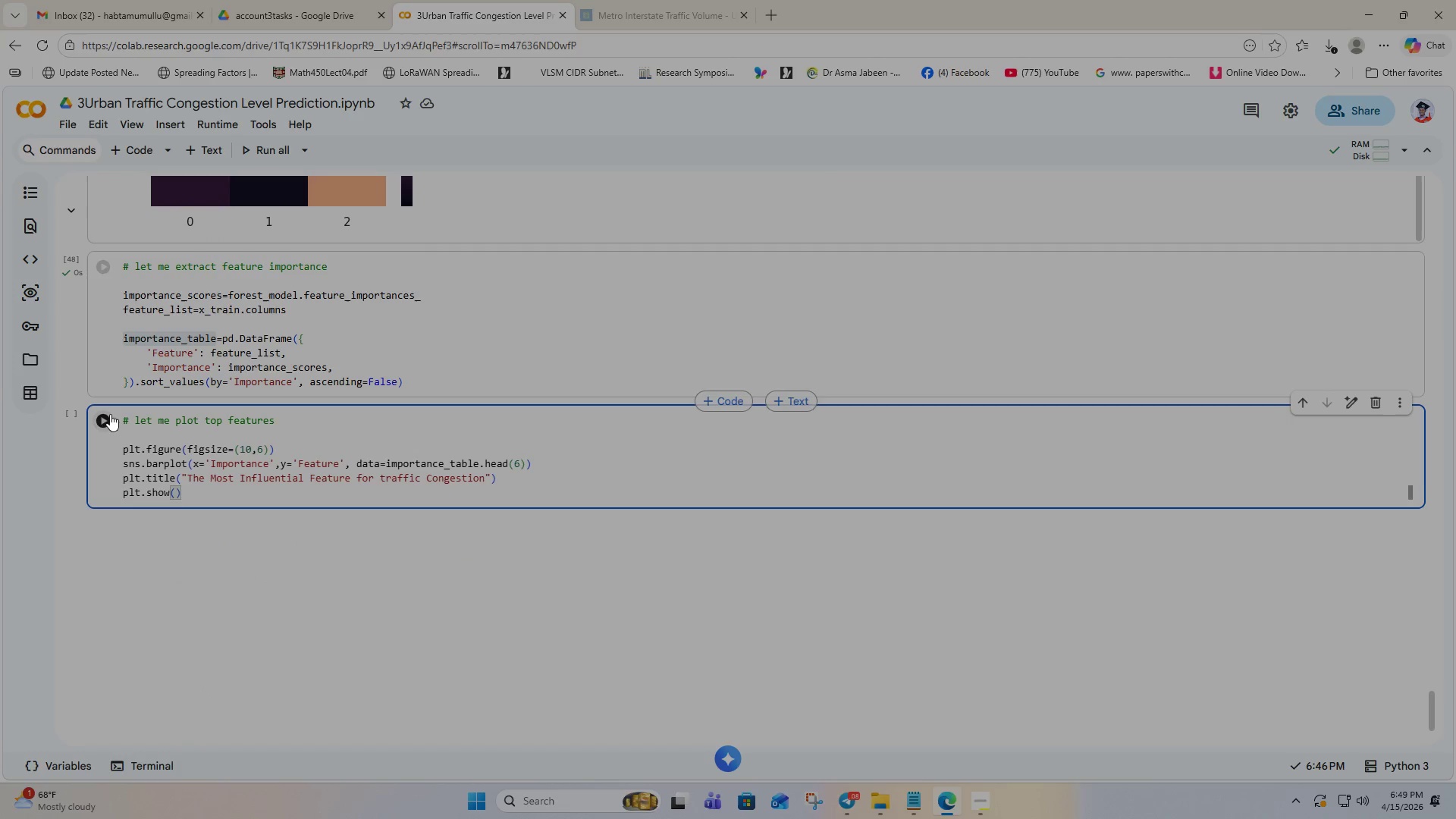 
left_click([106, 422])
 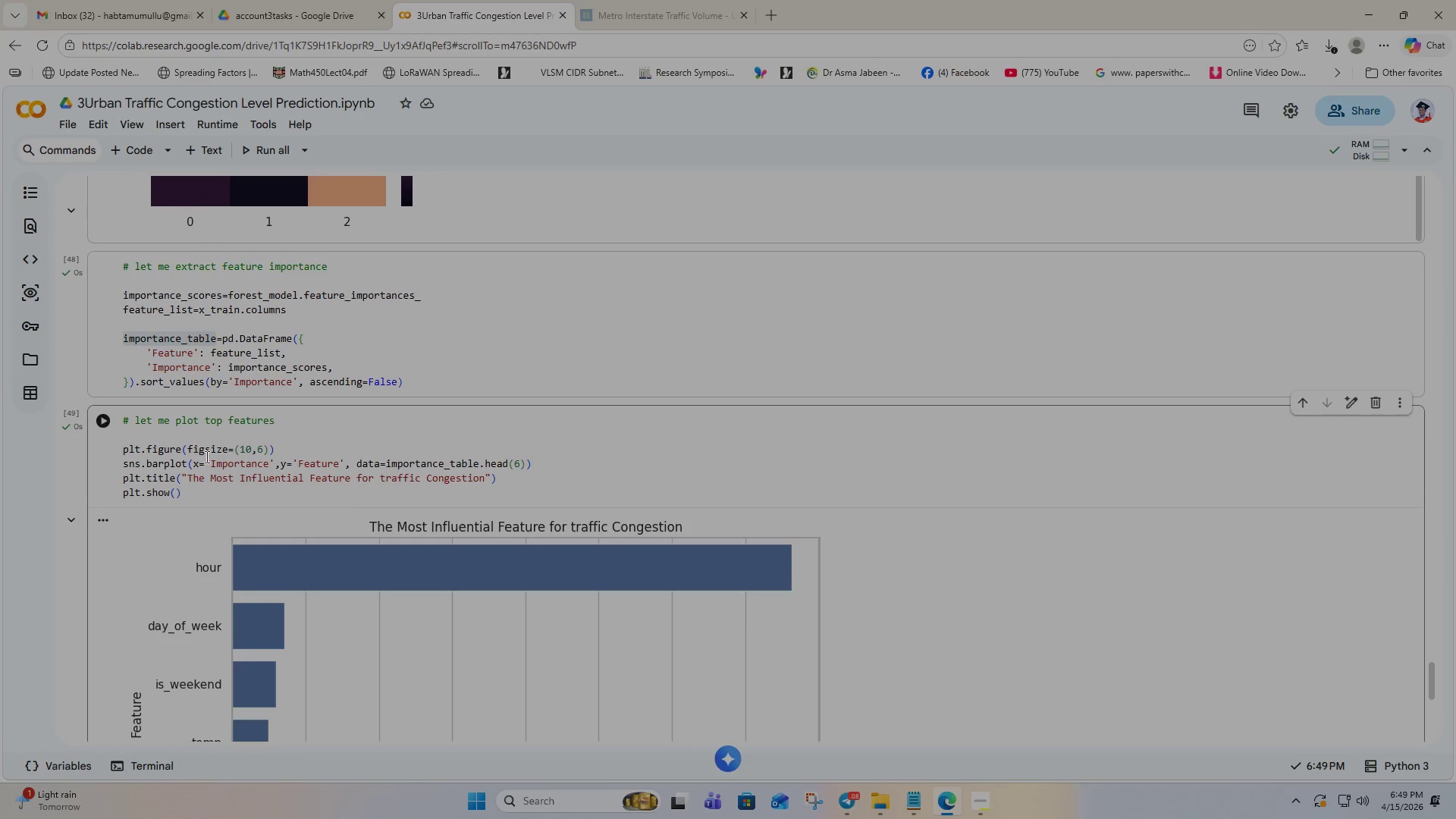 
scroll: coordinate [372, 516], scroll_direction: none, amount: 0.0
 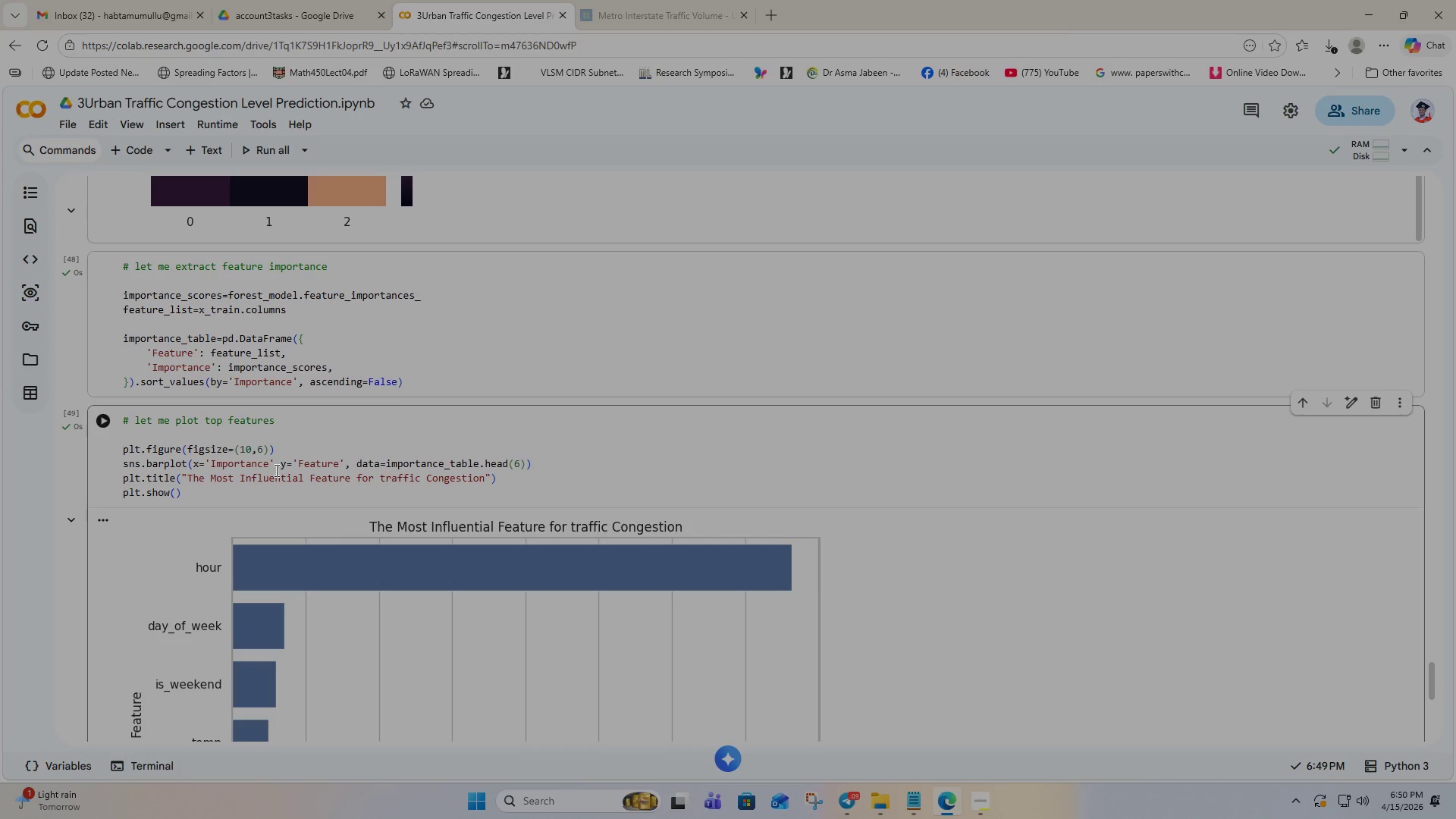 
wait(43.24)
 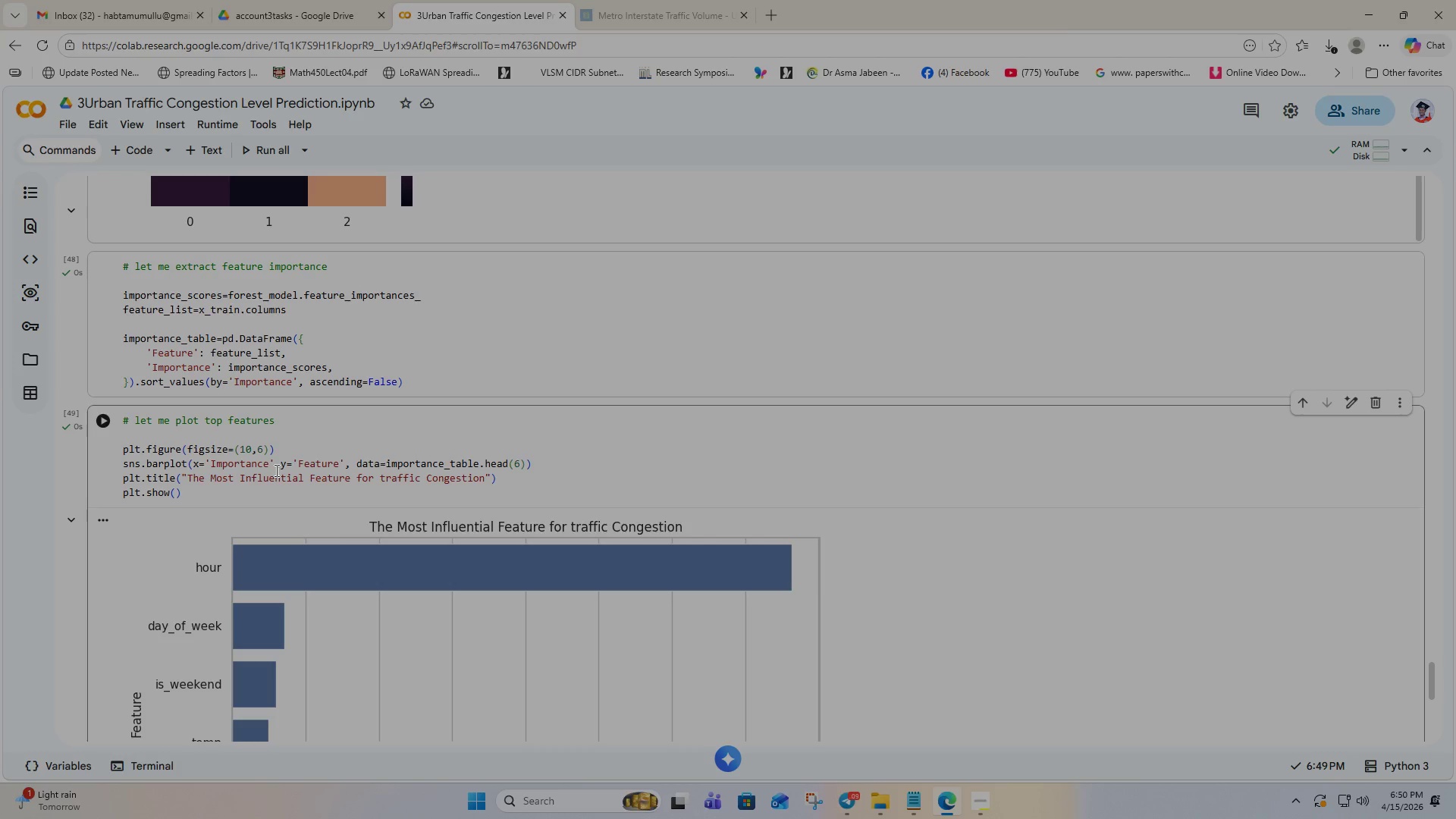 
scroll: coordinate [315, 485], scroll_direction: down, amount: 6.0
 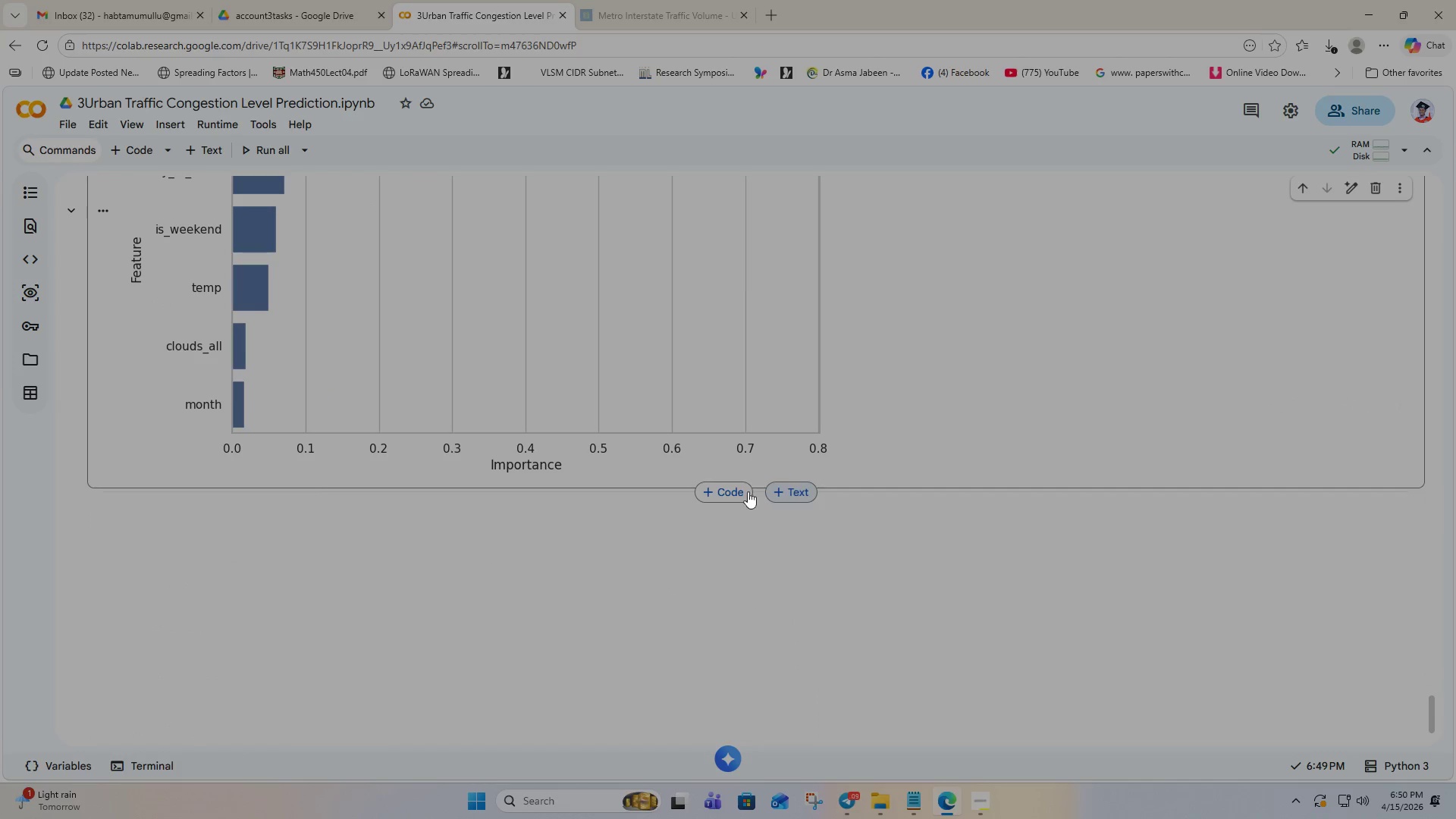 
left_click([739, 493])
 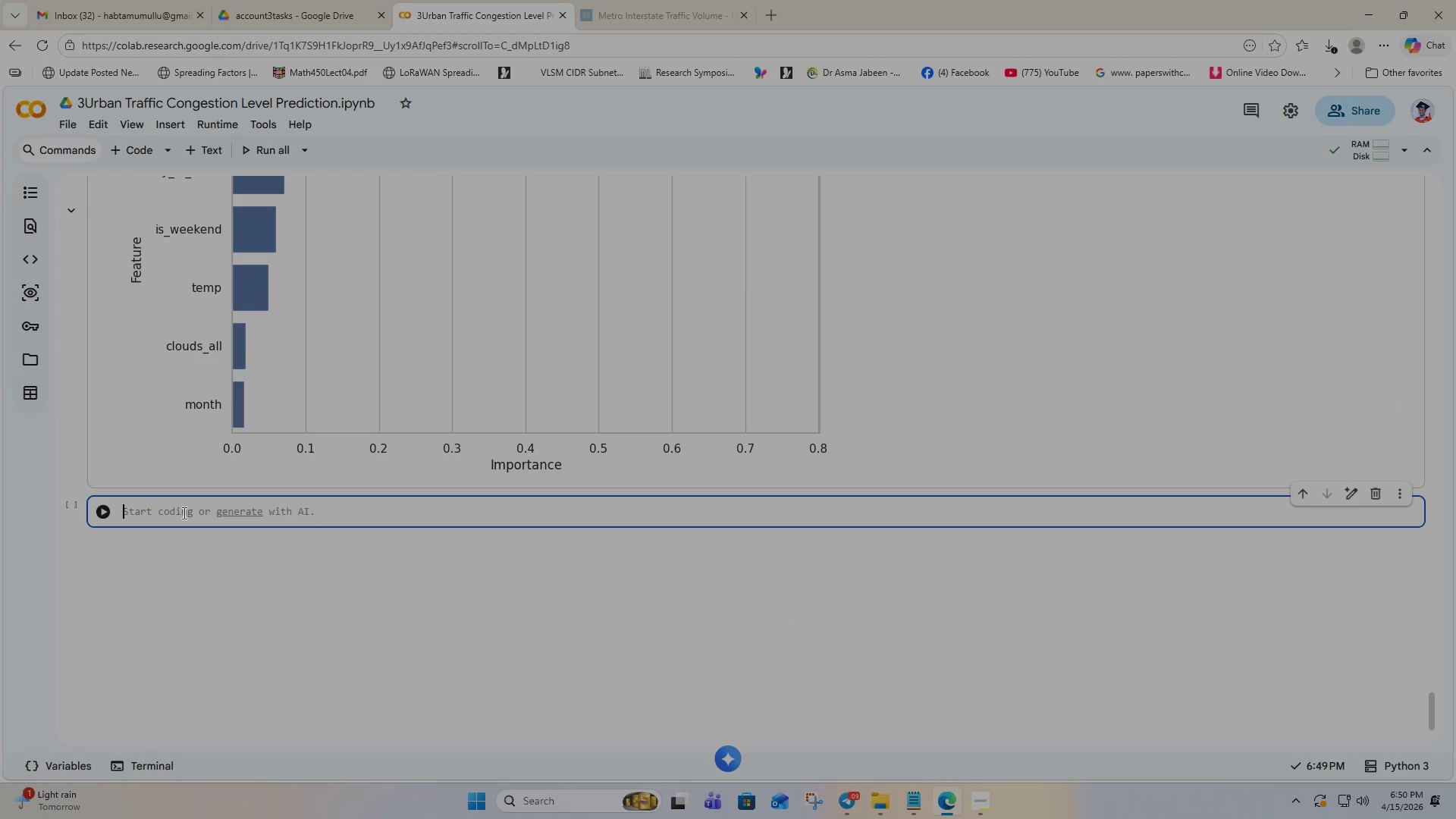 
left_click([158, 513])
 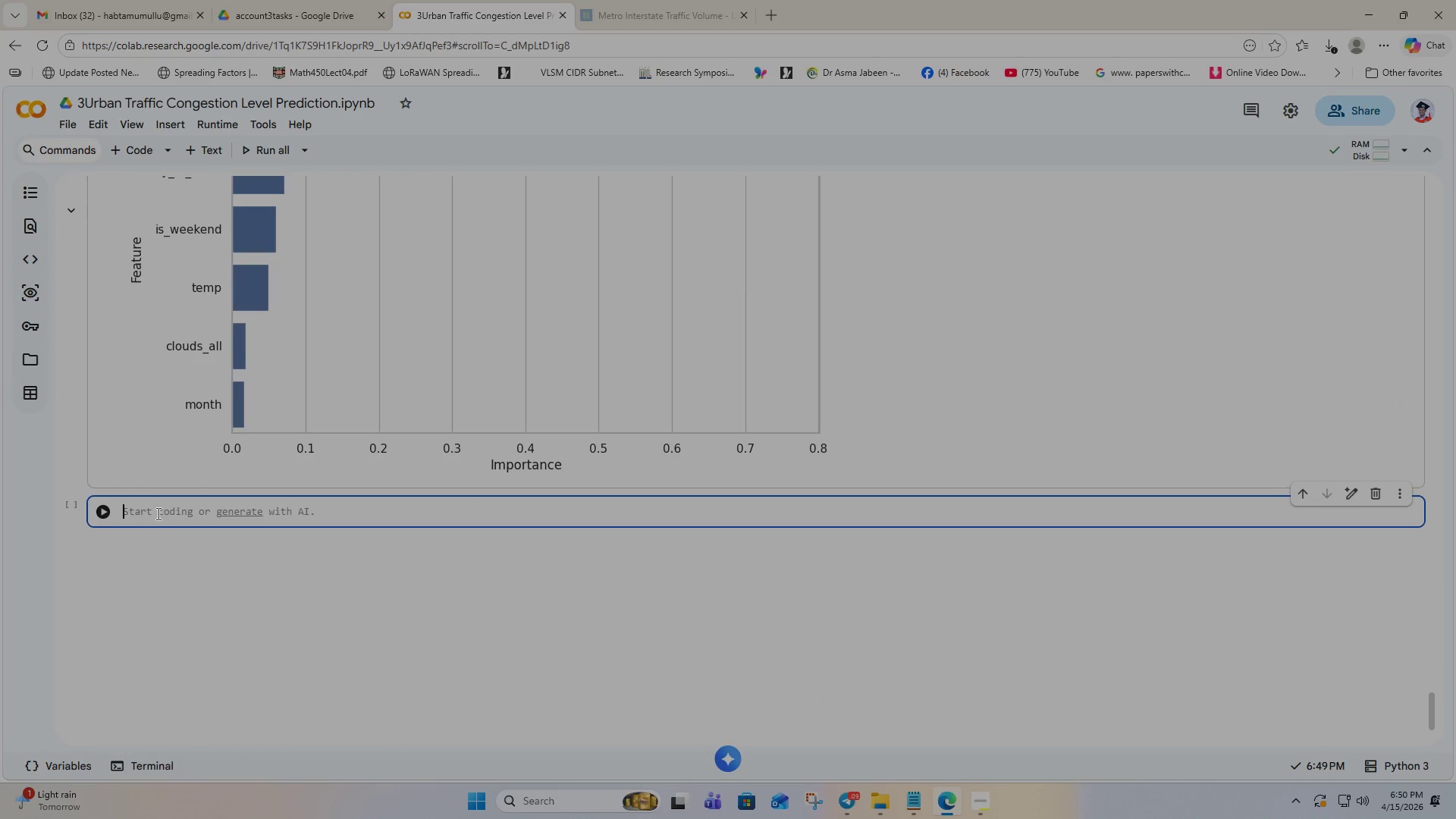 
key(Enter)
 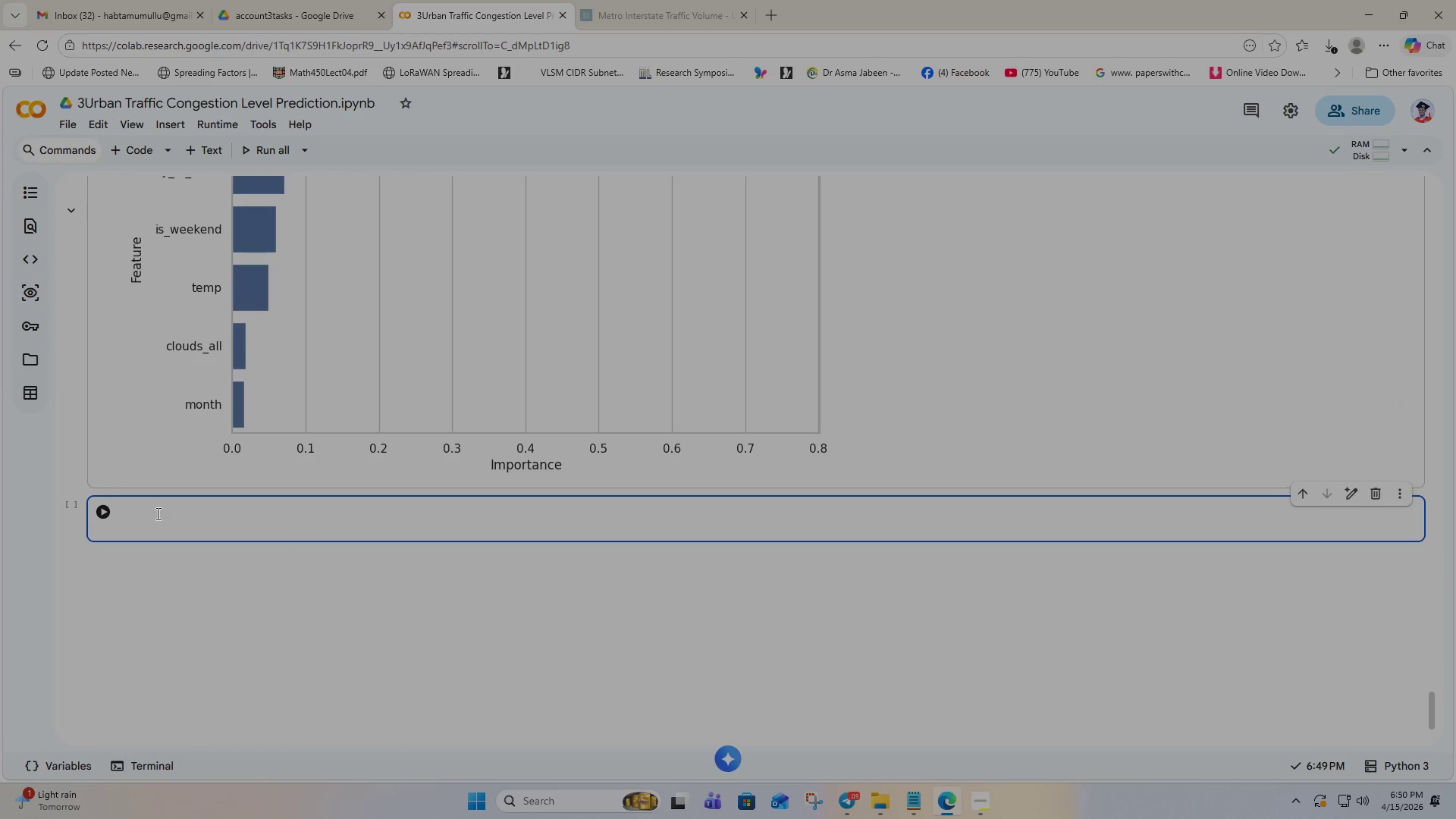 
key(Backspace)
type(# co)
key(Backspace)
key(Backspace)
type(let me compare the prediction)
 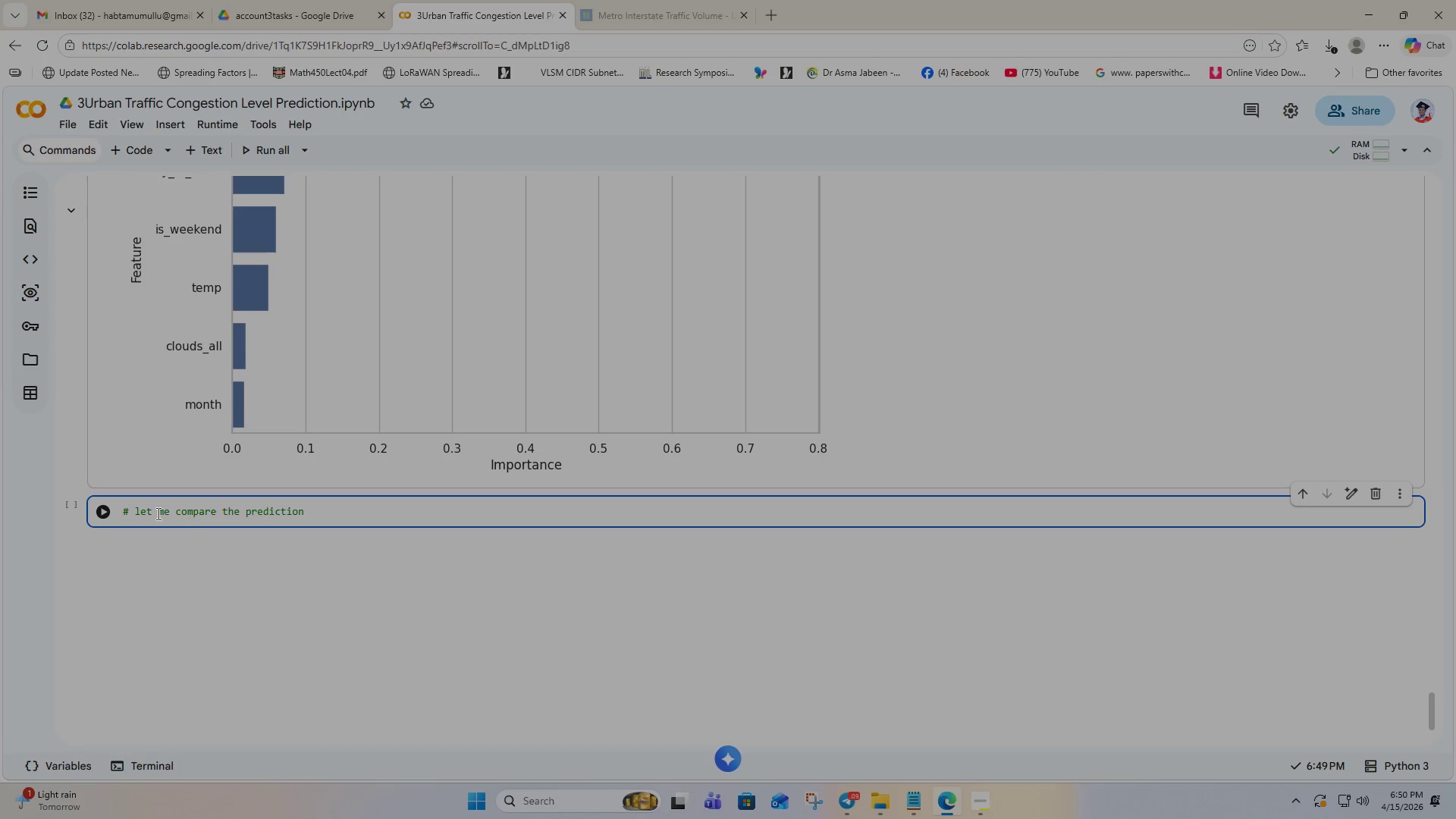 
key(Enter)
 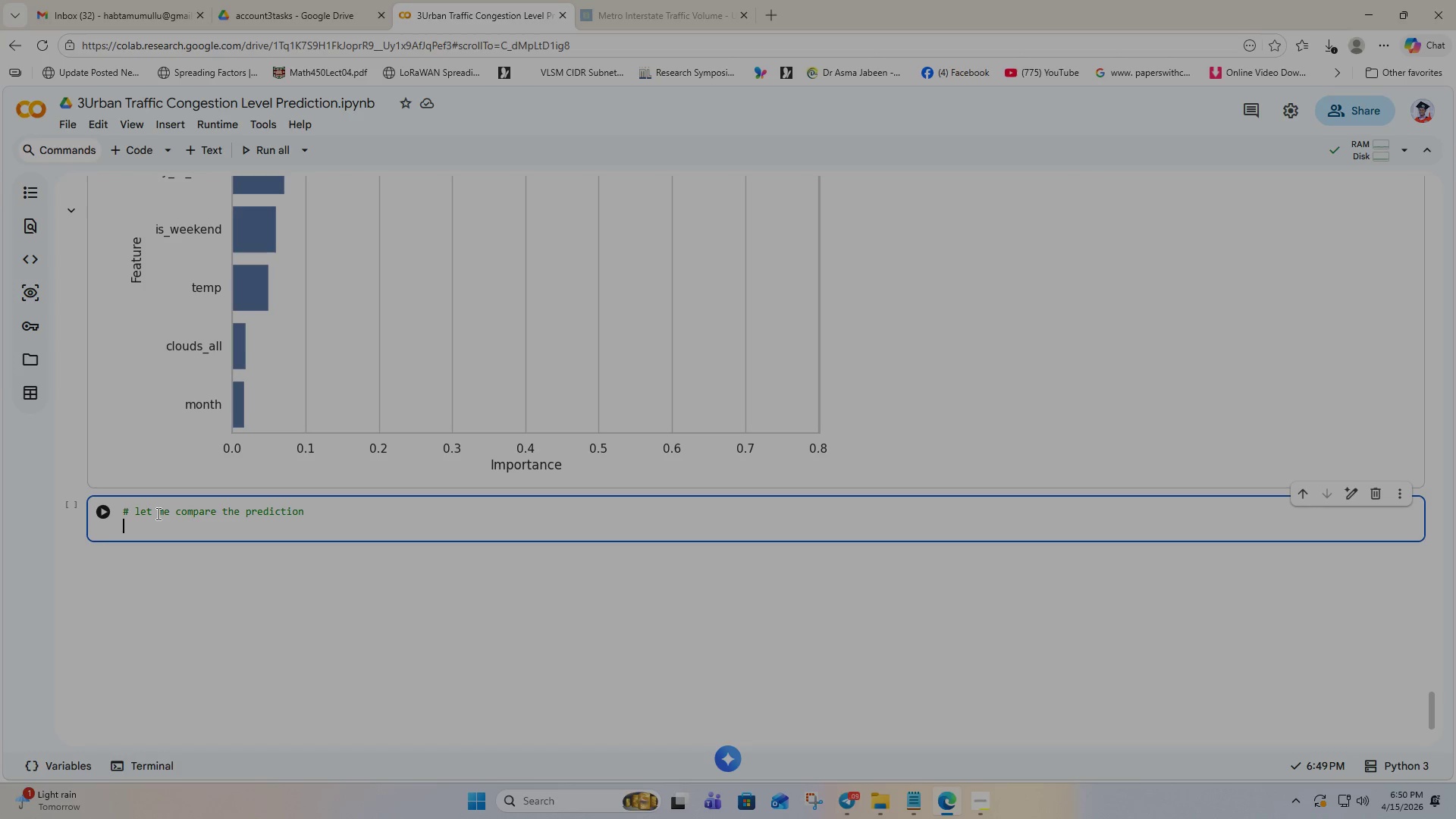 
key(Enter)
 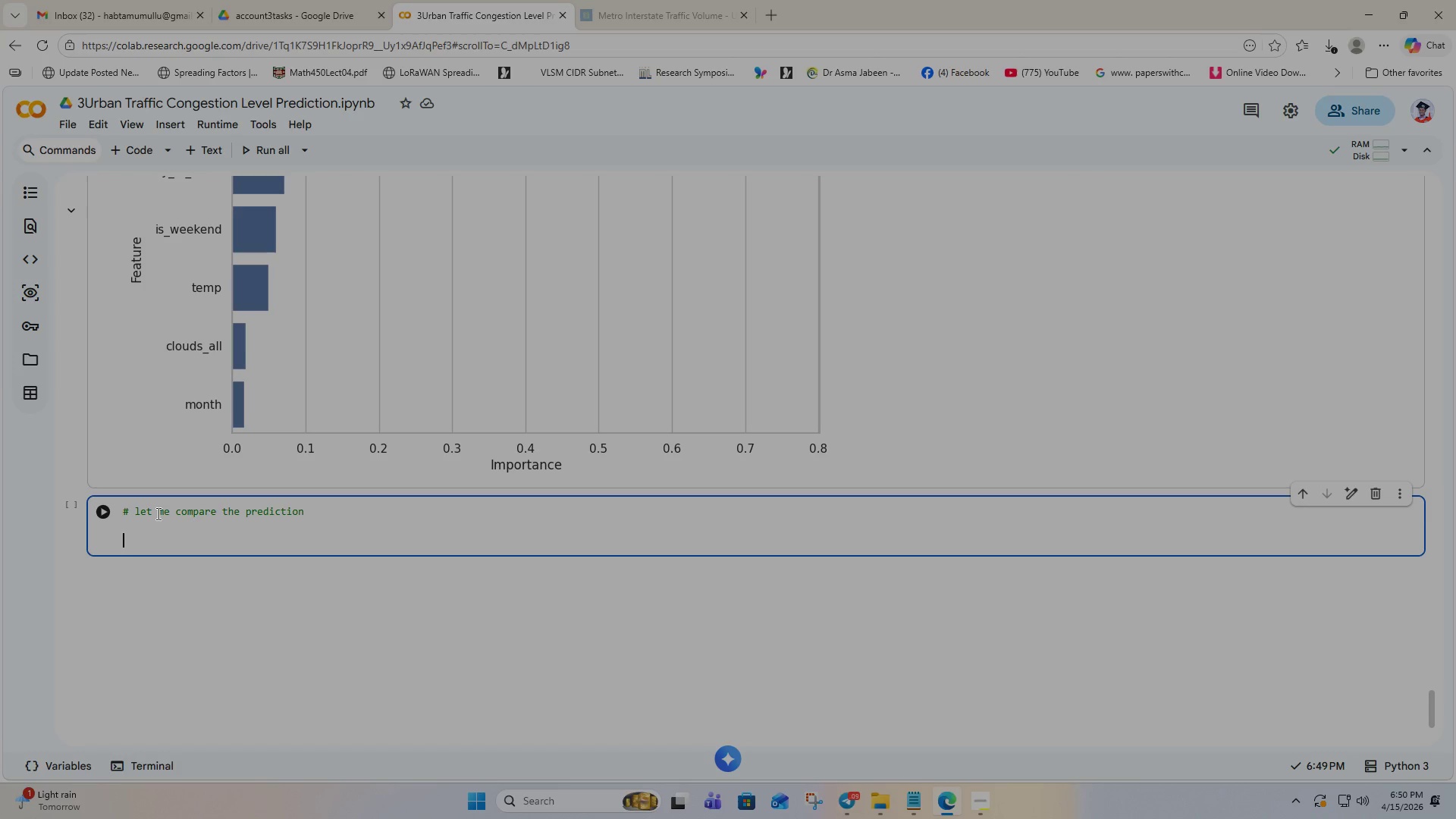 
type(Predicted_value=)
 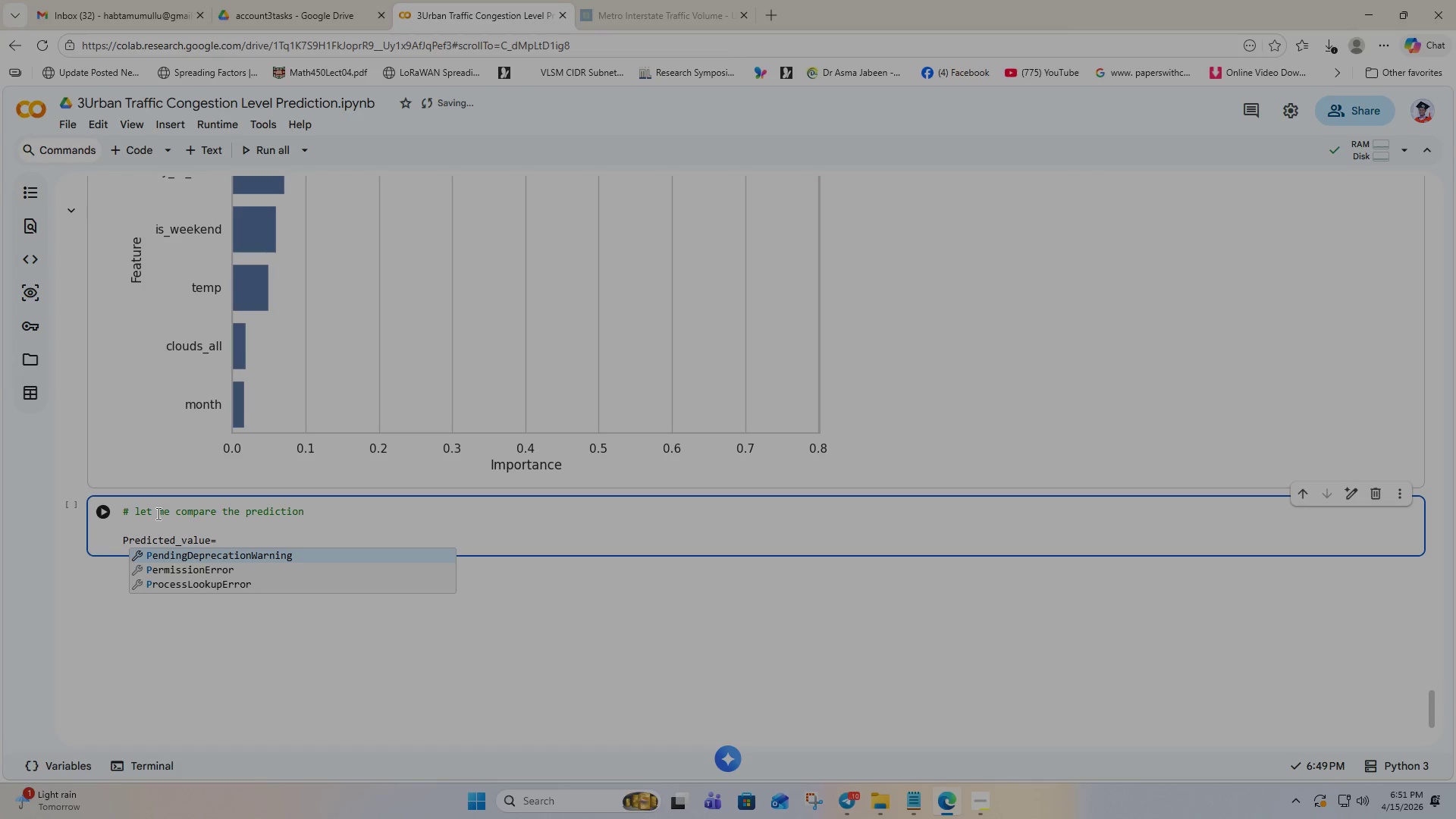 
type(forest)
 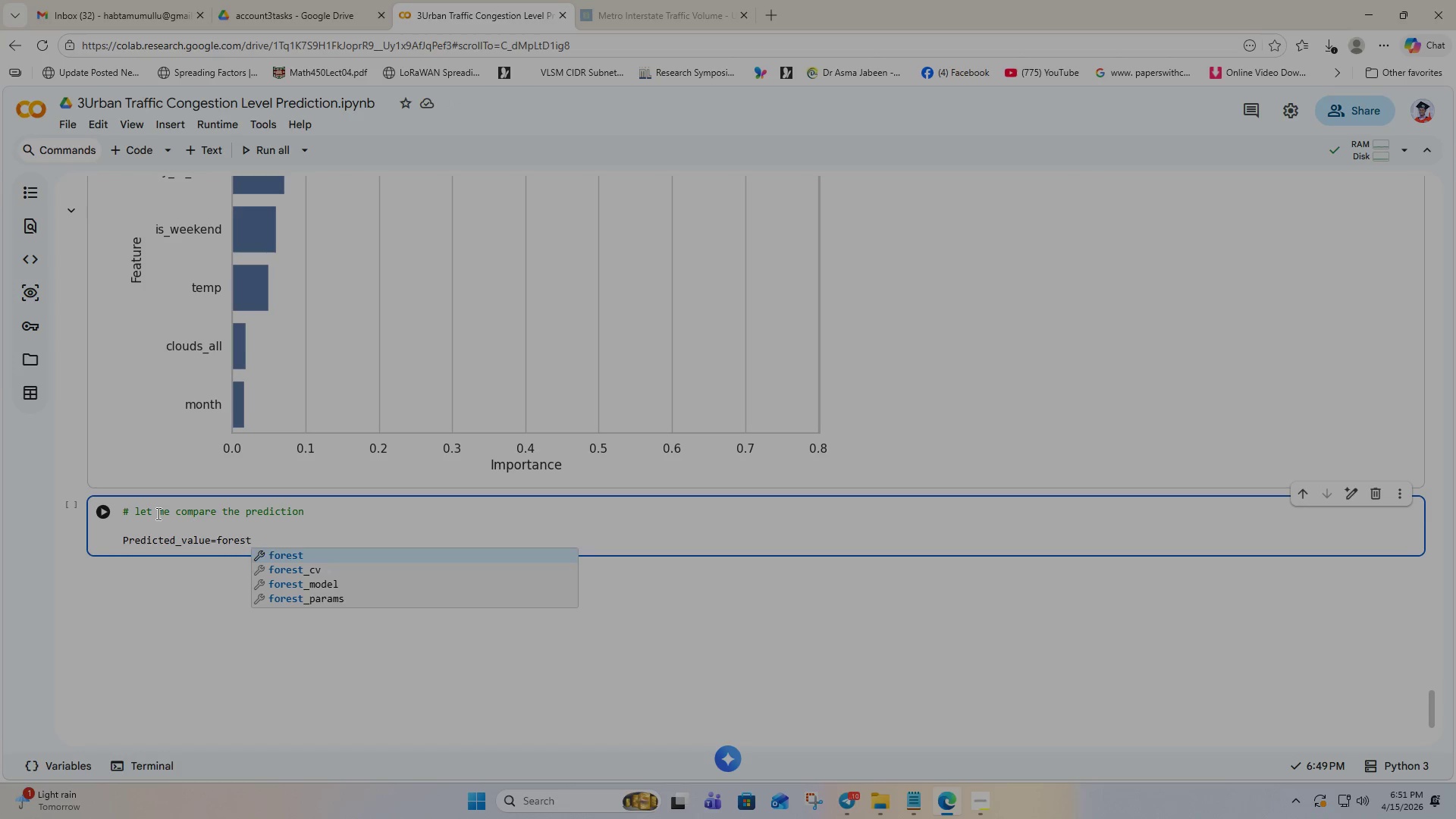 
key(Shift+Minus)
 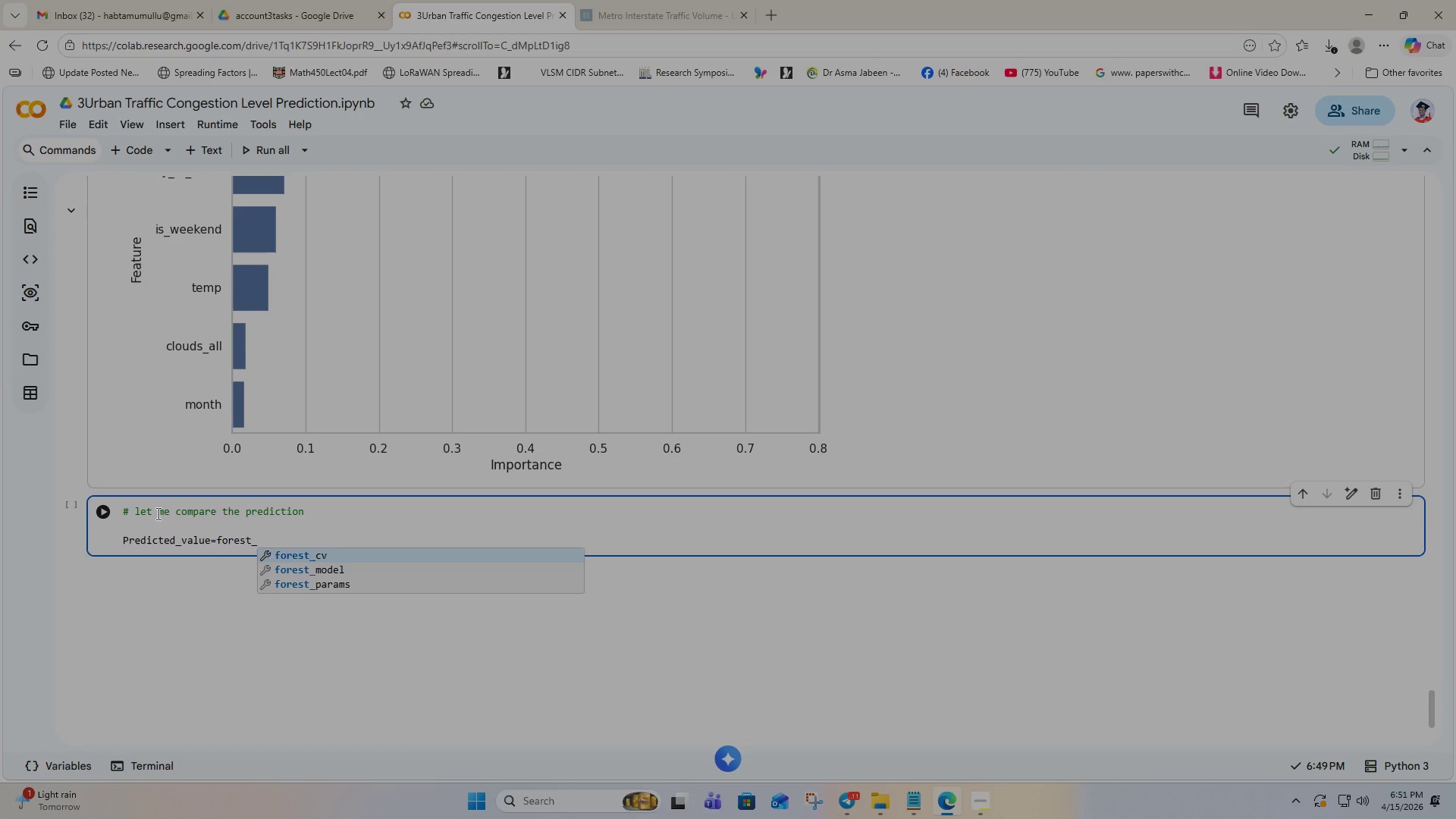 
key(Shift+ArrowDown)
 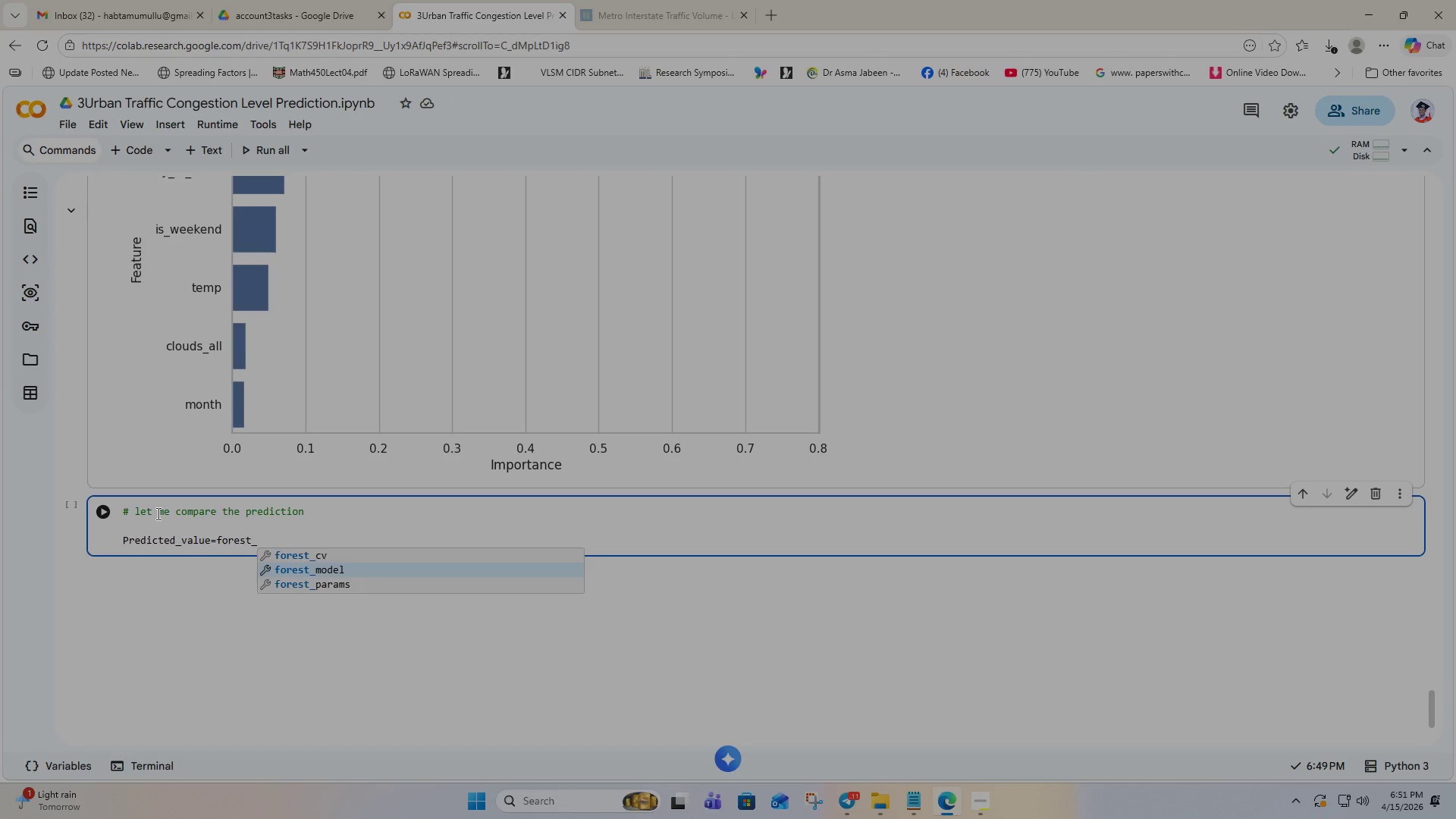 
key(Shift+Enter)
 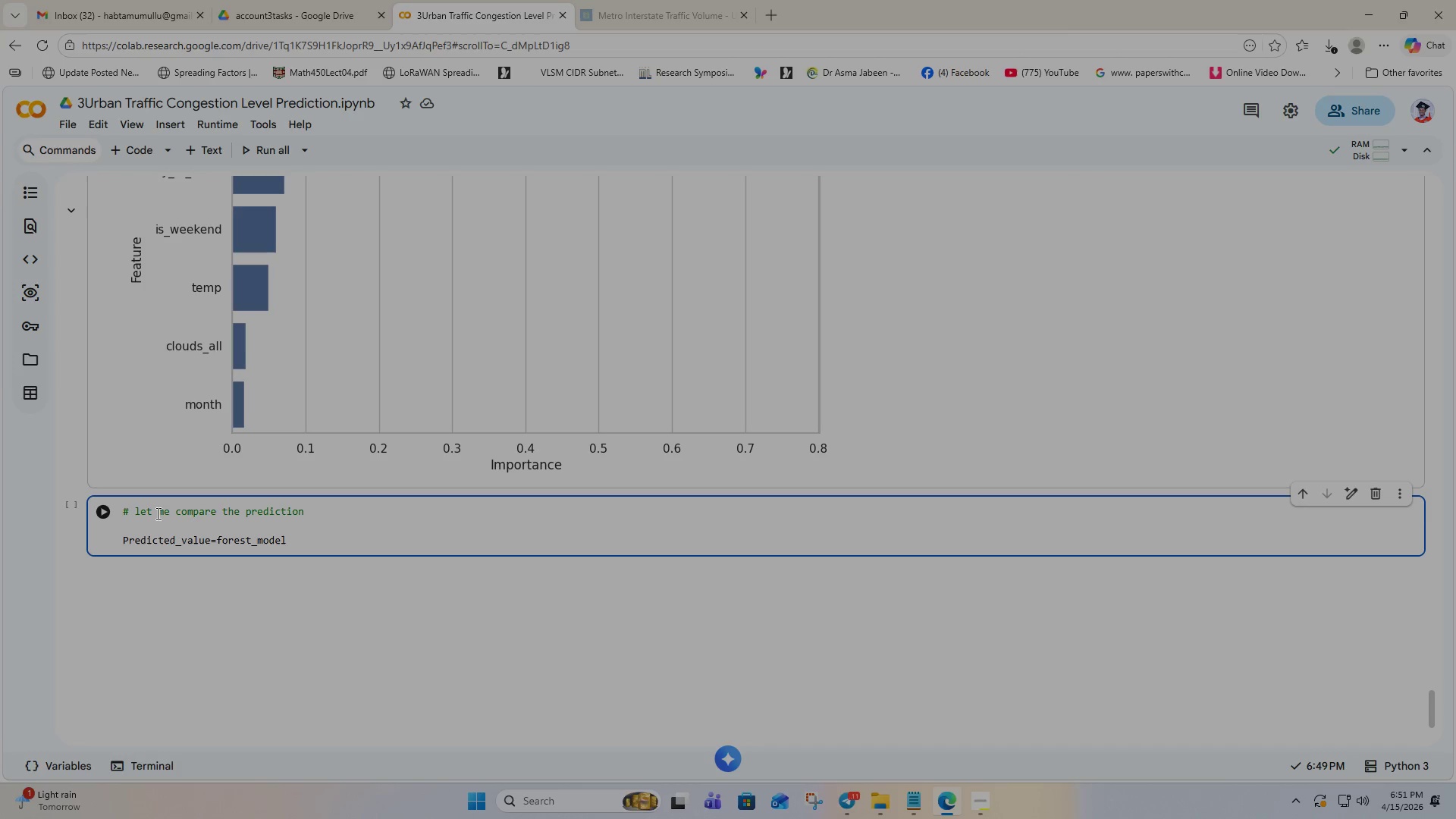 
type(>PRED)
 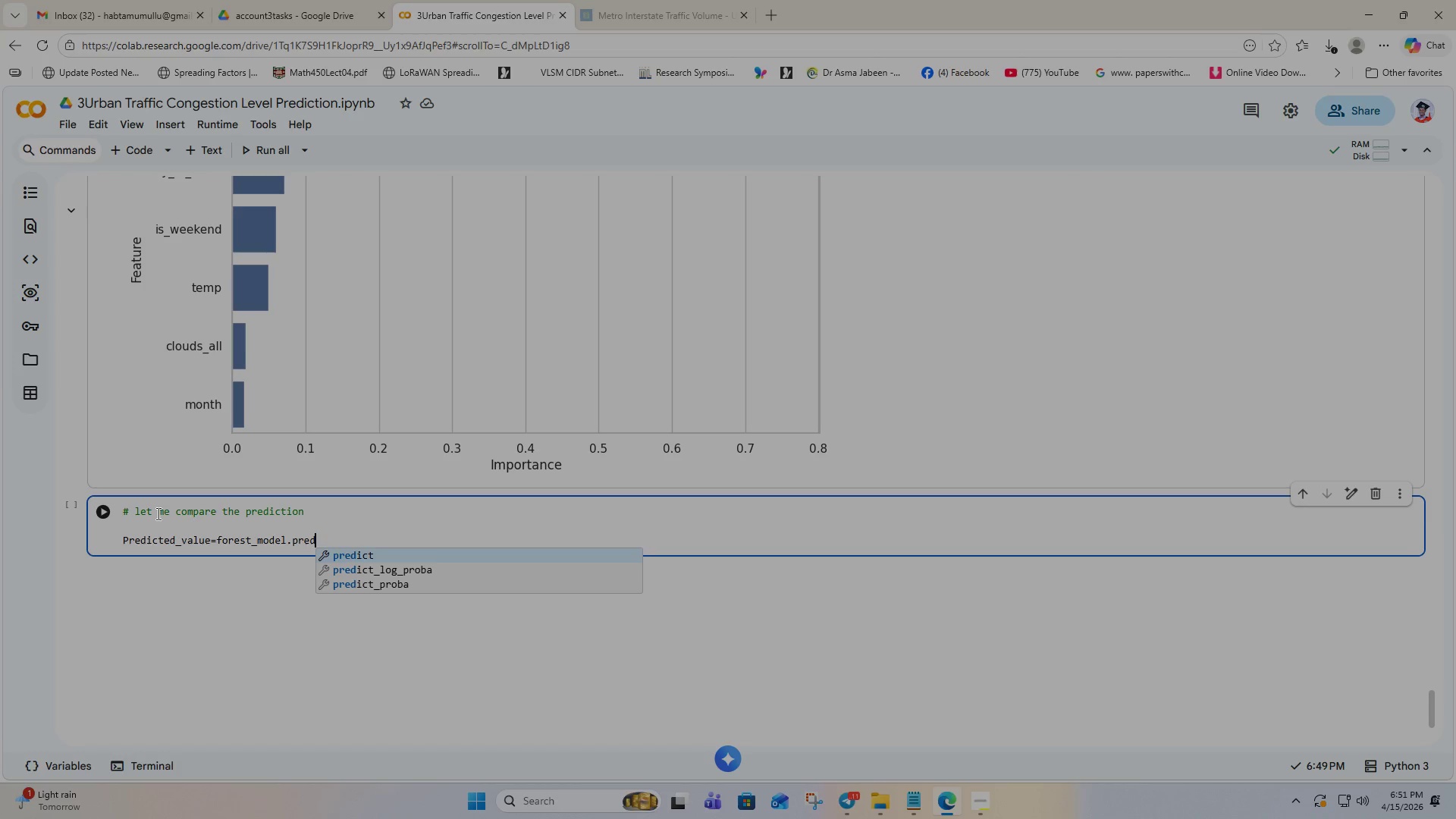 
key(Shift+Enter)
 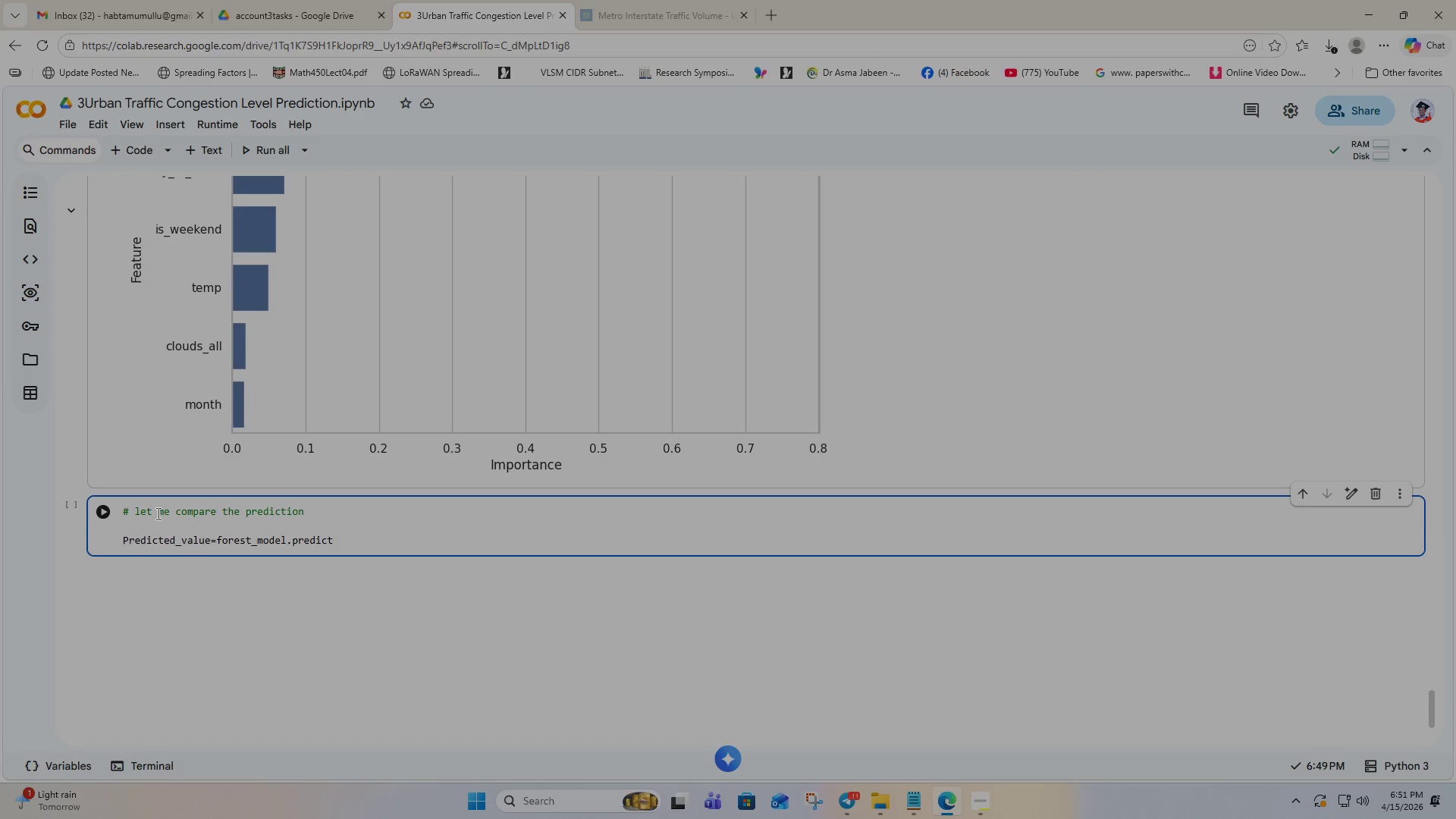 
type((x_te)
 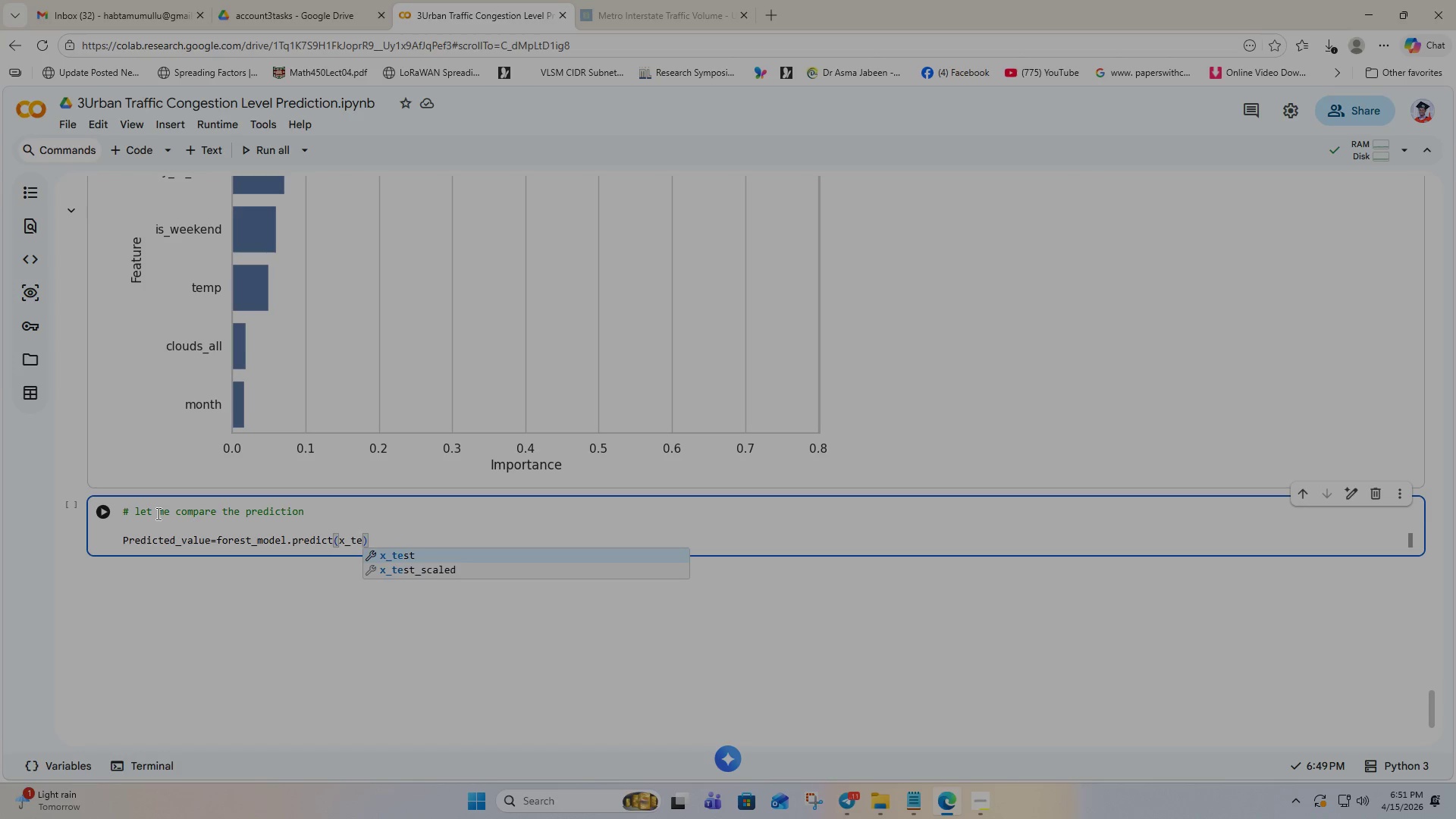 
key(ArrowDown)
 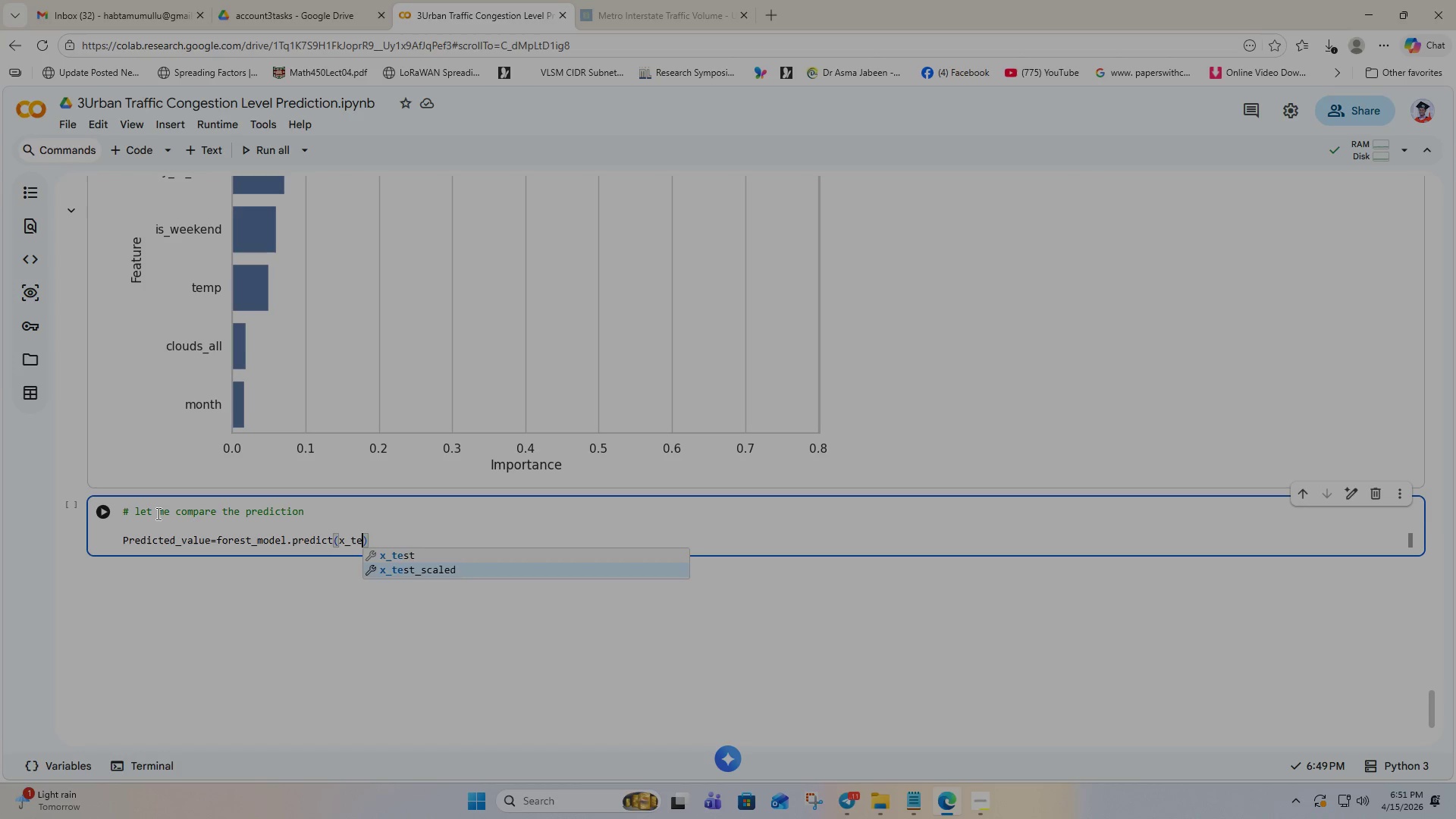 
key(Enter)
 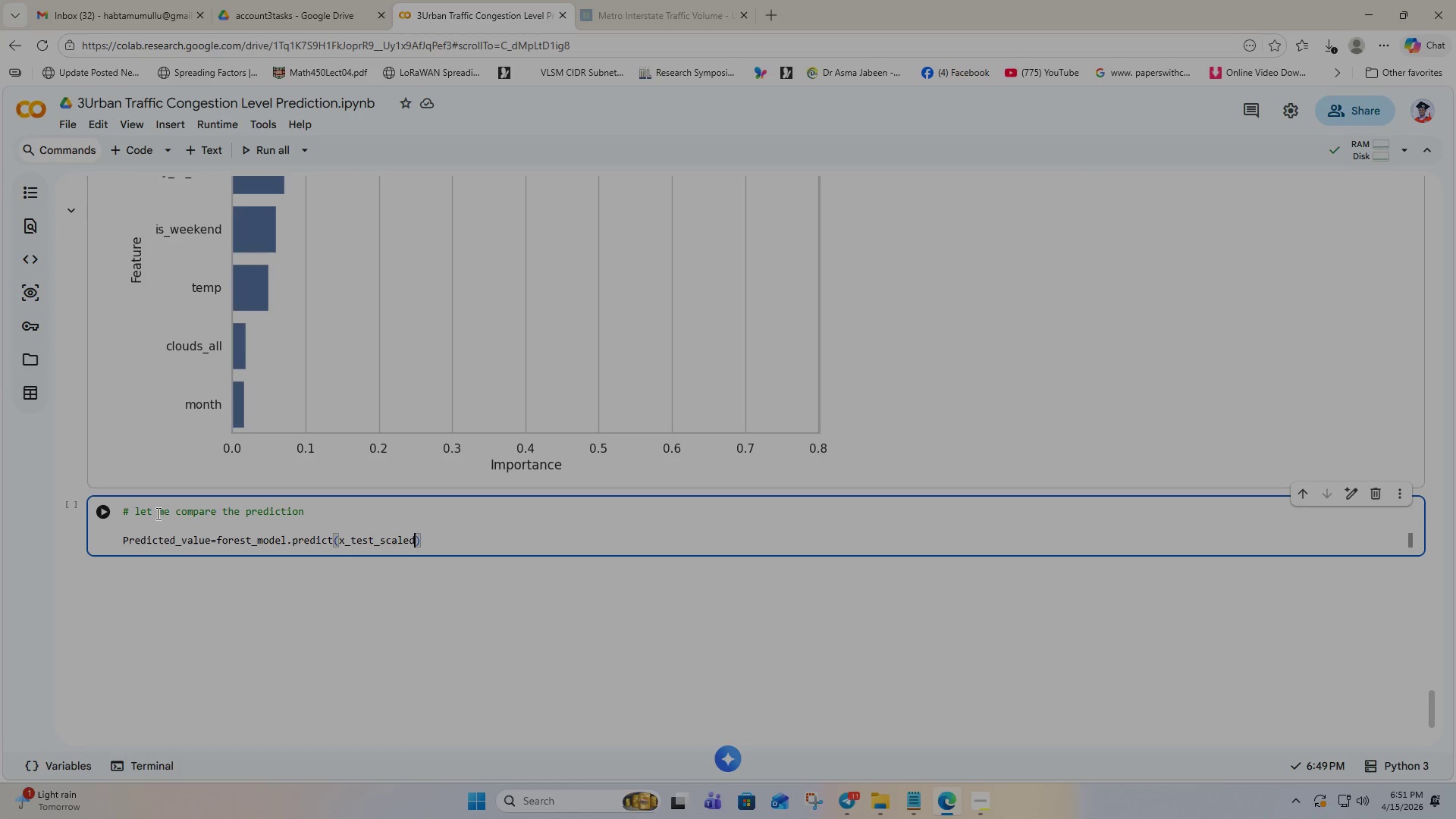 
key(ArrowRight)
 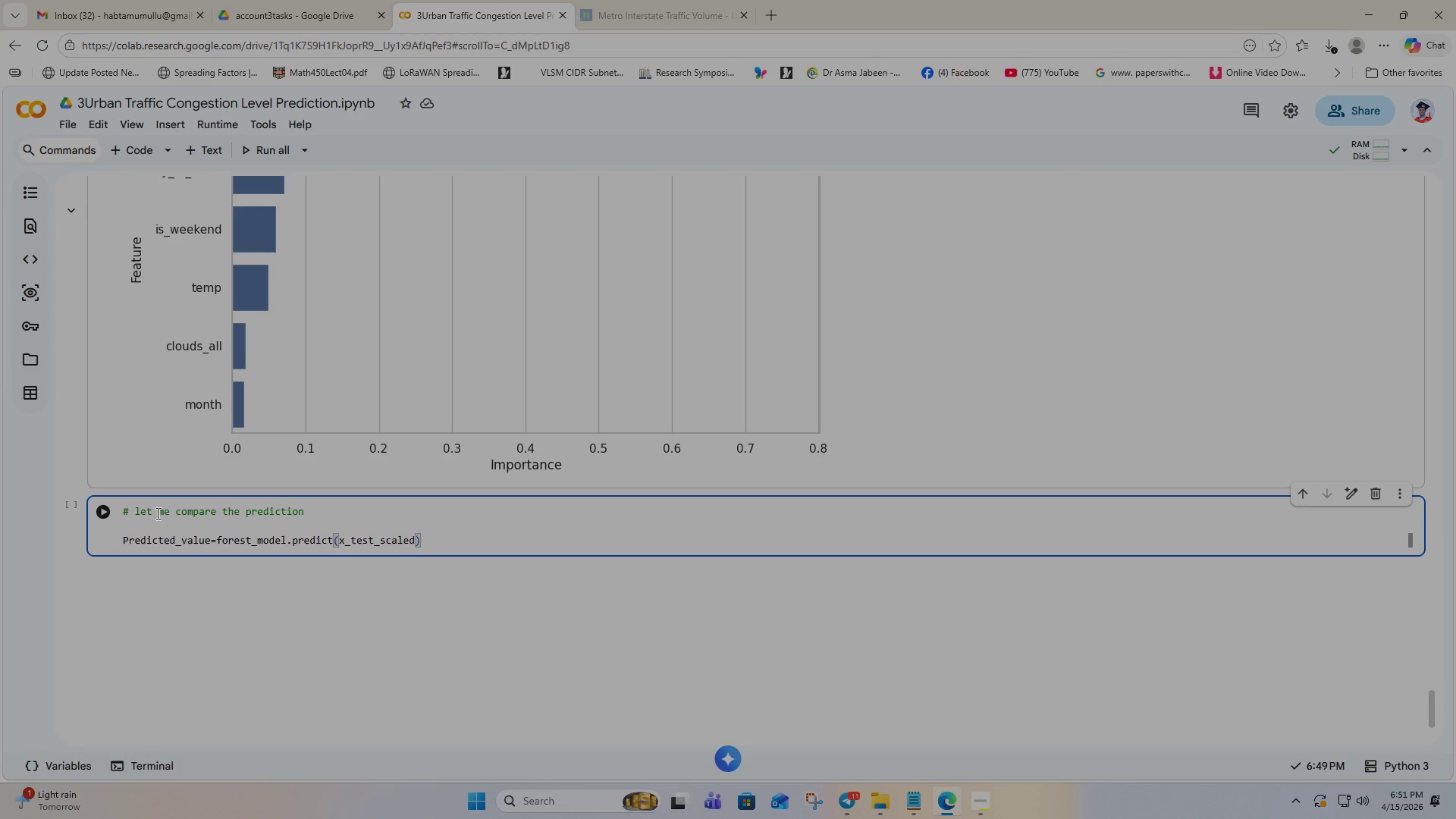 
key(Enter)
 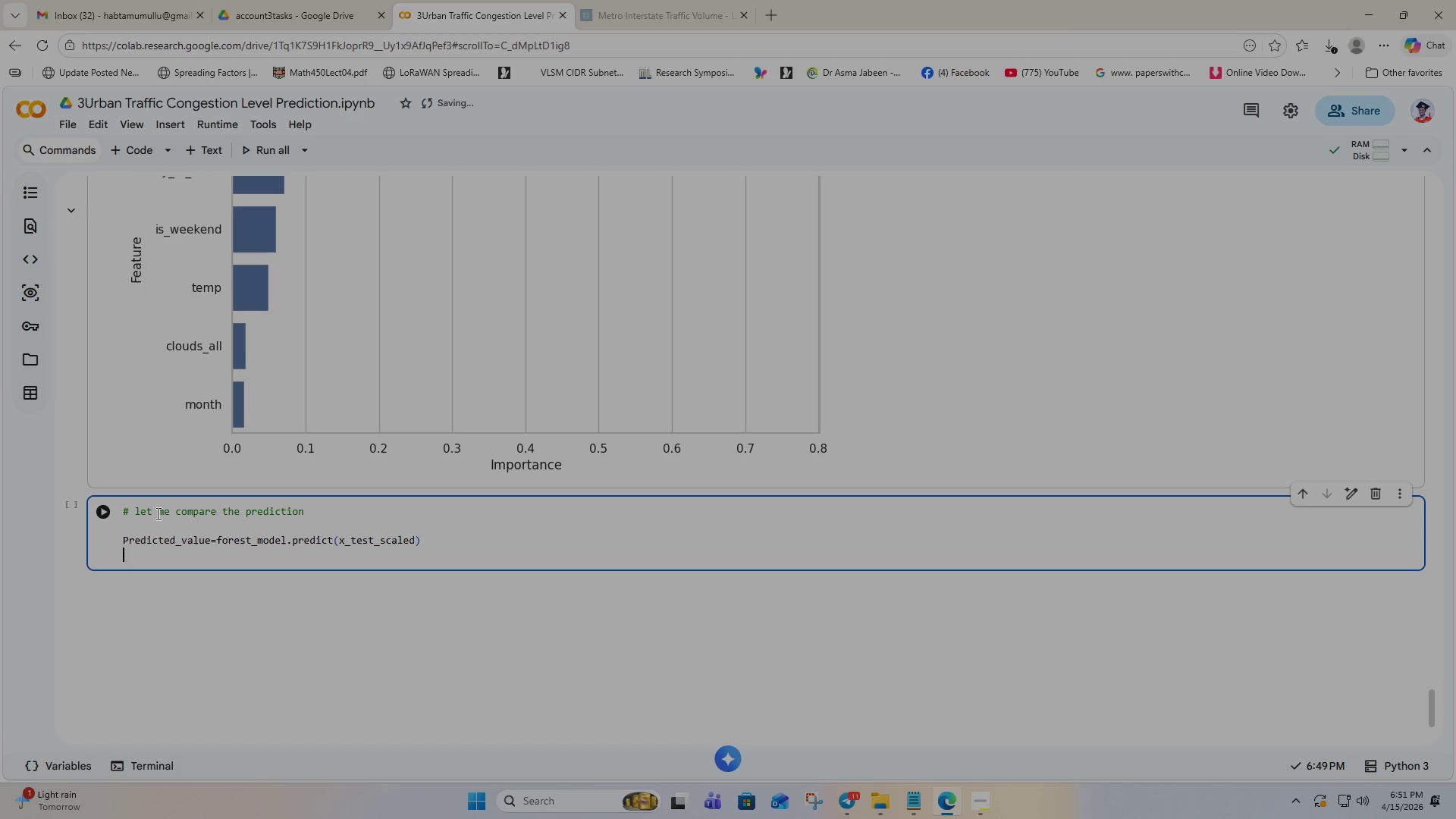 
key(Enter)
 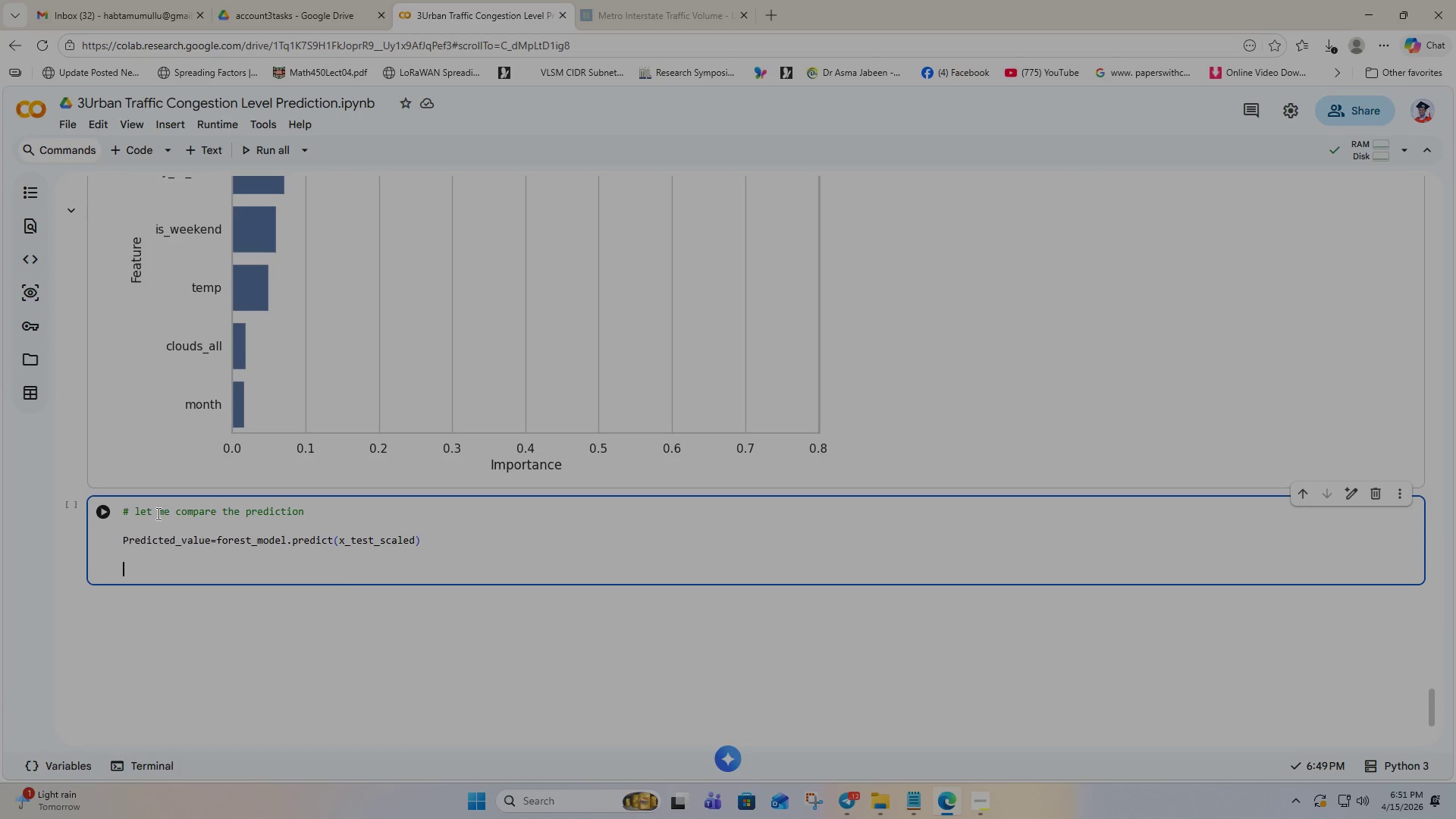 
type(compars)
key(Backspace)
type(ision_view=pd.Data)
 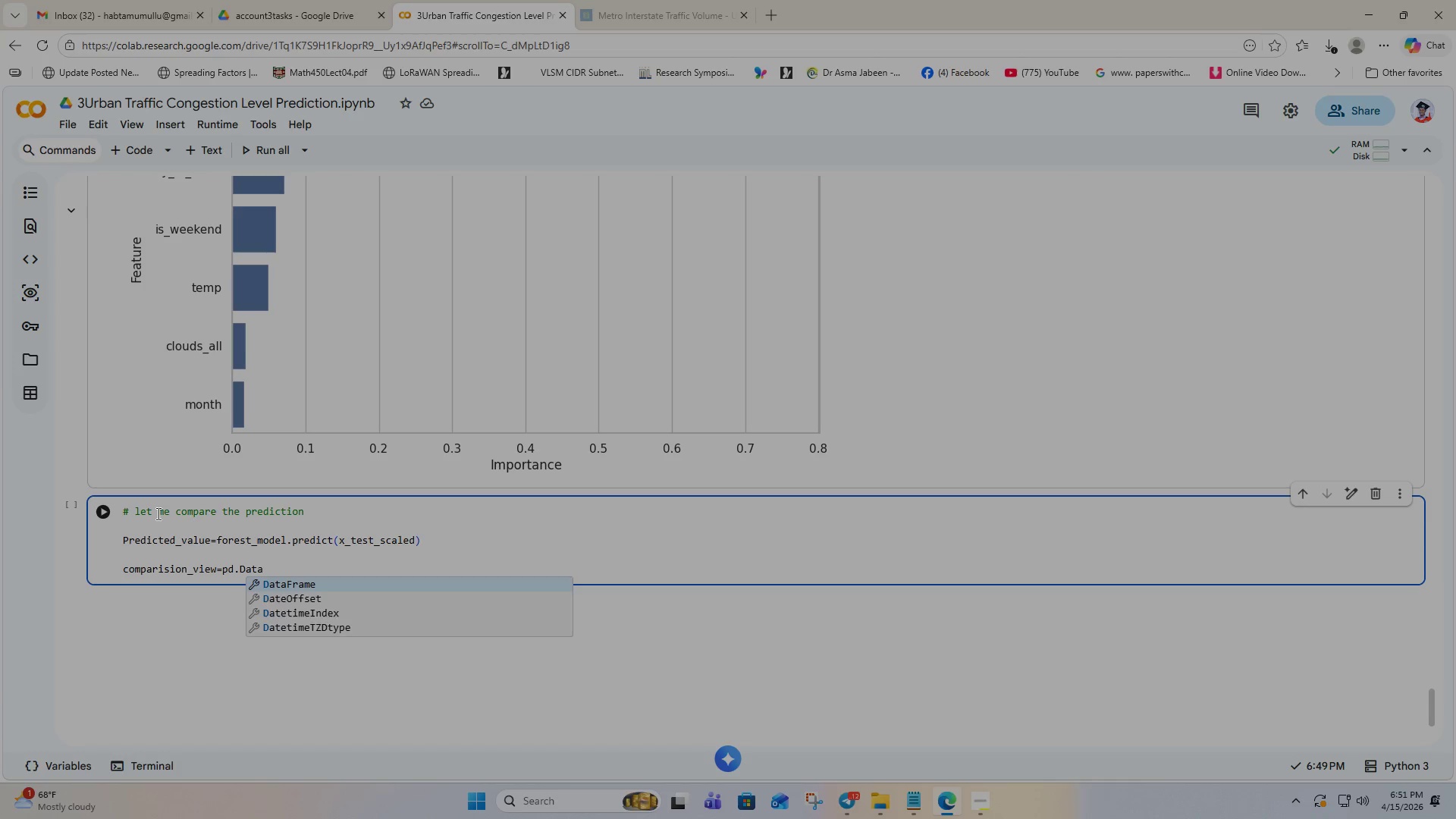 
key(Enter)
 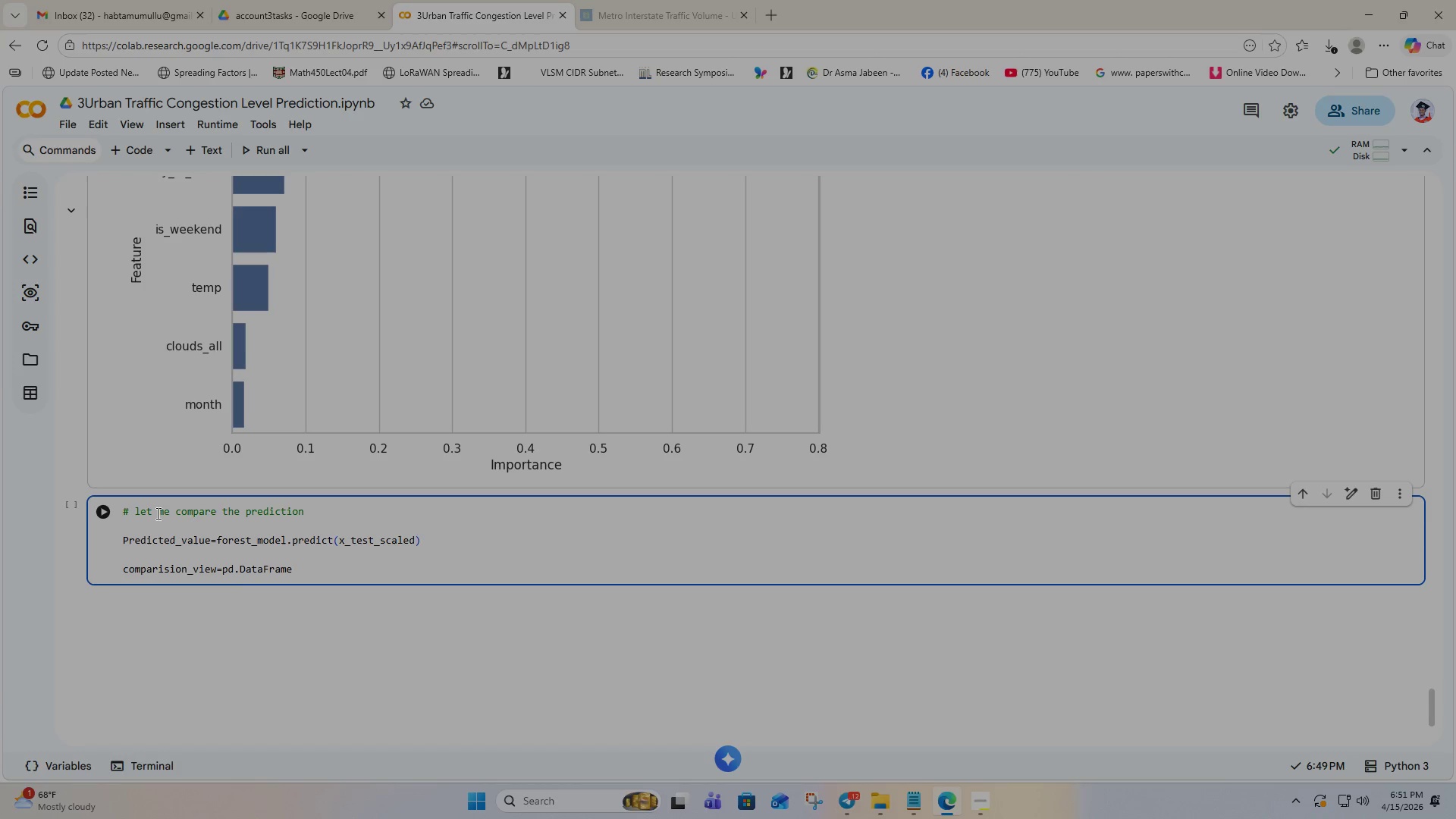 
key(Shift+9)
 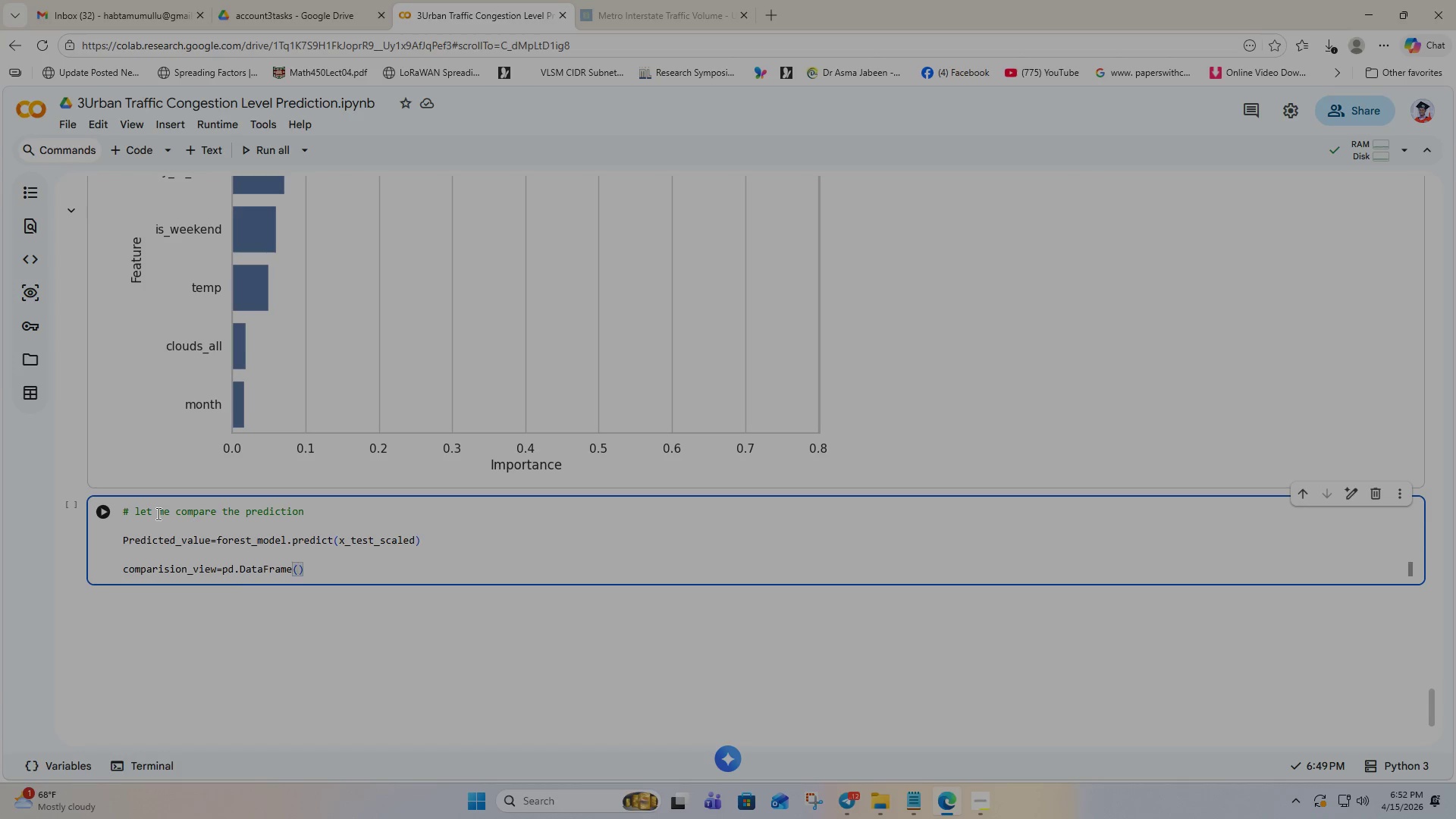 
key(Shift+ShiftRight)
 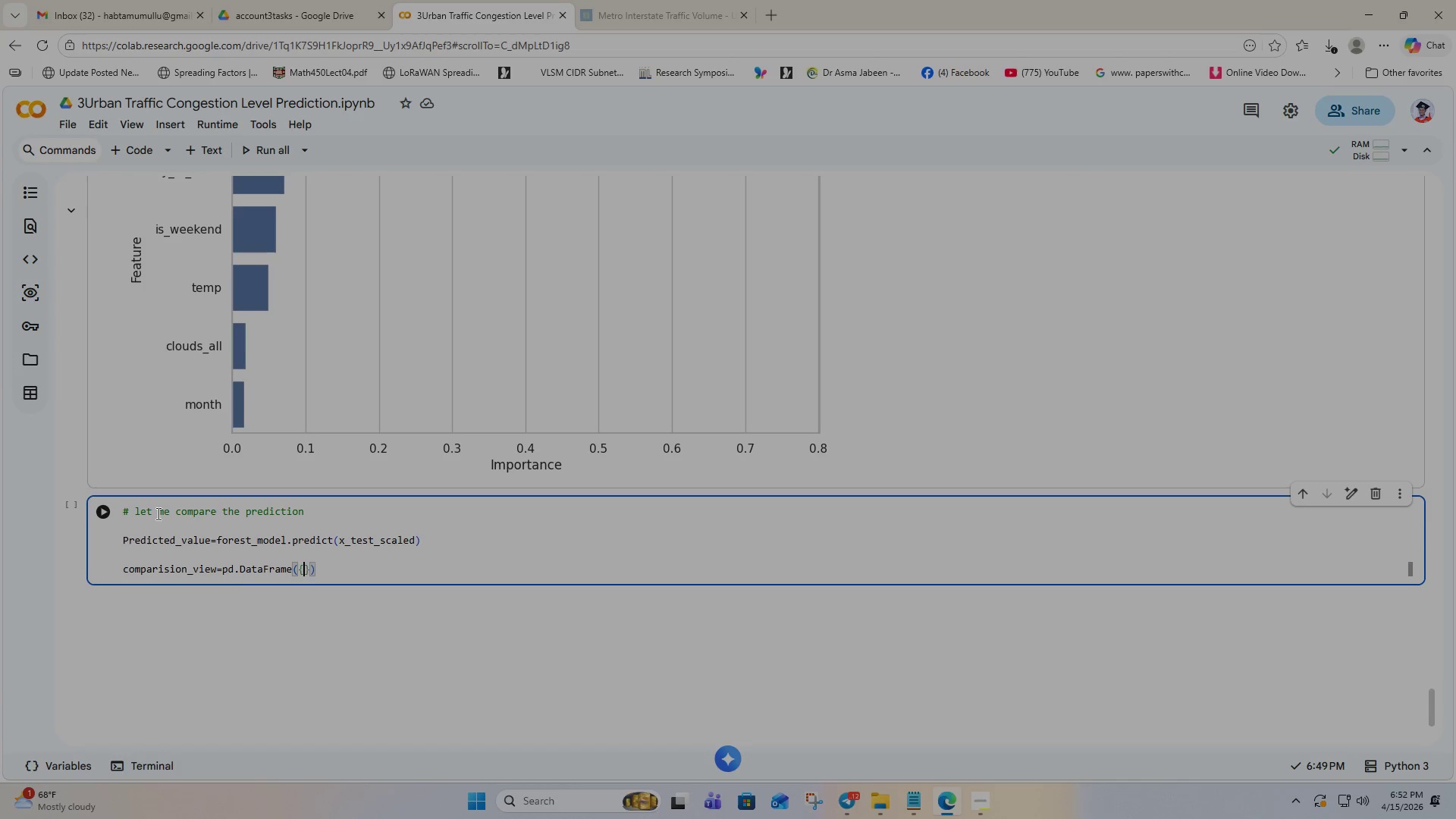 
key(Shift+BracketLeft)
 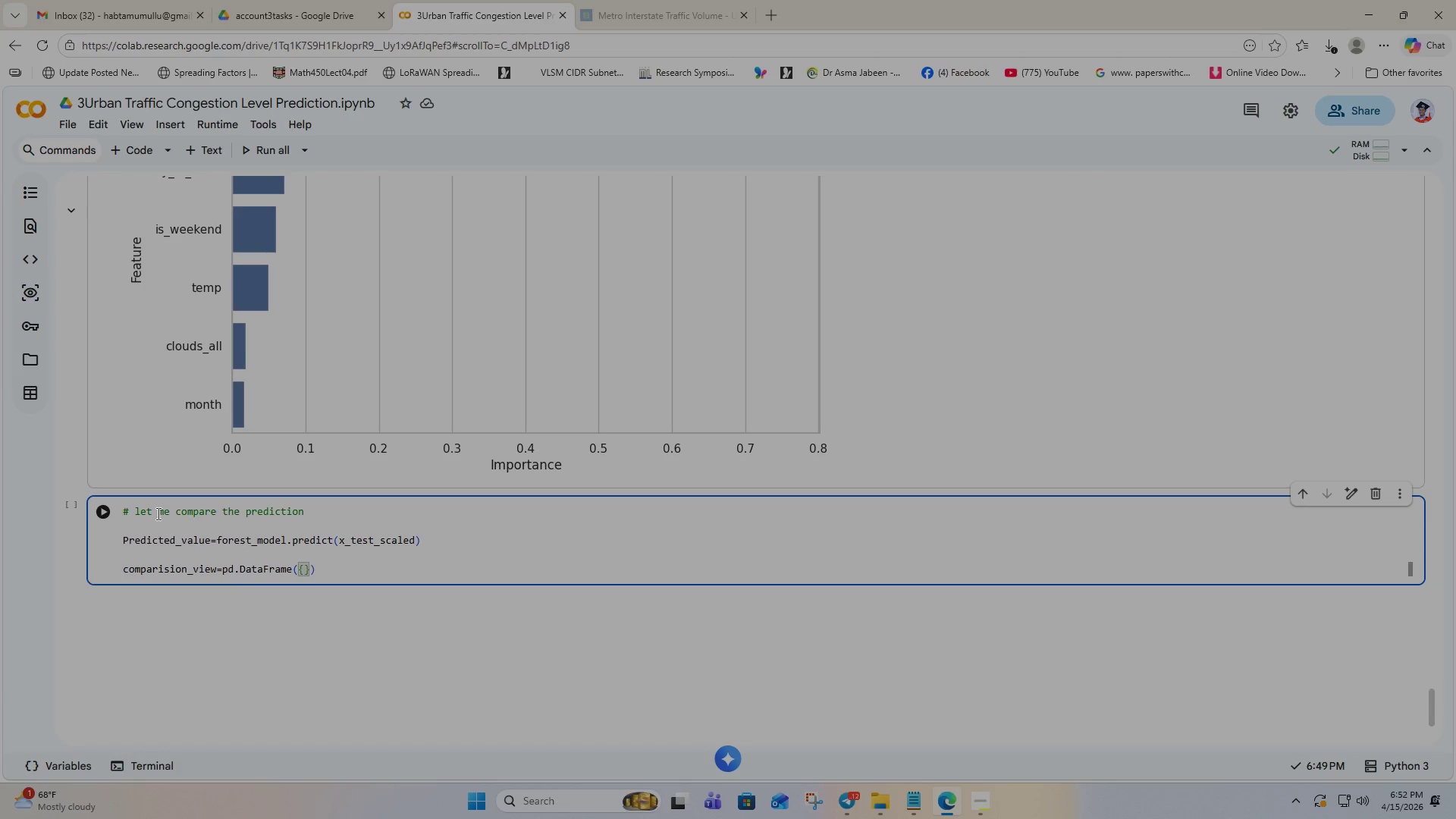 
key(Enter)
 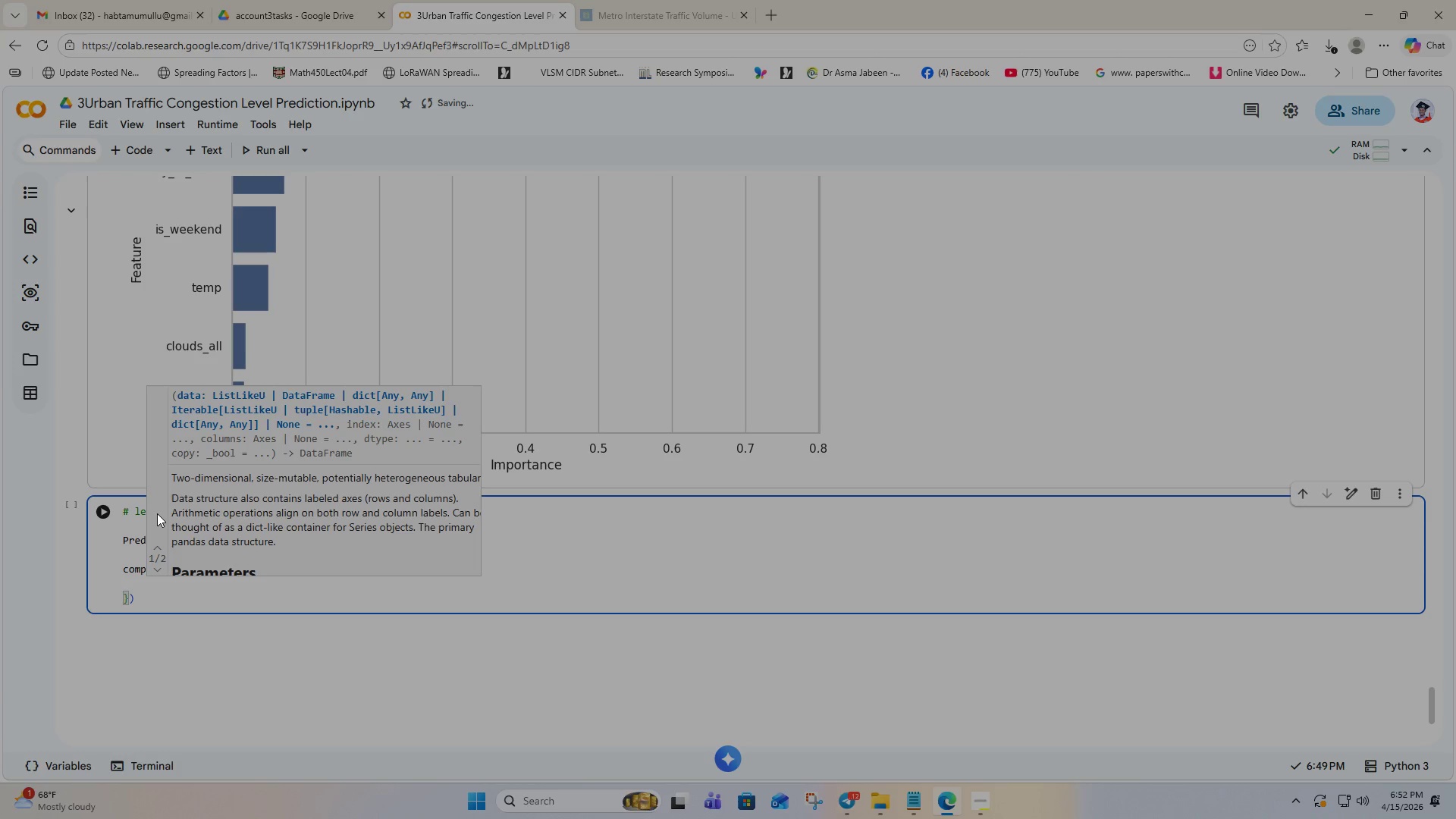 
type('Actual)
 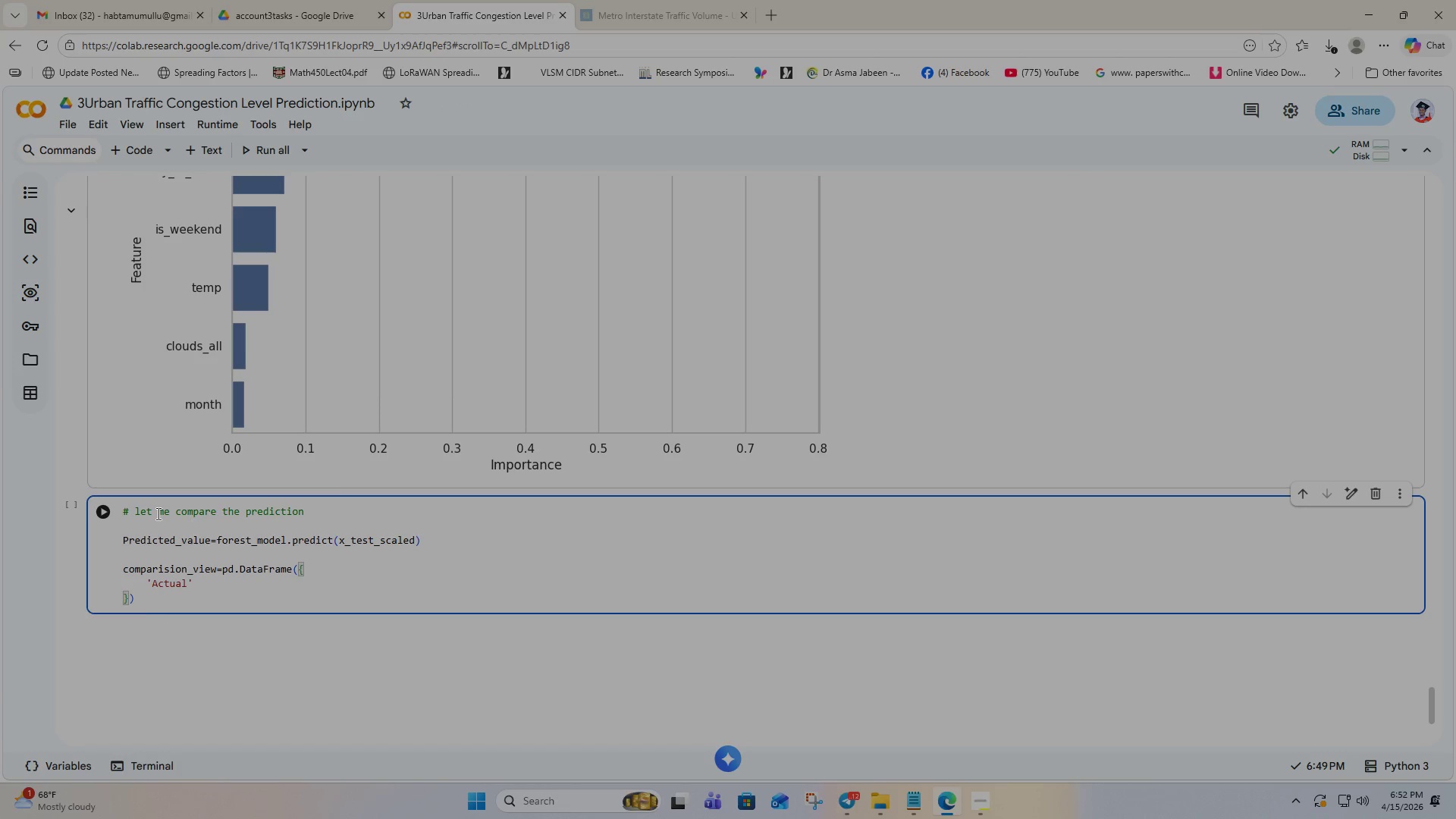 
key(ArrowRight)
 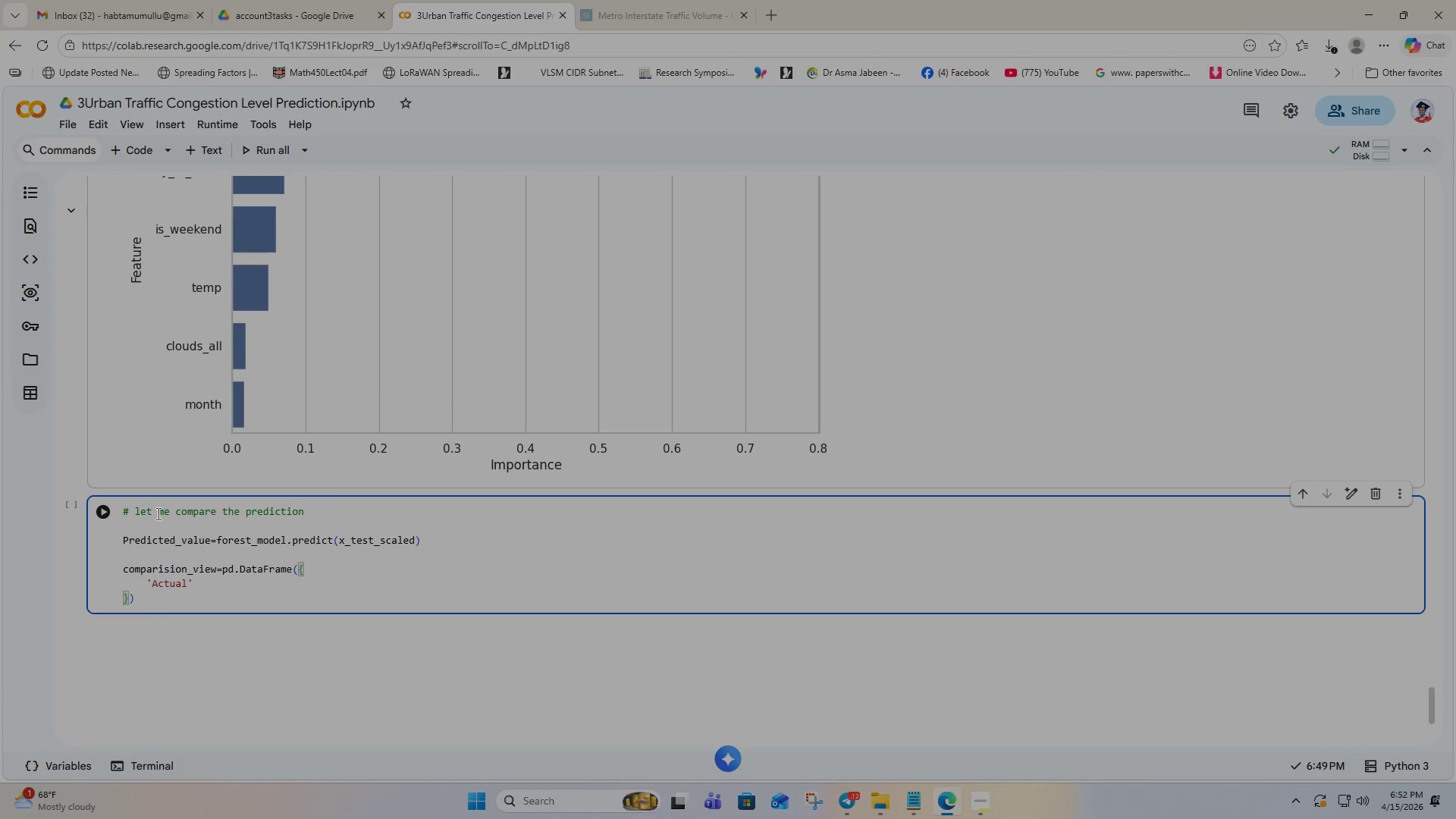 
type(: T)
key(Backspace)
type(Yes)
key(Backspace)
key(Backspace)
type(_test)
key(Backspace)
key(Backspace)
key(Backspace)
key(Backspace)
key(Backspace)
key(Backspace)
type(y_test,)
 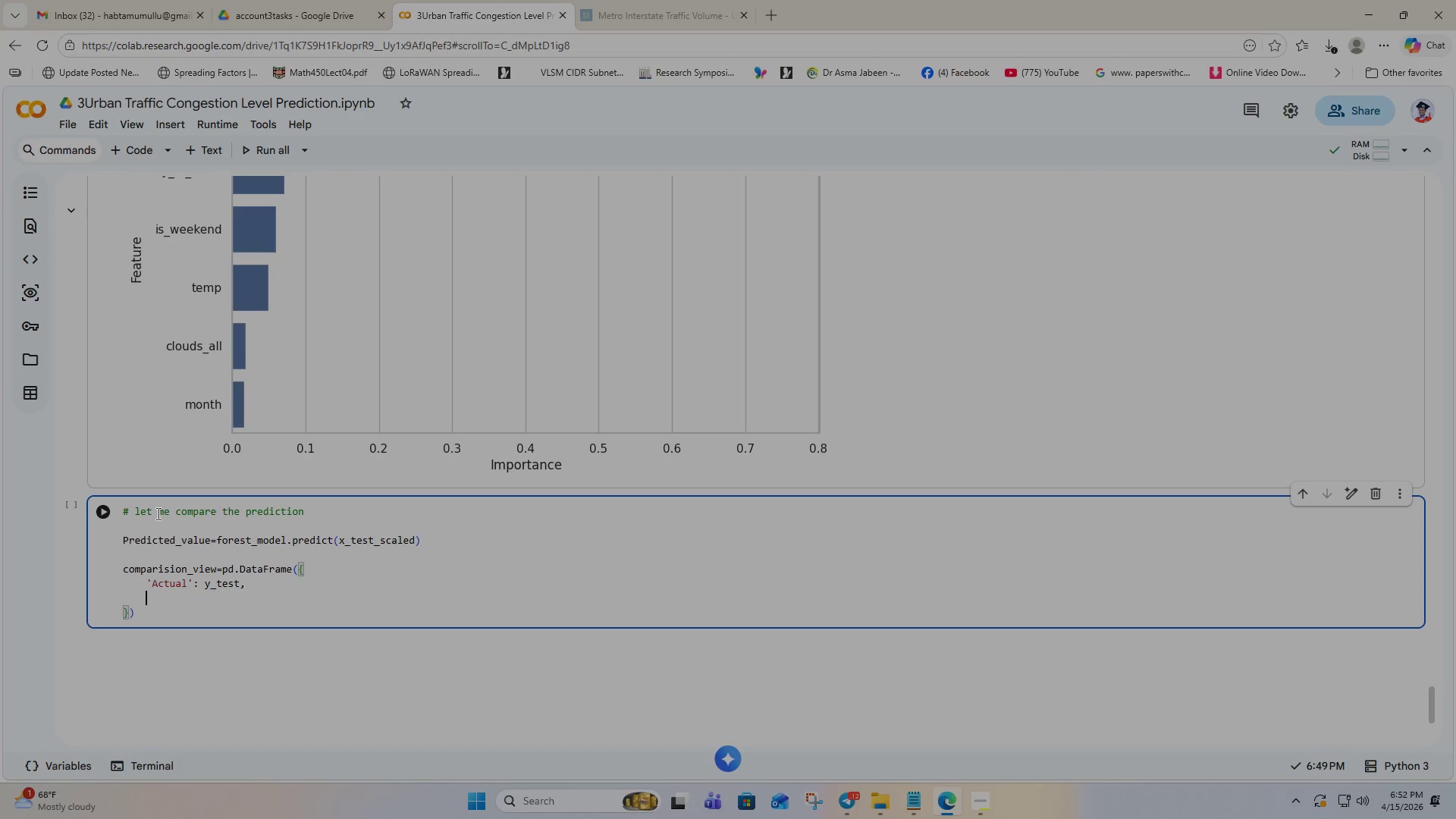 
 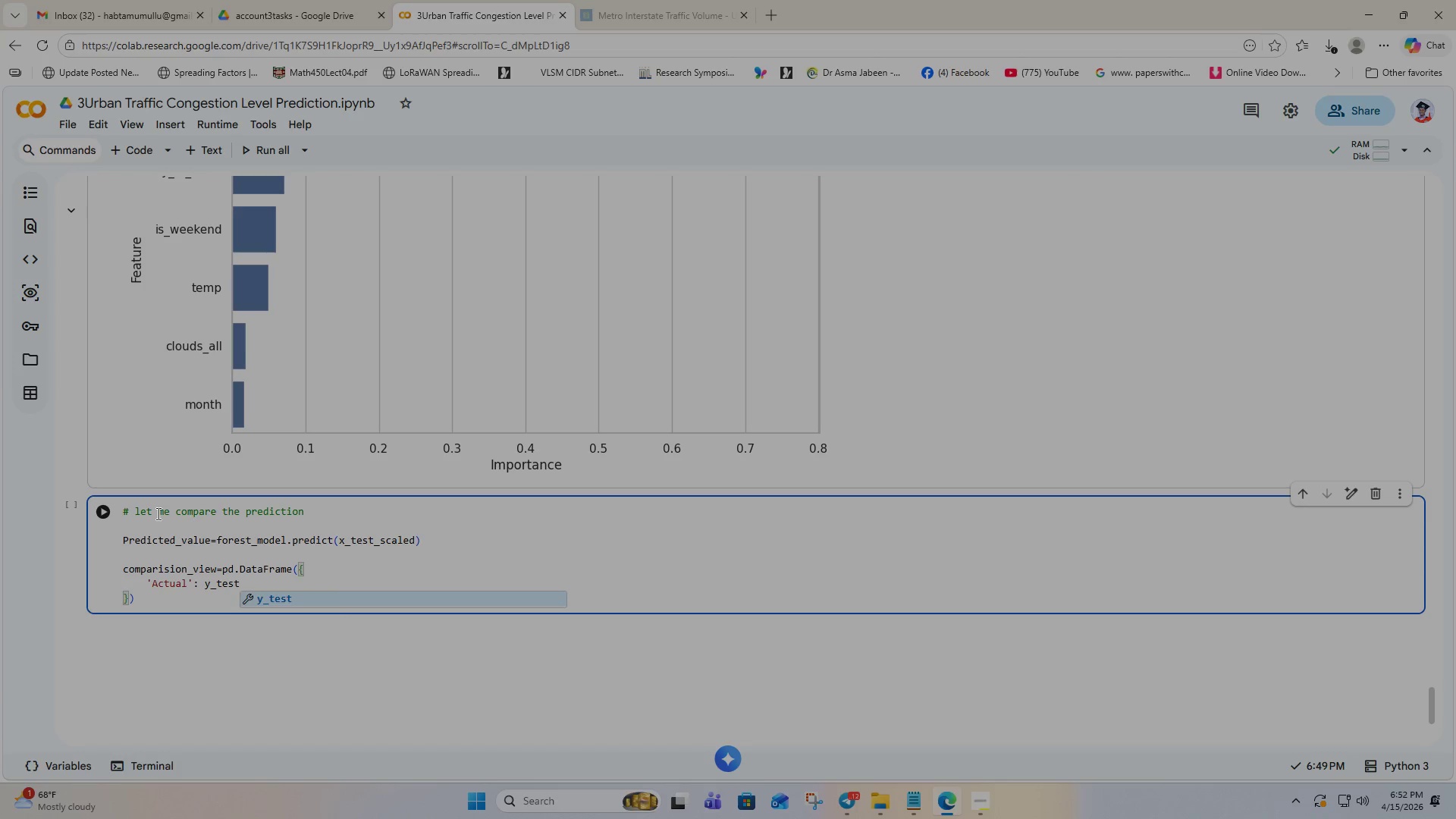 
key(Enter)
 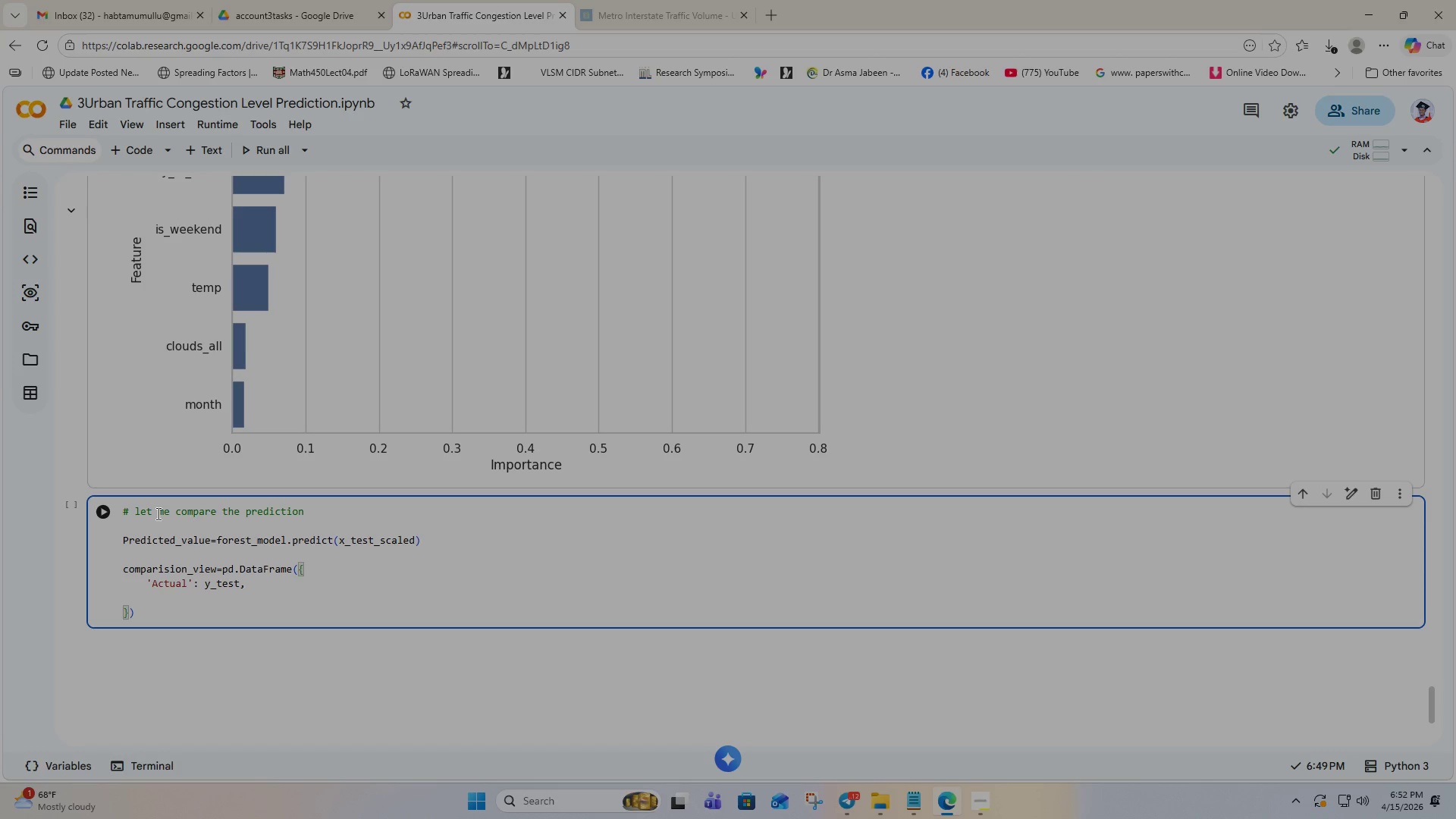 
key(Shift+Quote)
 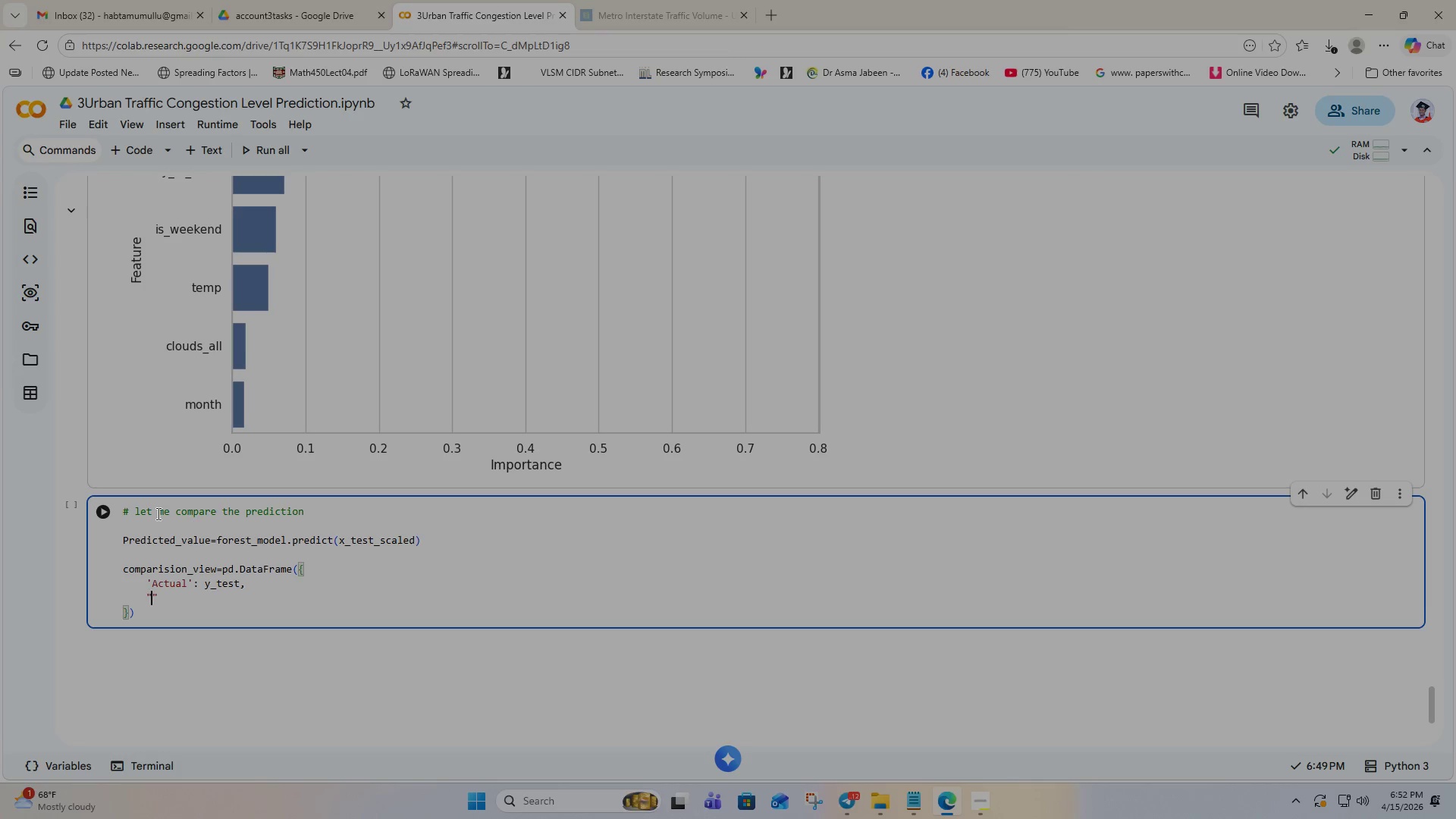 
key(Backspace)
 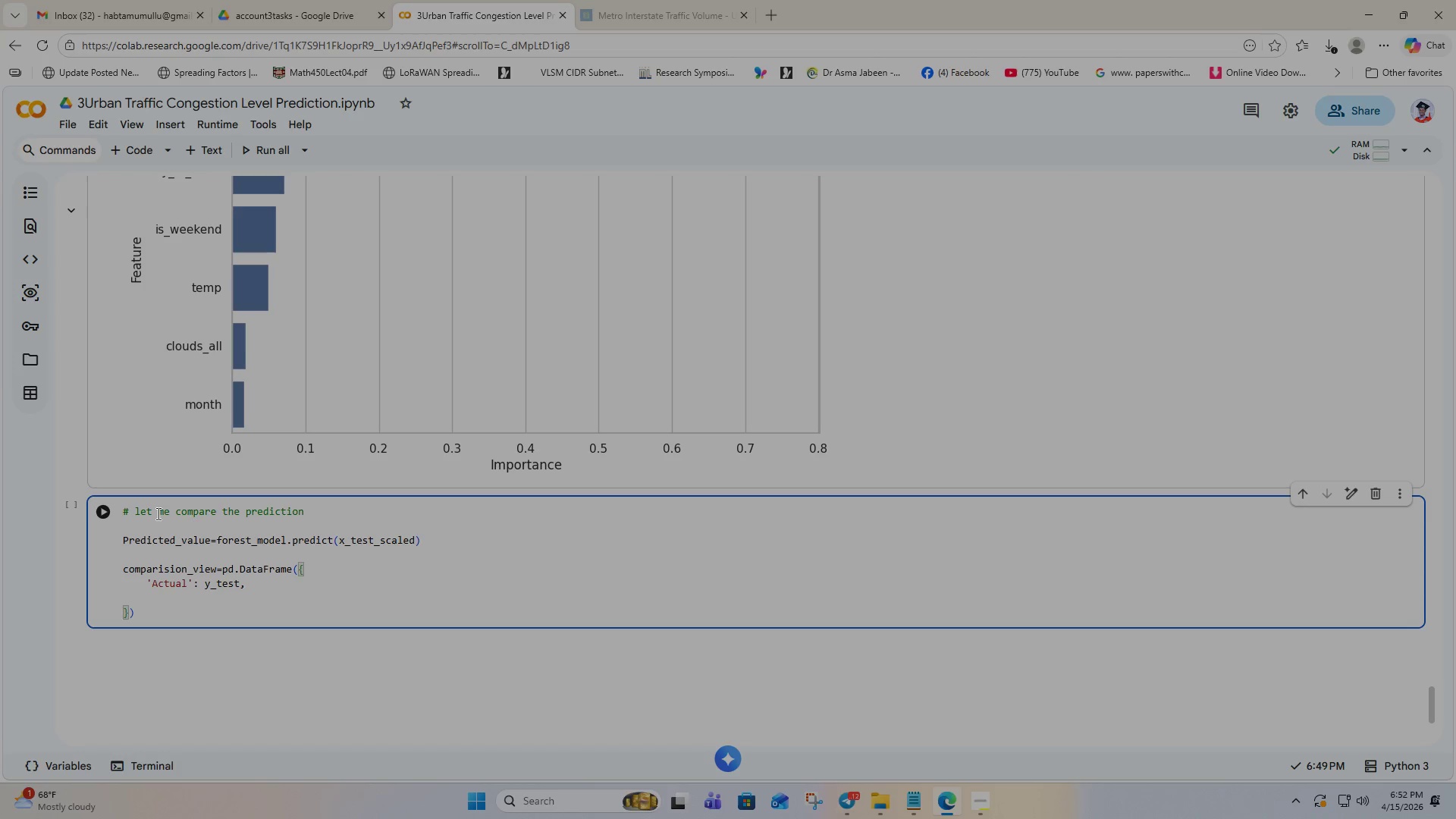 
key(Quote)
 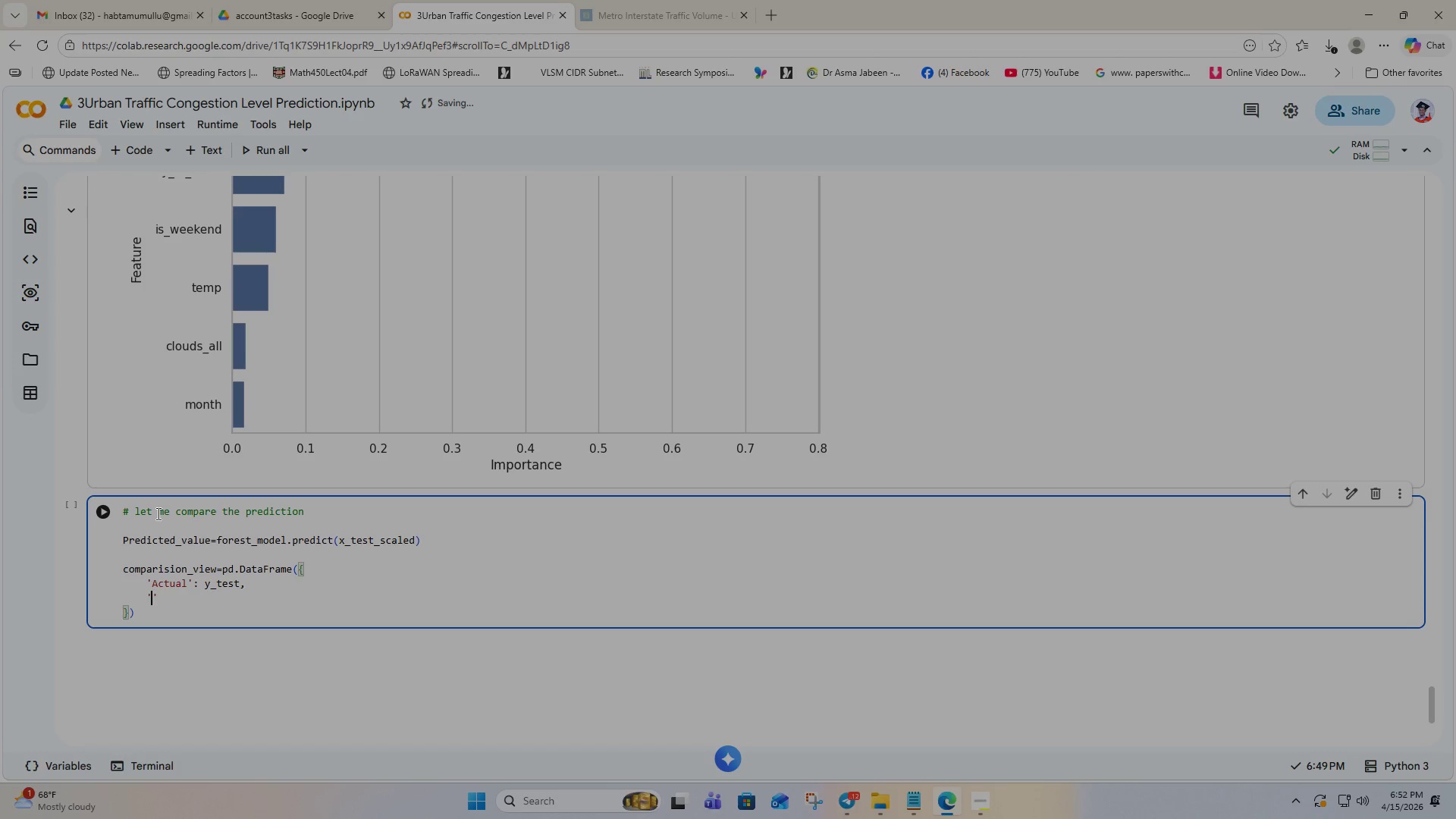 
type(Predicted)
 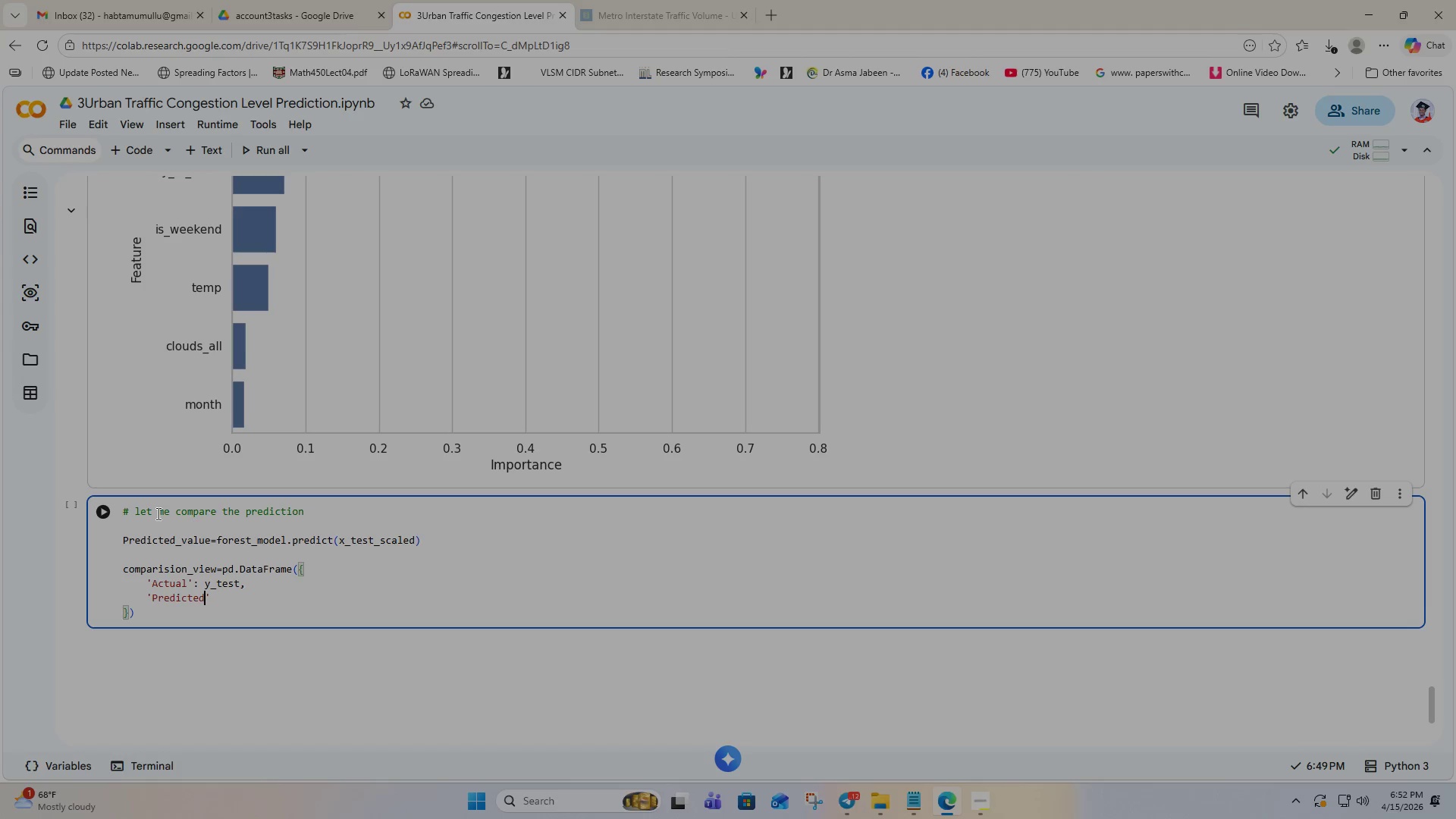 
key(ArrowRight)
 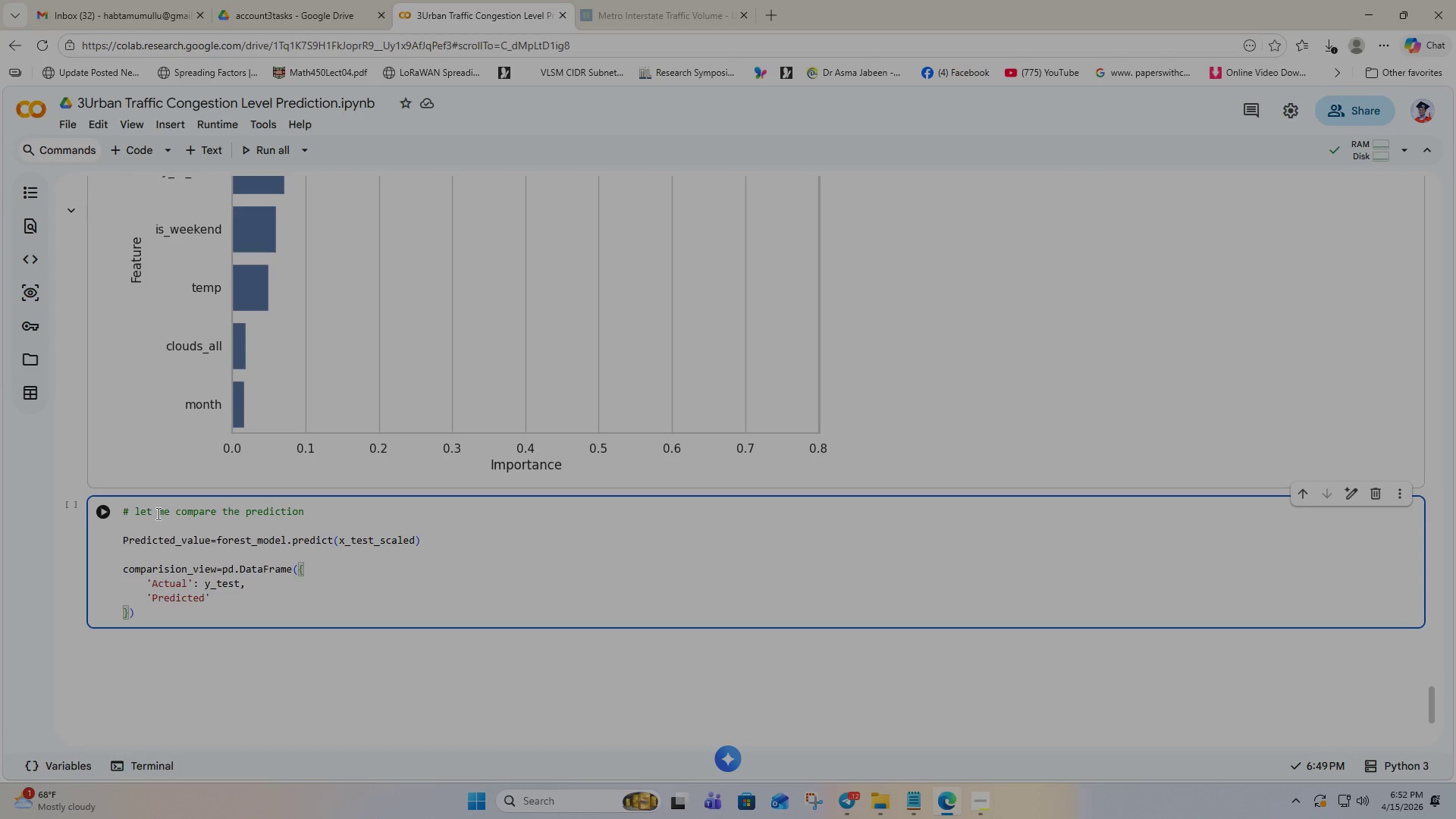 
type(: predicted)
 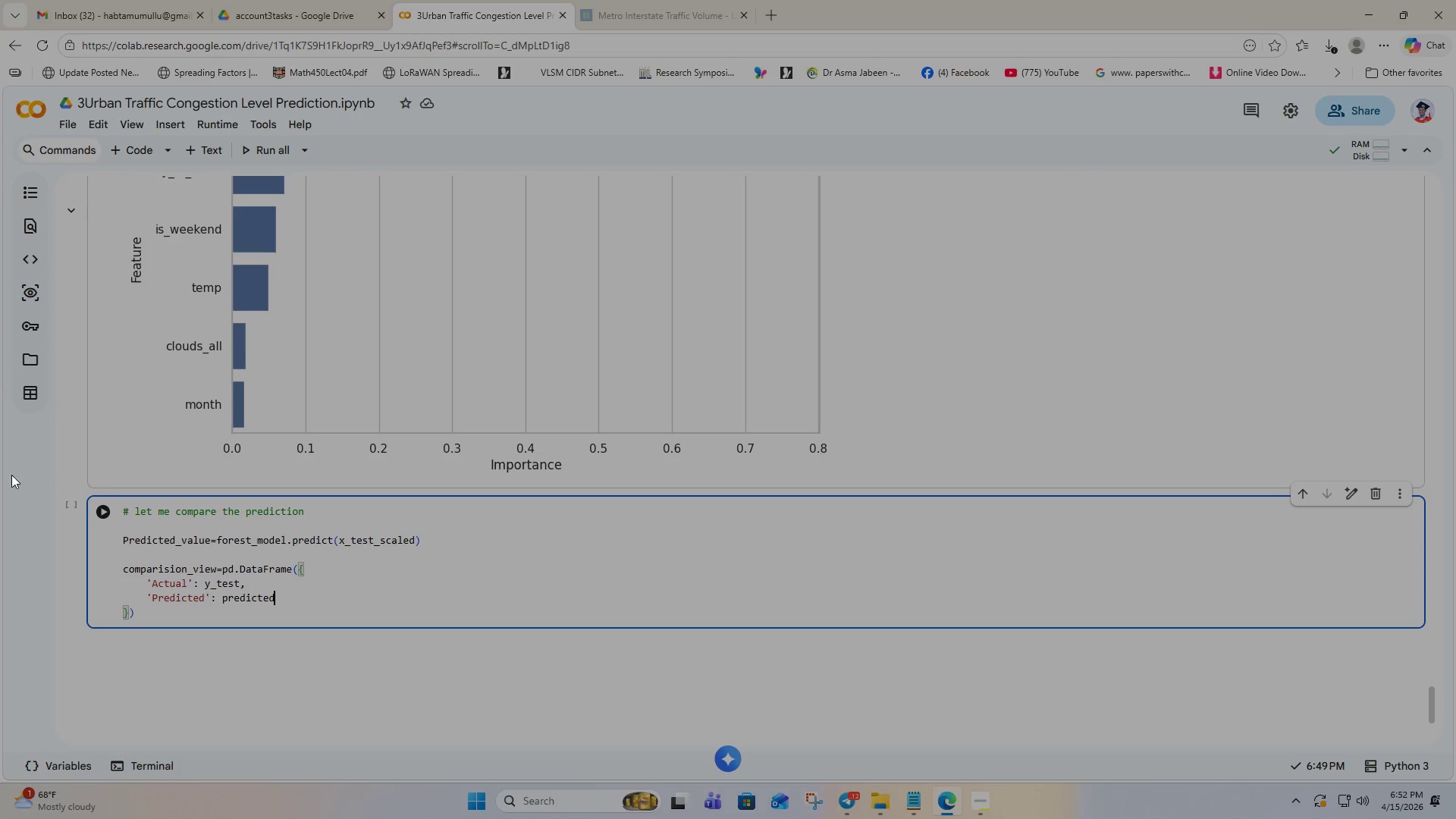 
double_click([143, 543])
 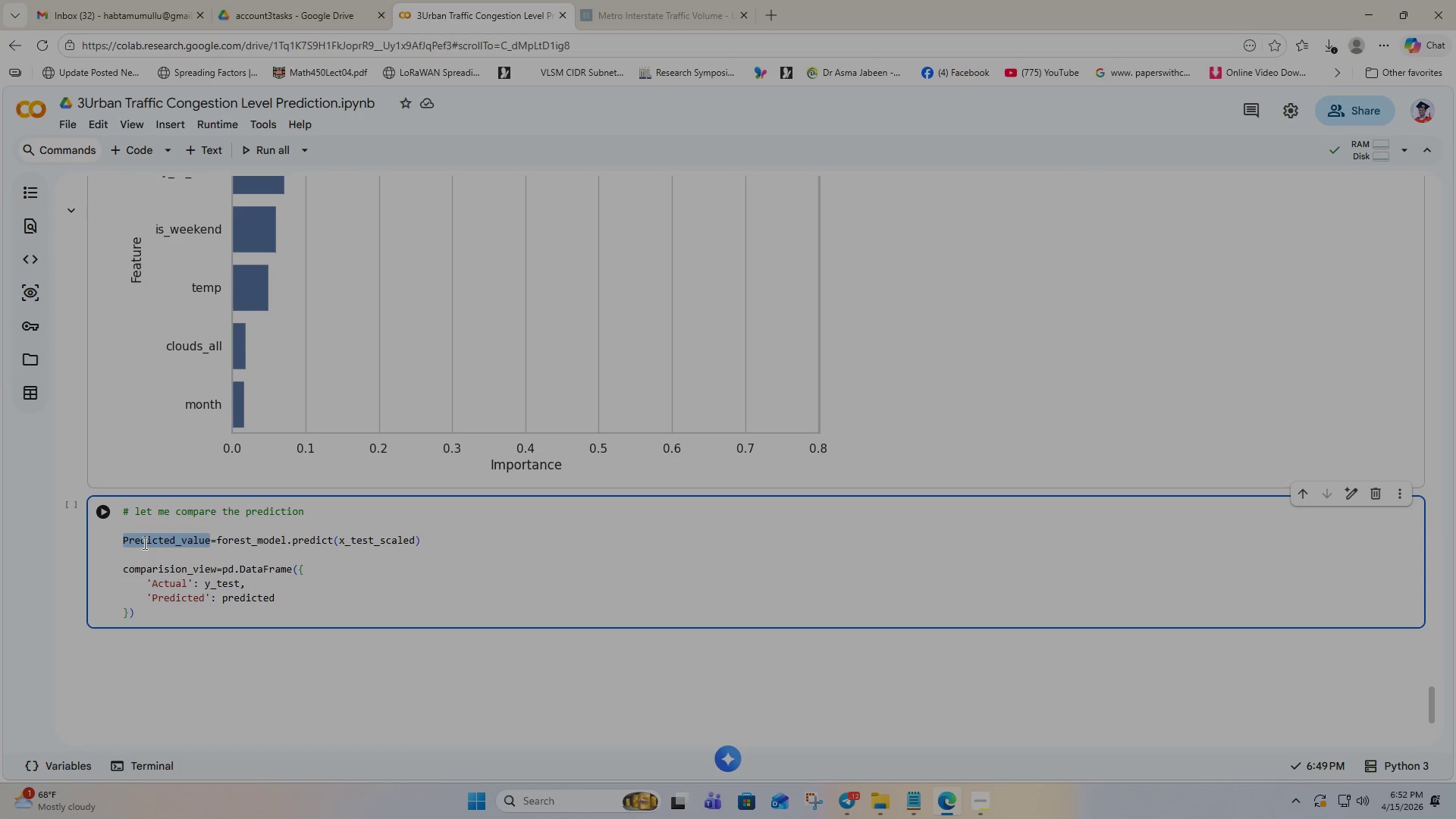 
key(Control+C)
 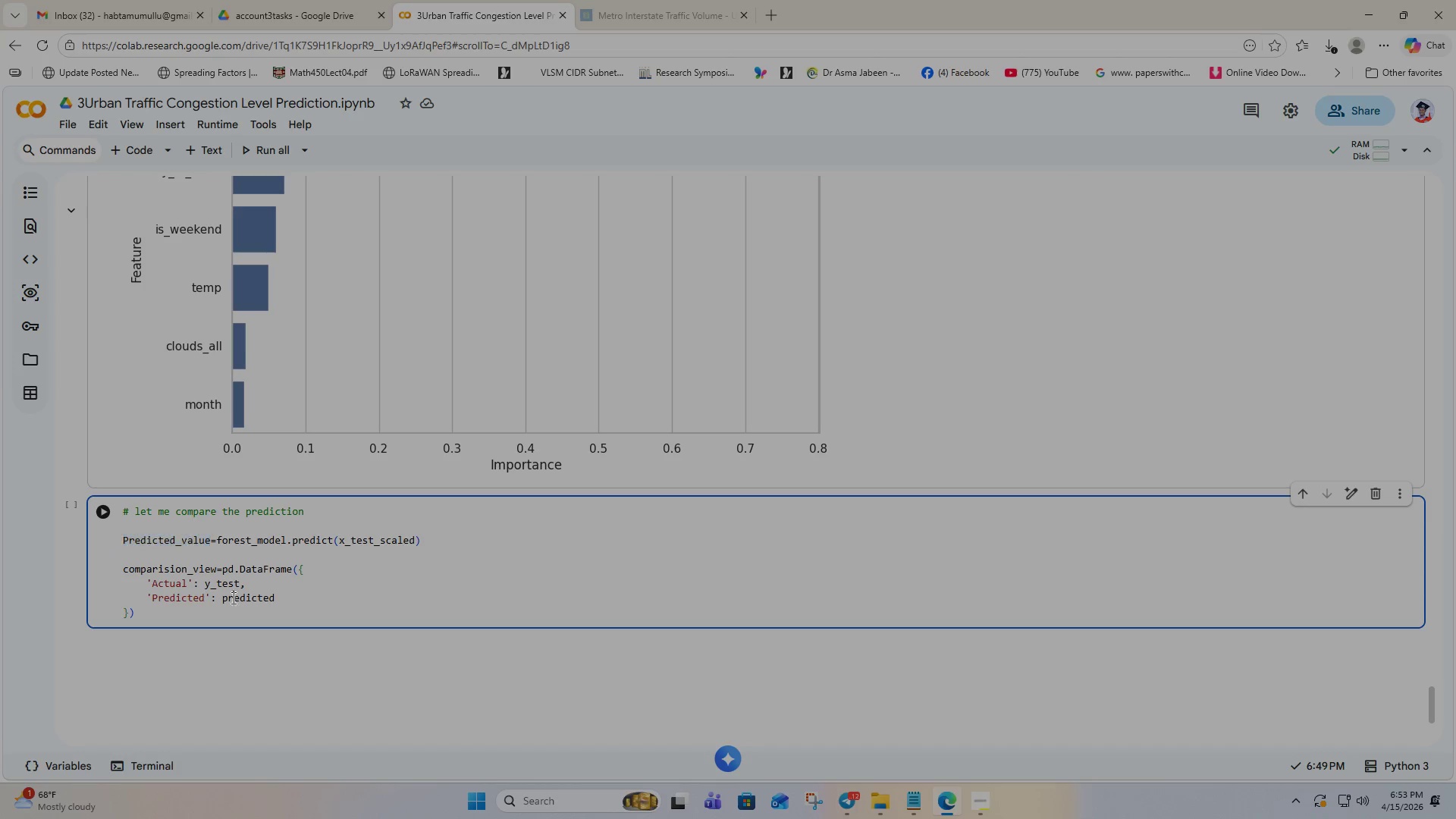 
double_click([232, 598])
 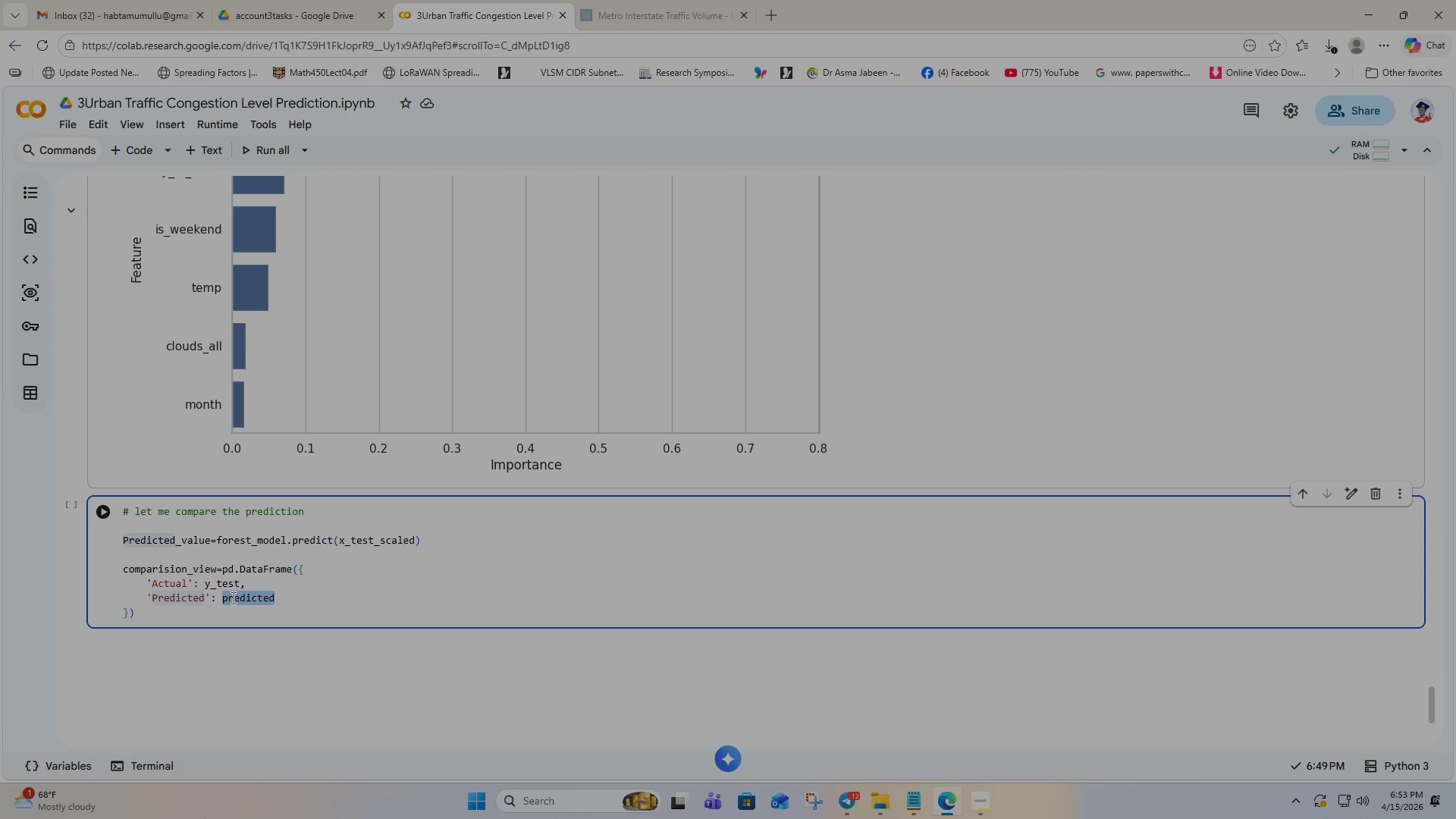 
key(Control+V)
 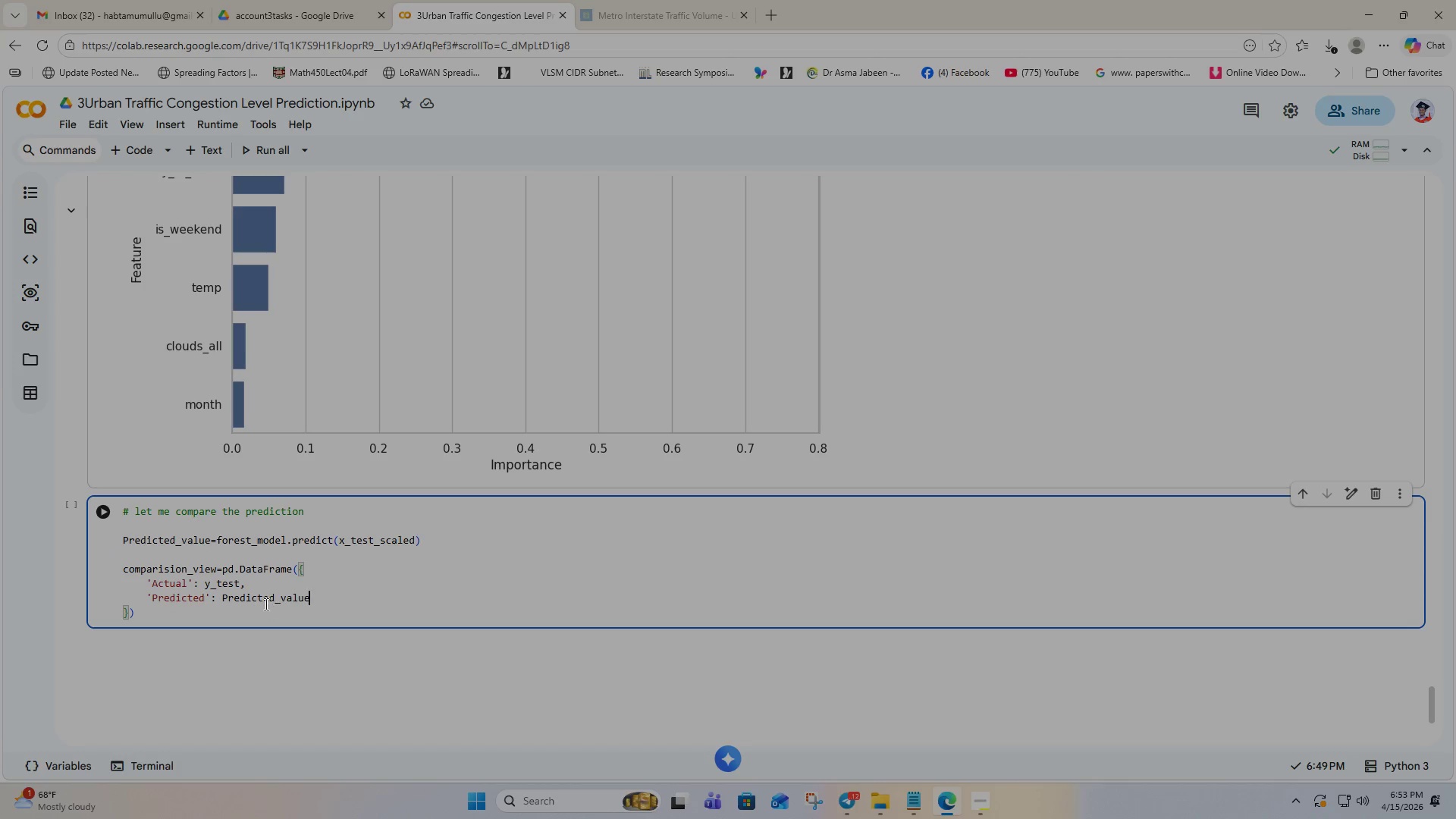 
left_click([151, 610])
 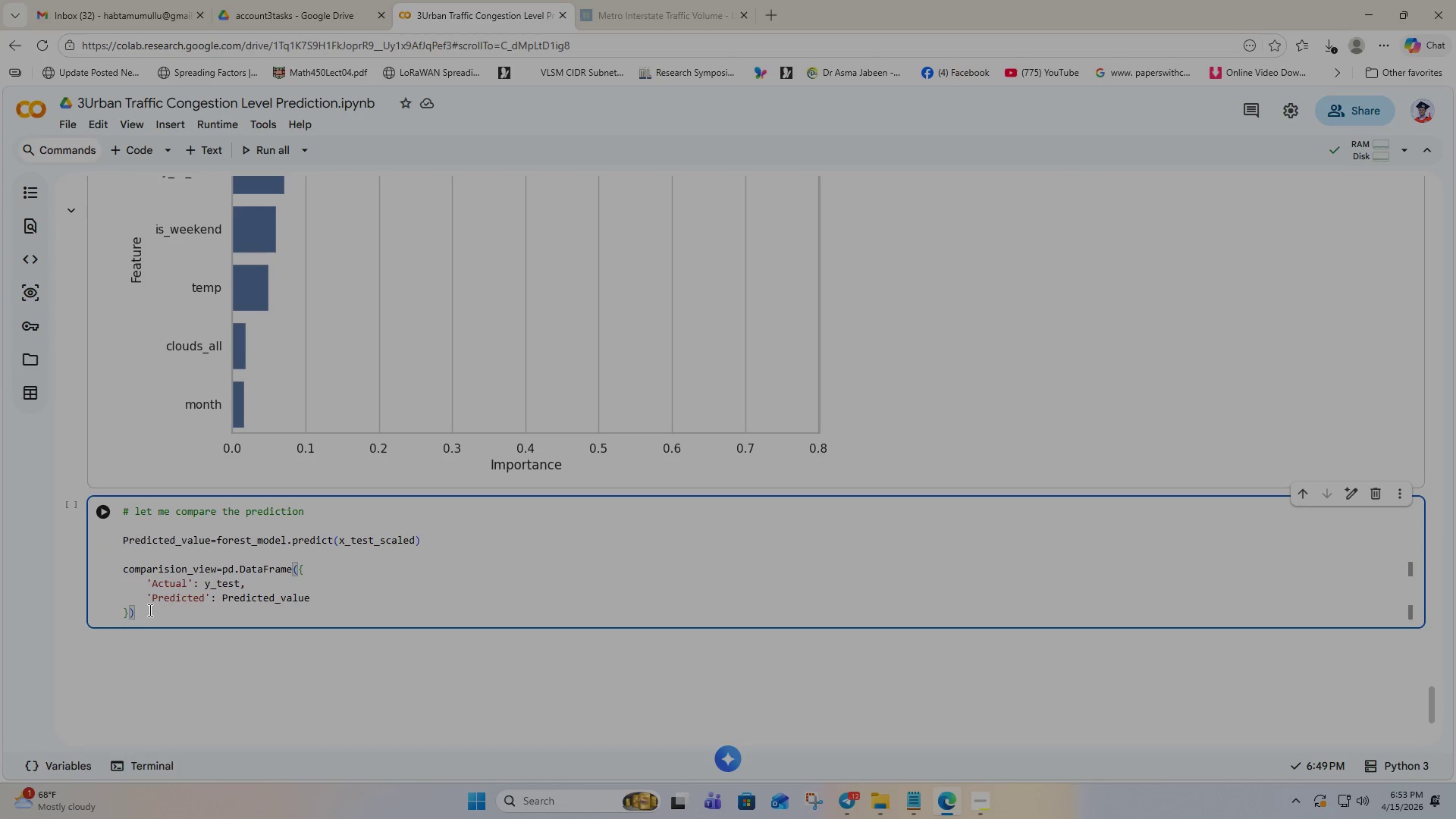 
key(Enter)
 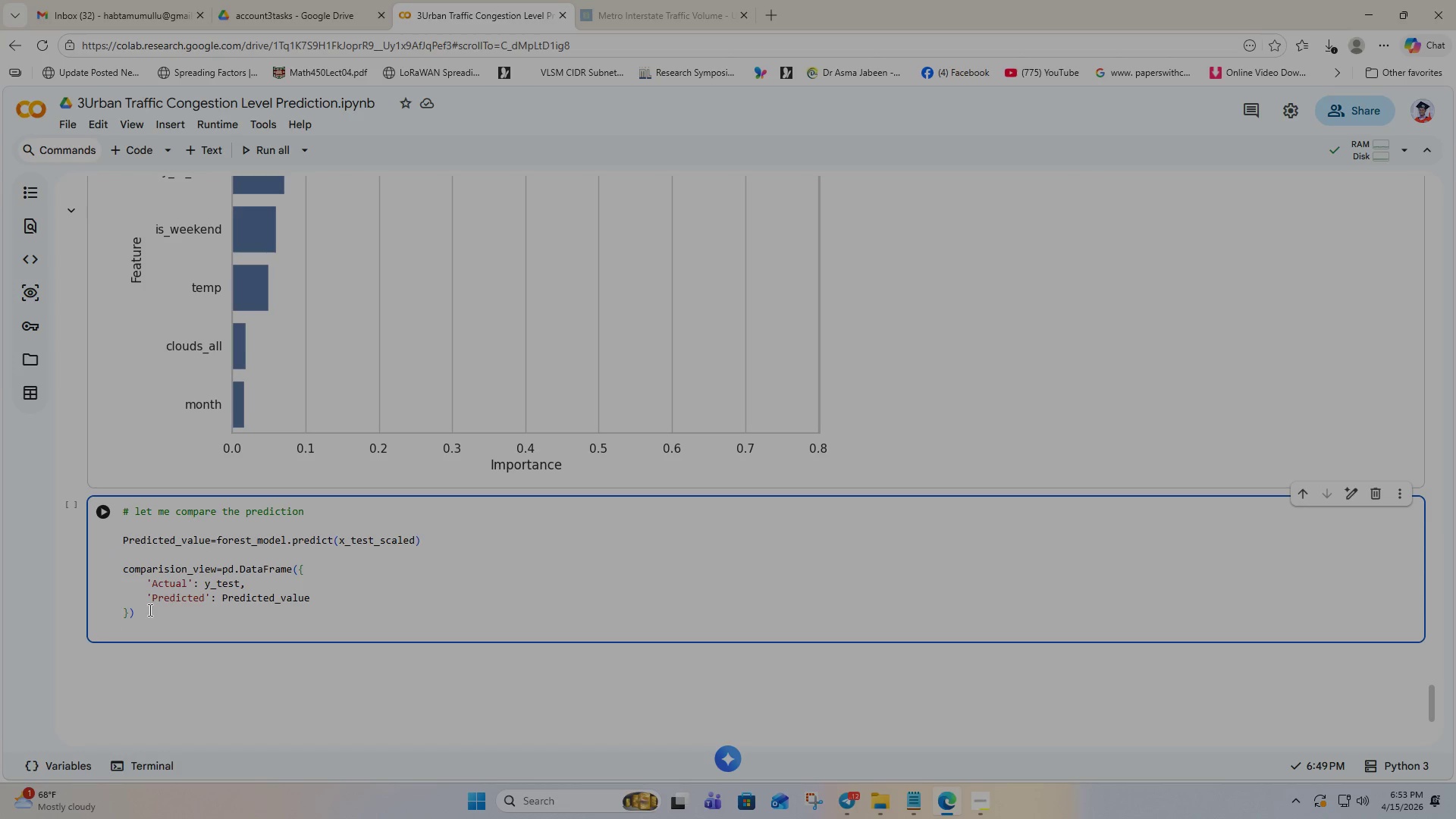 
key(Enter)
 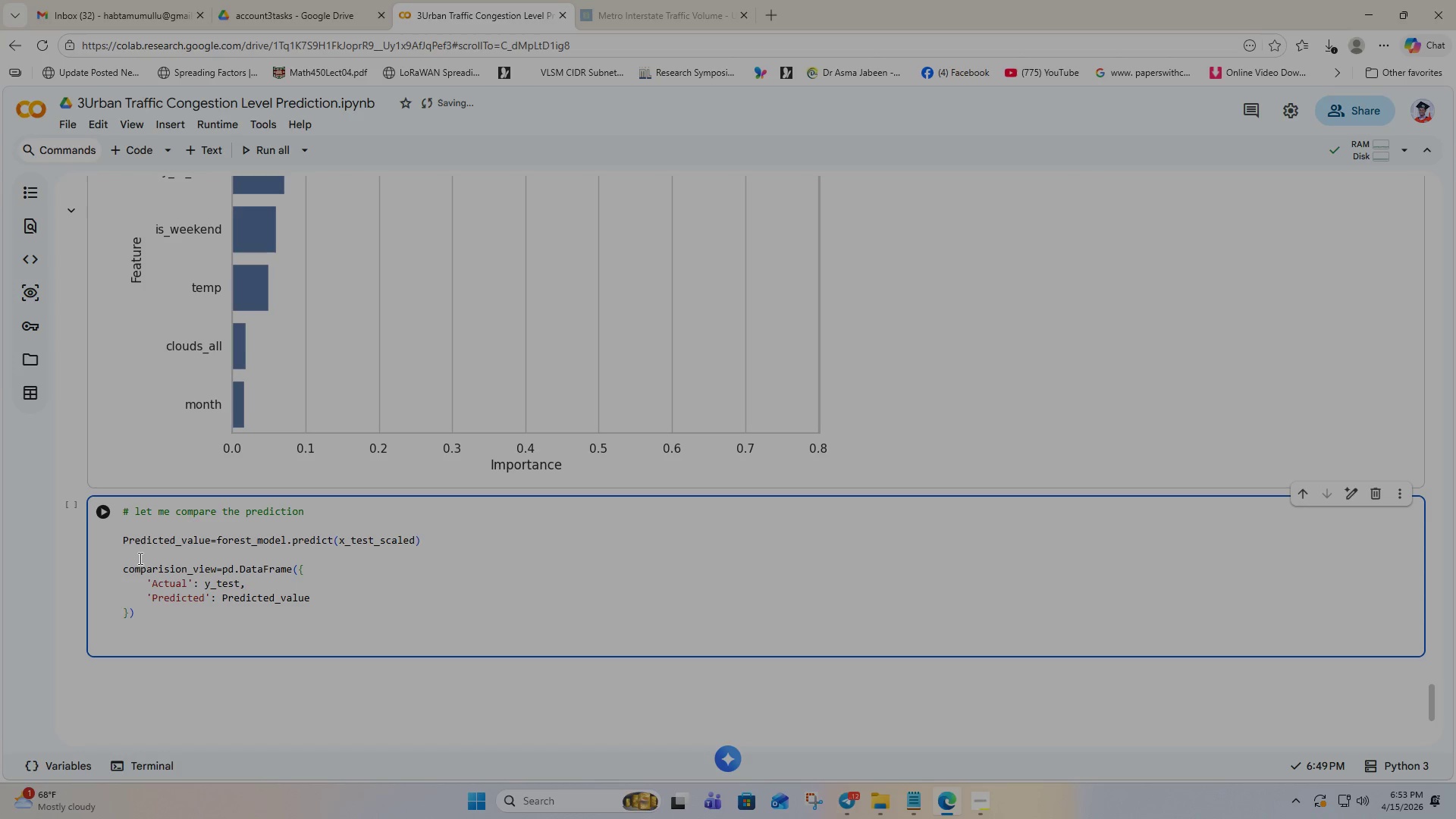 
double_click([141, 563])
 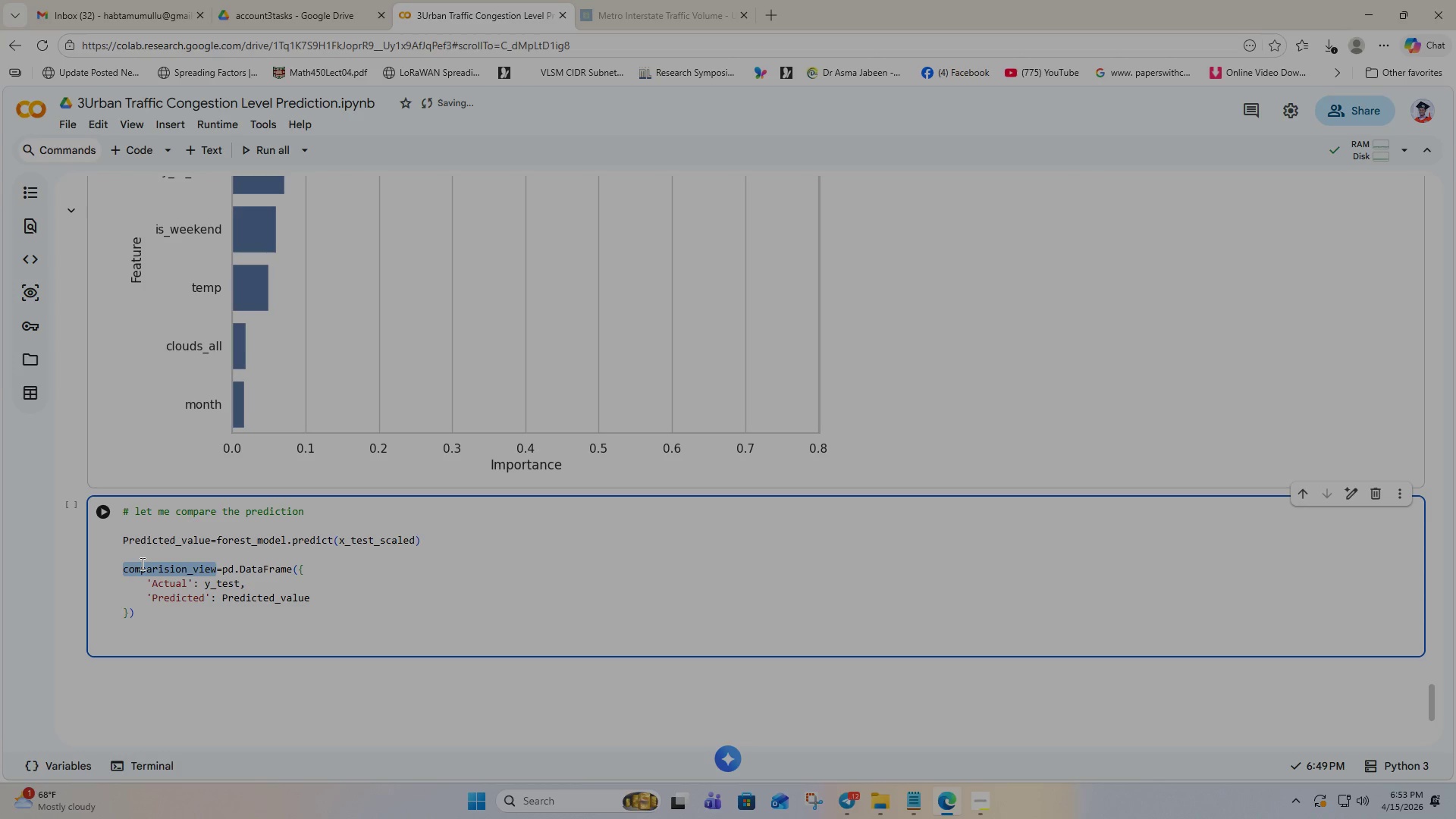 
key(Control+C)
 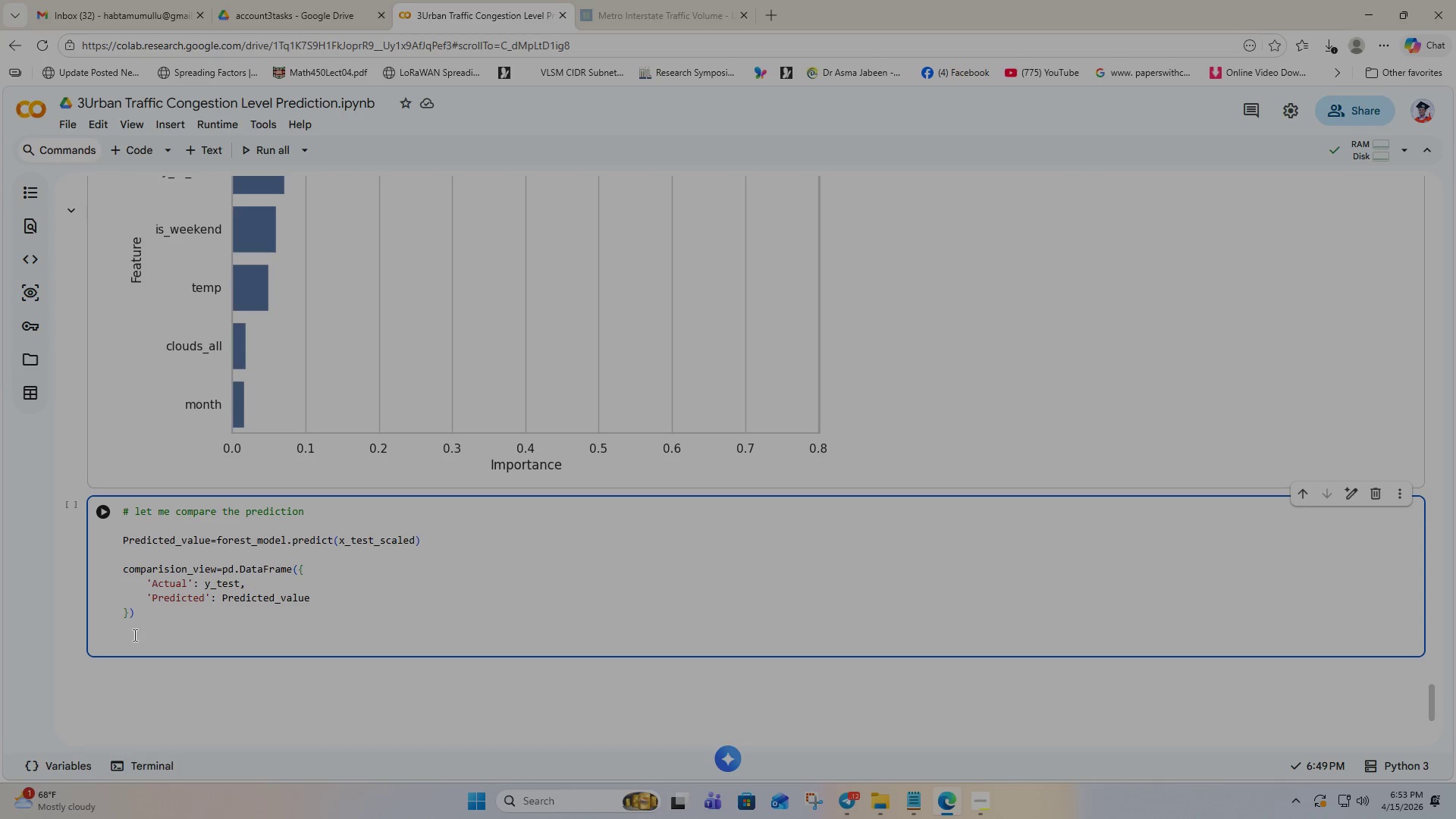 
key(Control+V)
 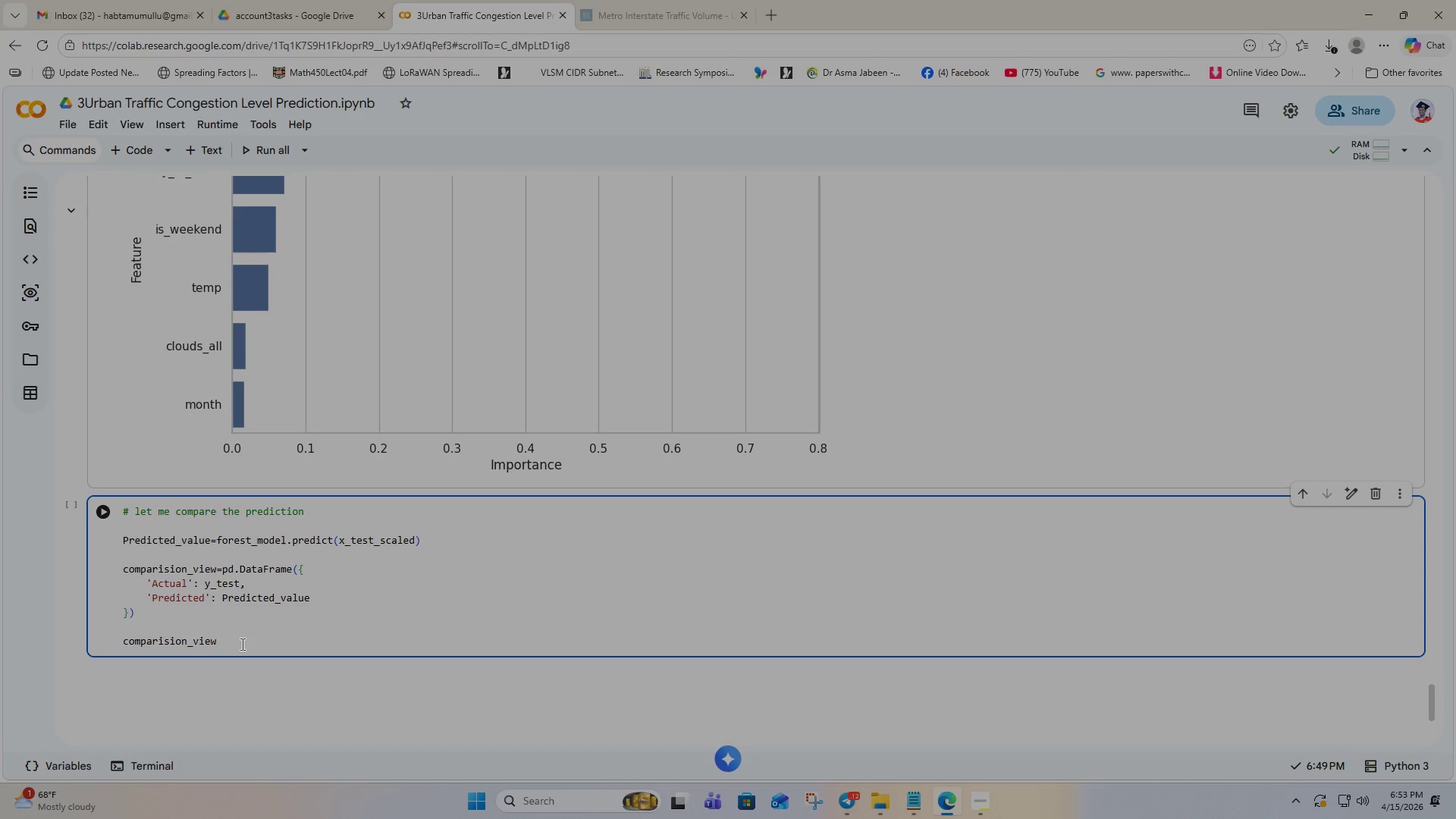 
type(.head()
 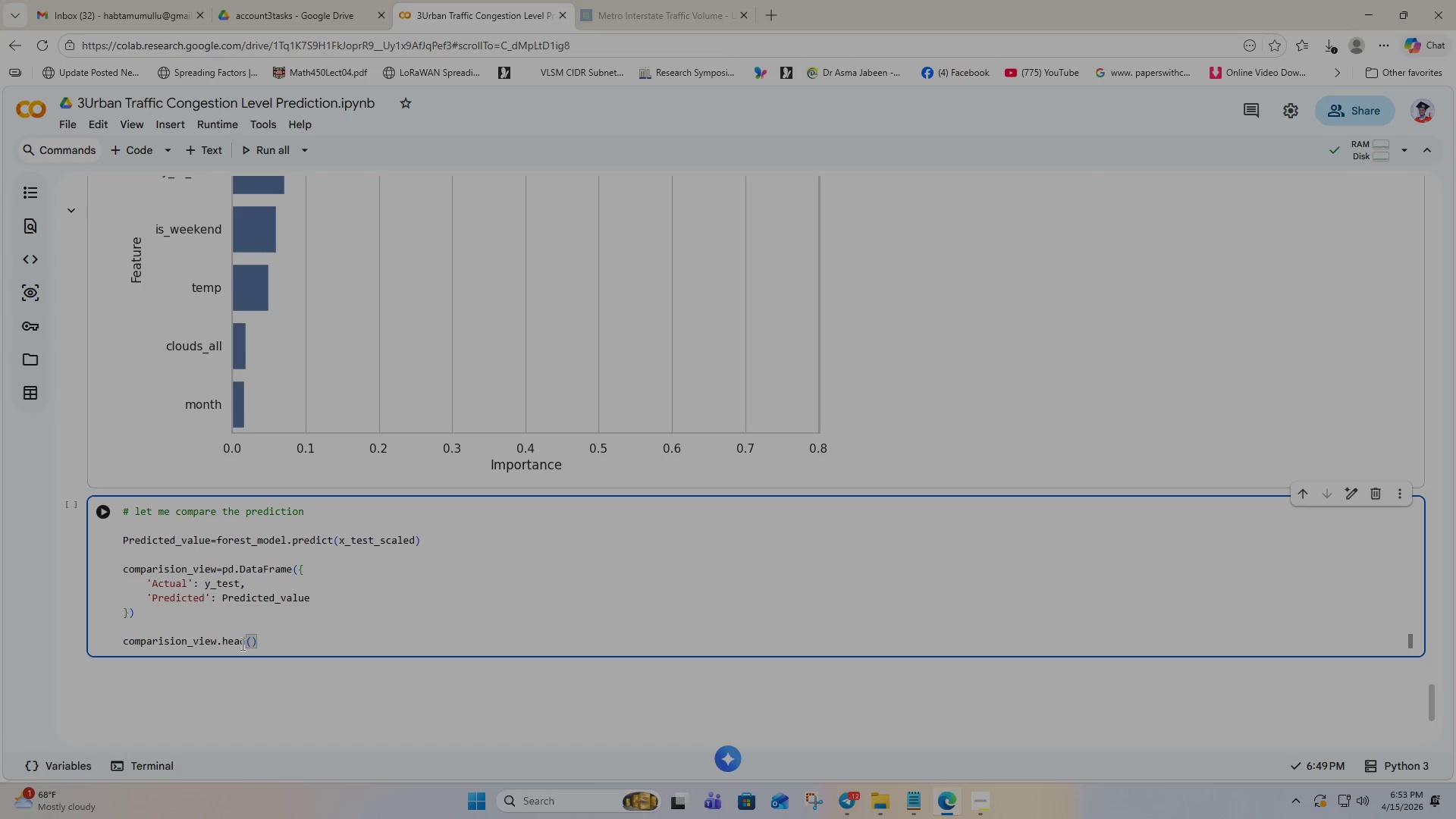 
left_click([102, 510])
 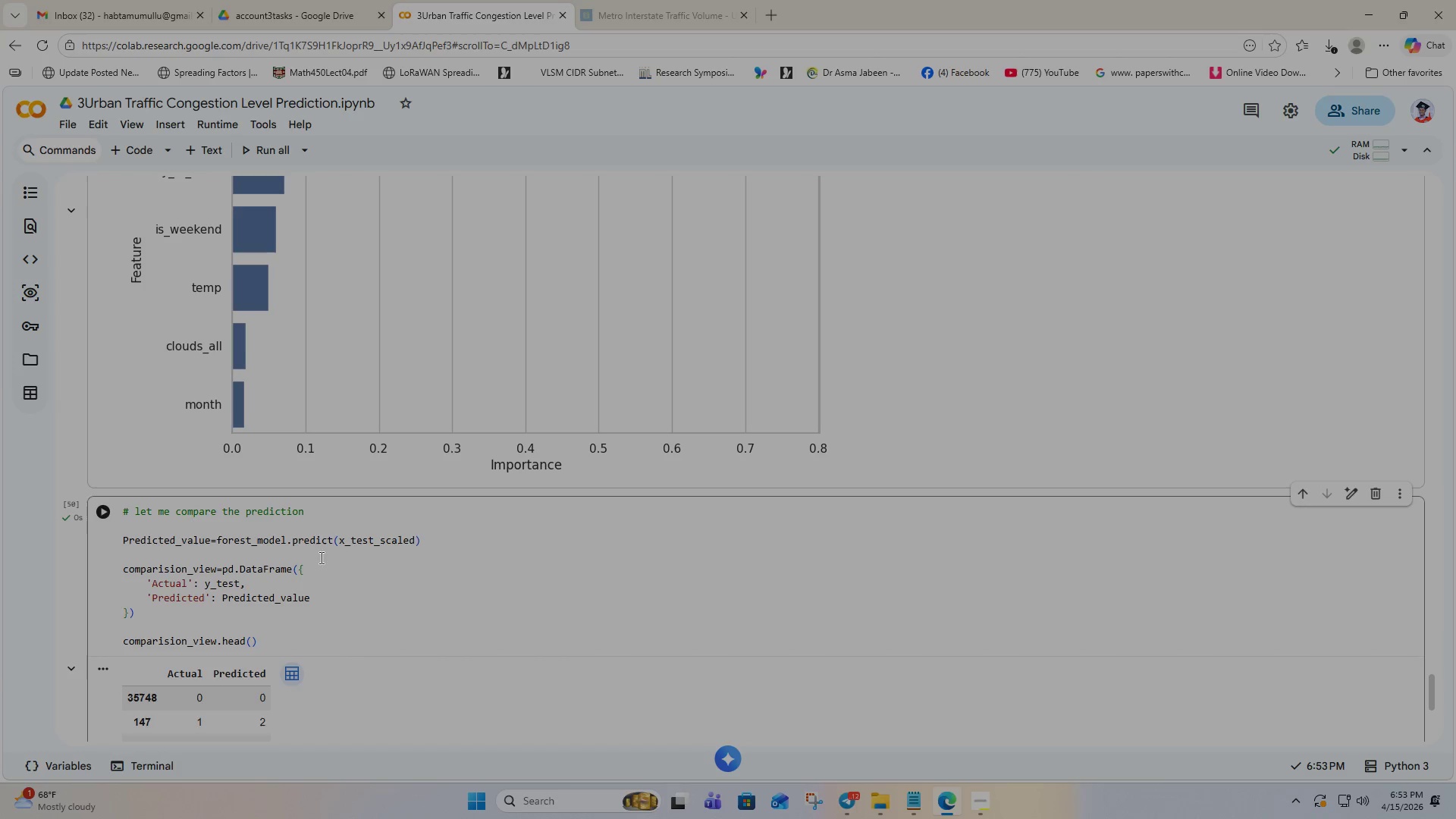 
scroll: coordinate [399, 595], scroll_direction: down, amount: 3.0
 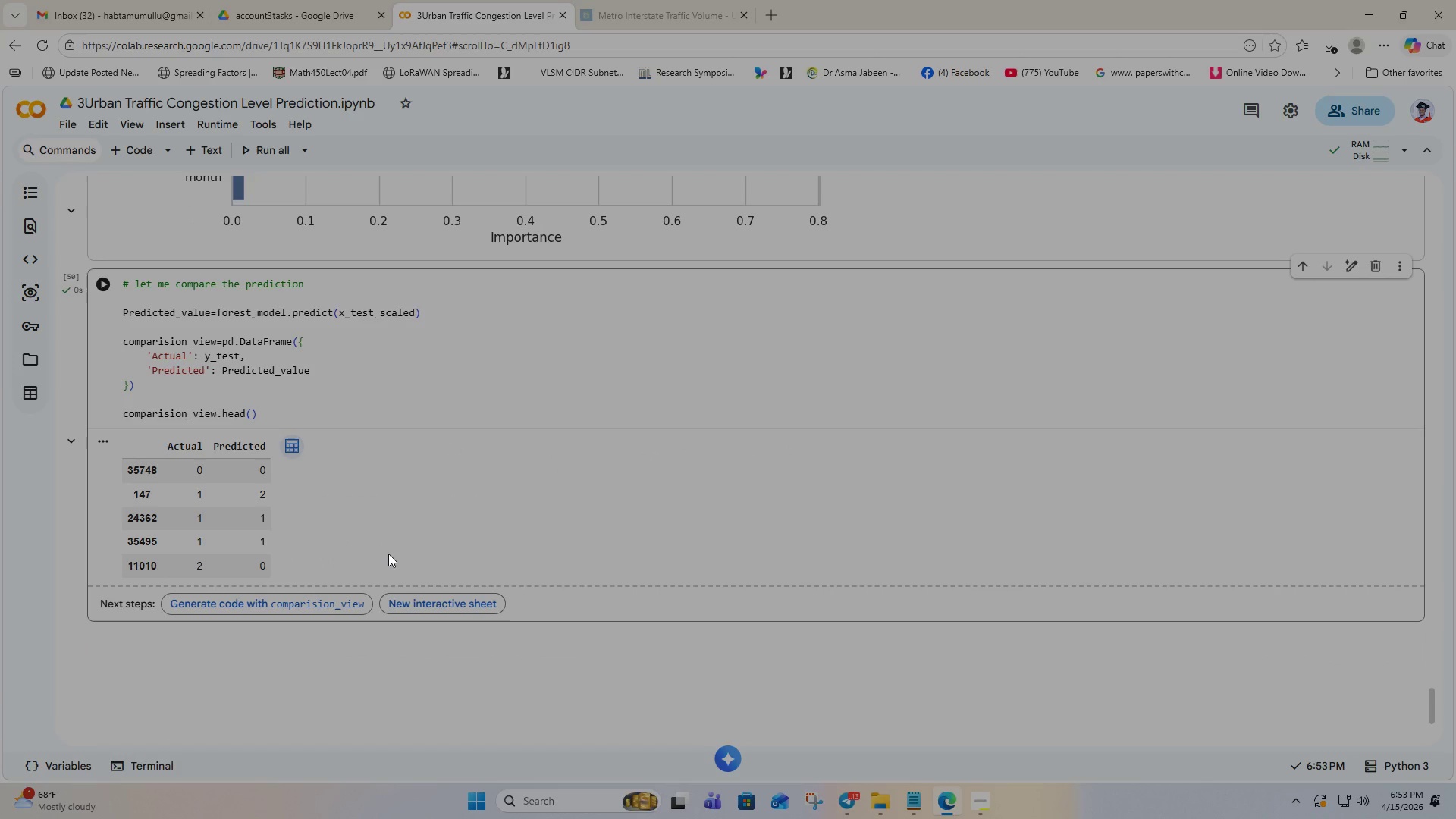 
wait(7.71)
 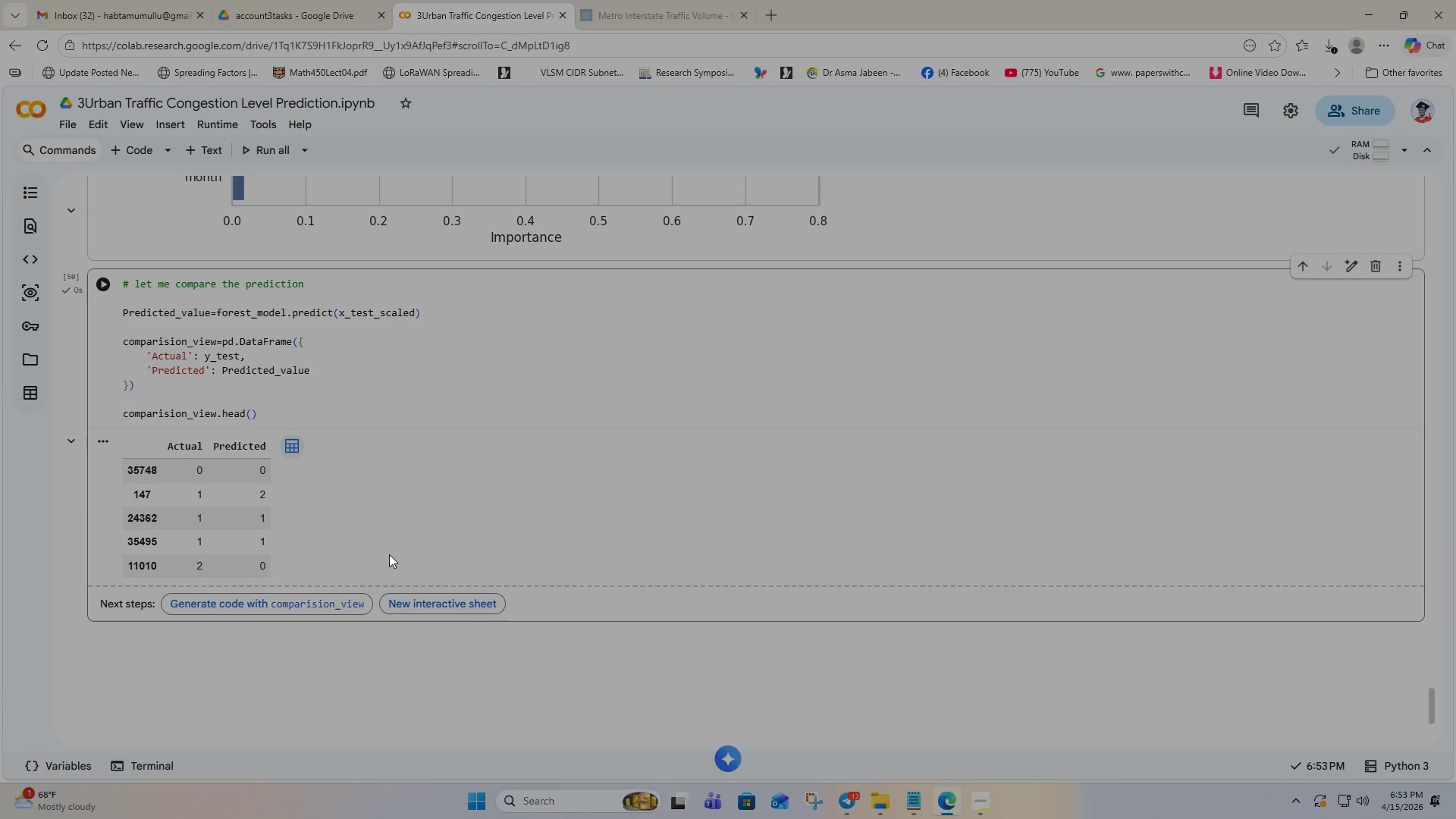 
scroll: coordinate [388, 554], scroll_direction: down, amount: 1.0
 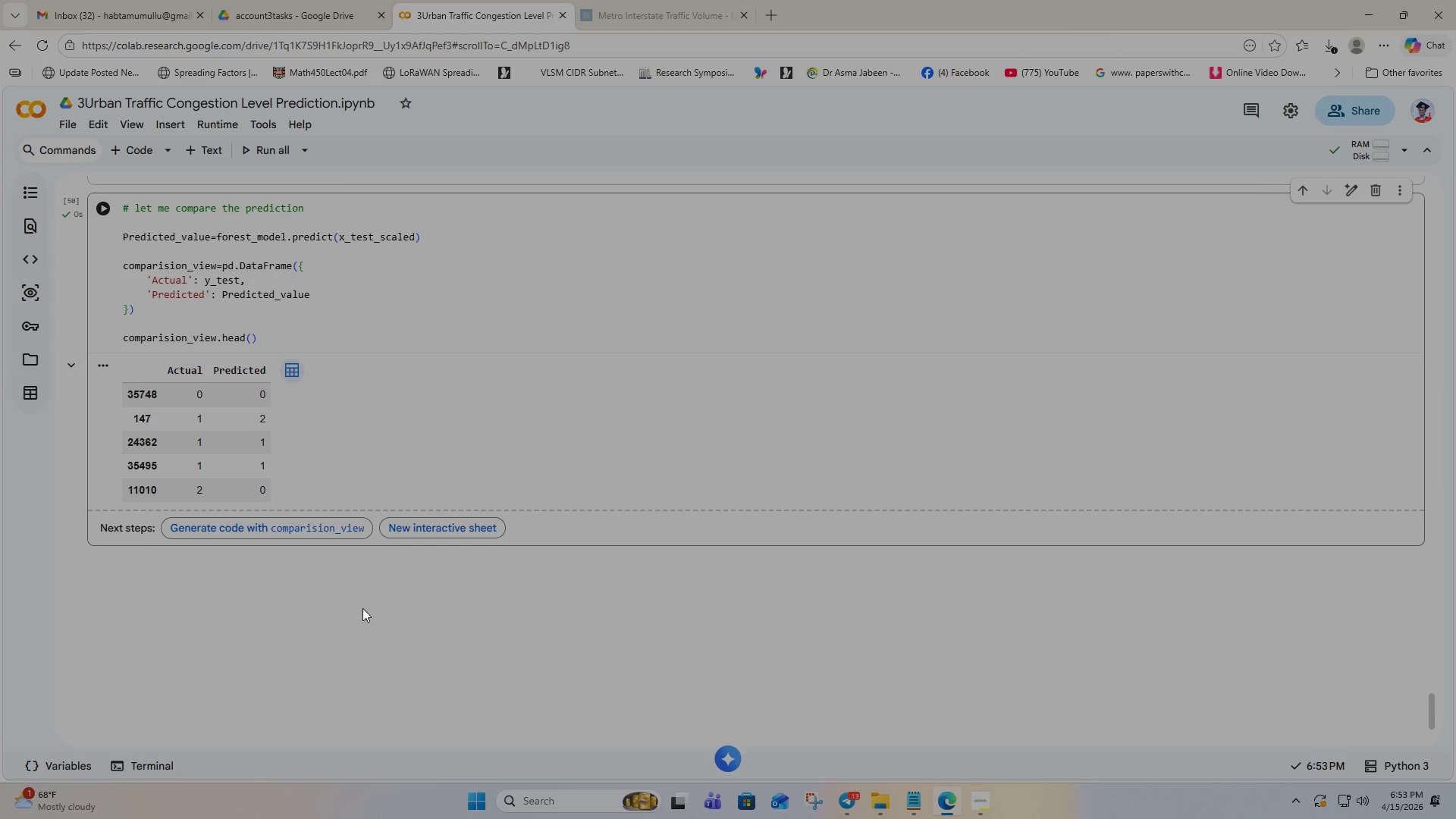 
scroll: coordinate [428, 556], scroll_direction: none, amount: 0.0
 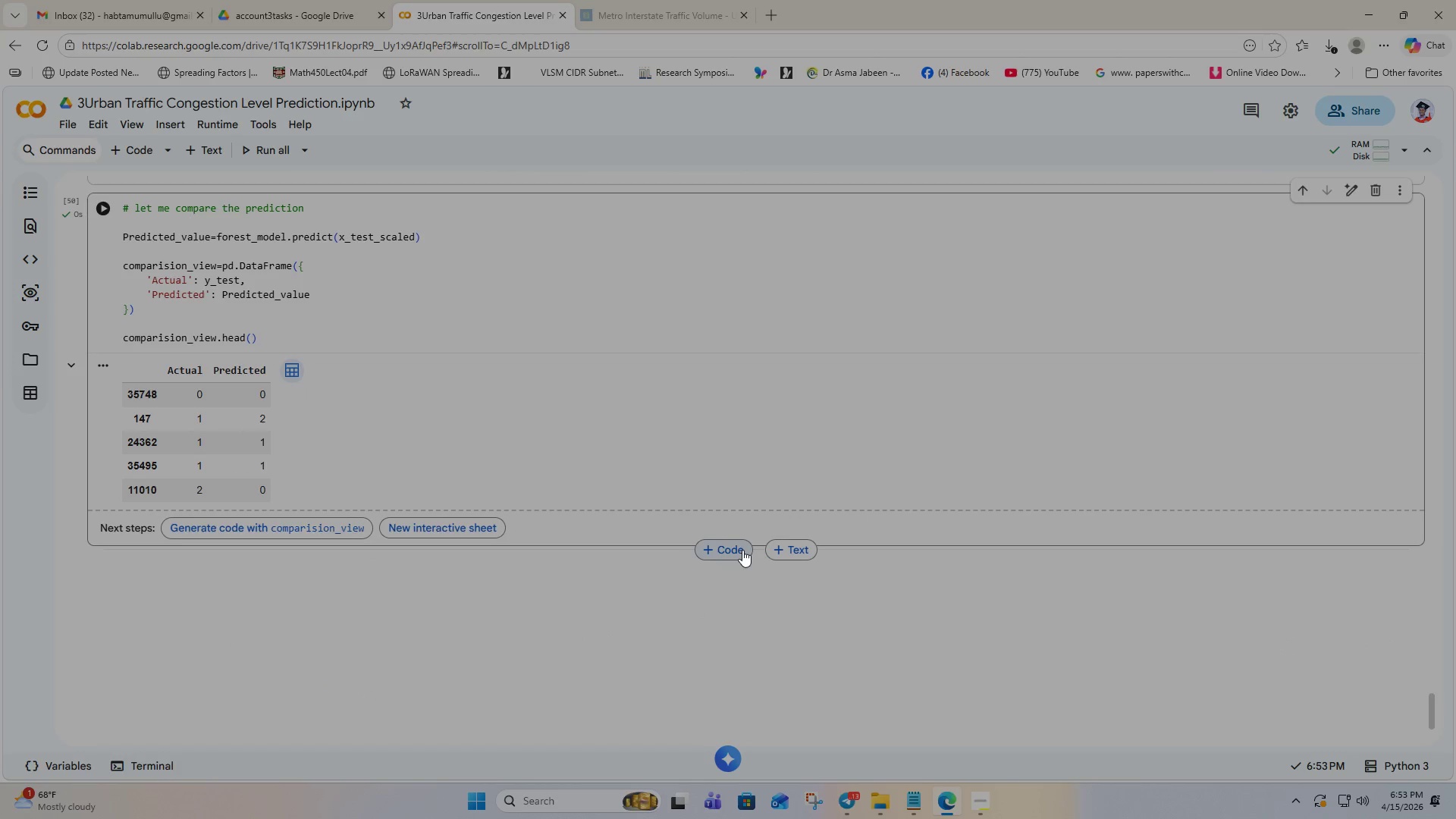 
left_click([739, 551])
 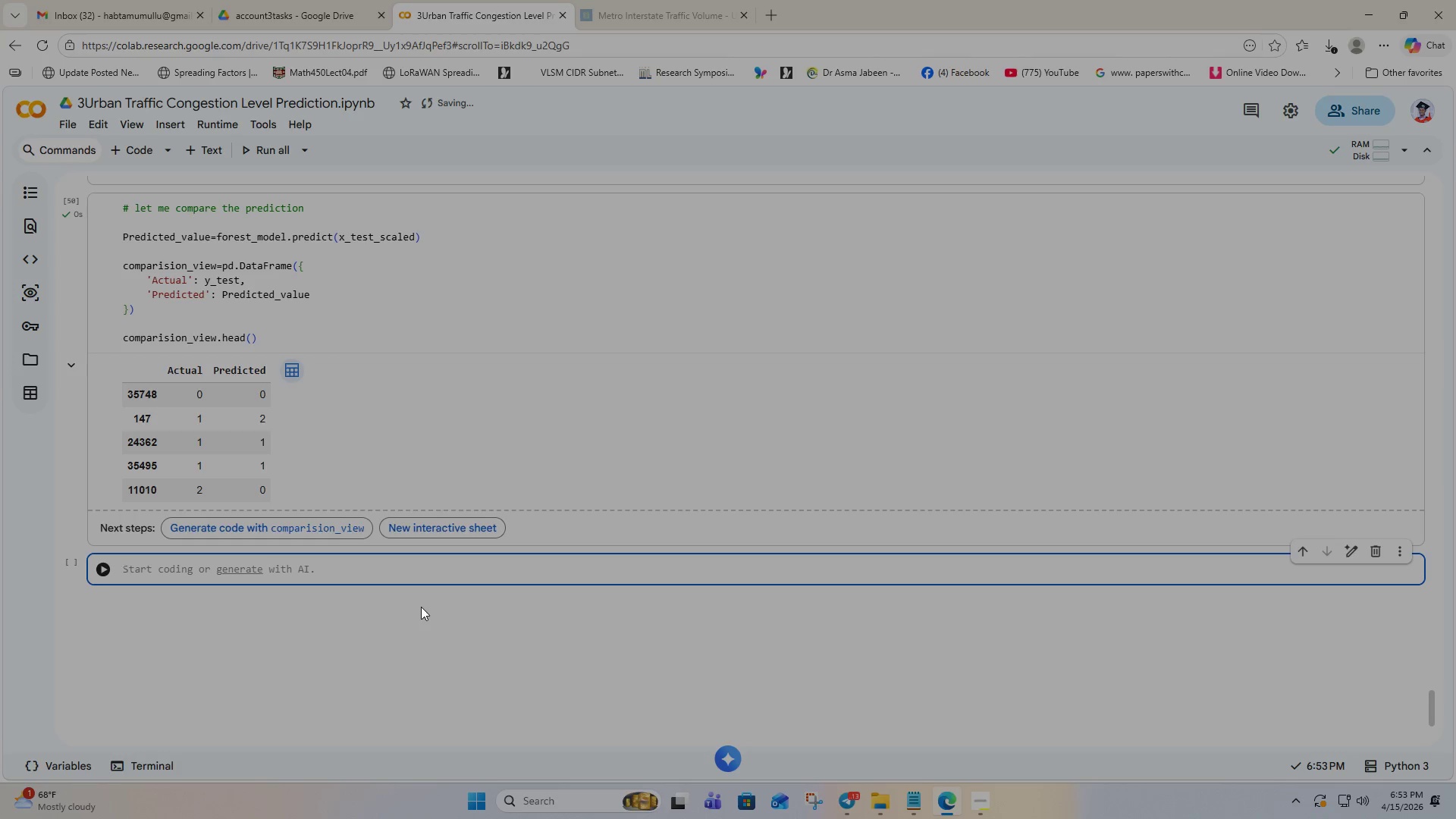 
wait(13.69)
 